 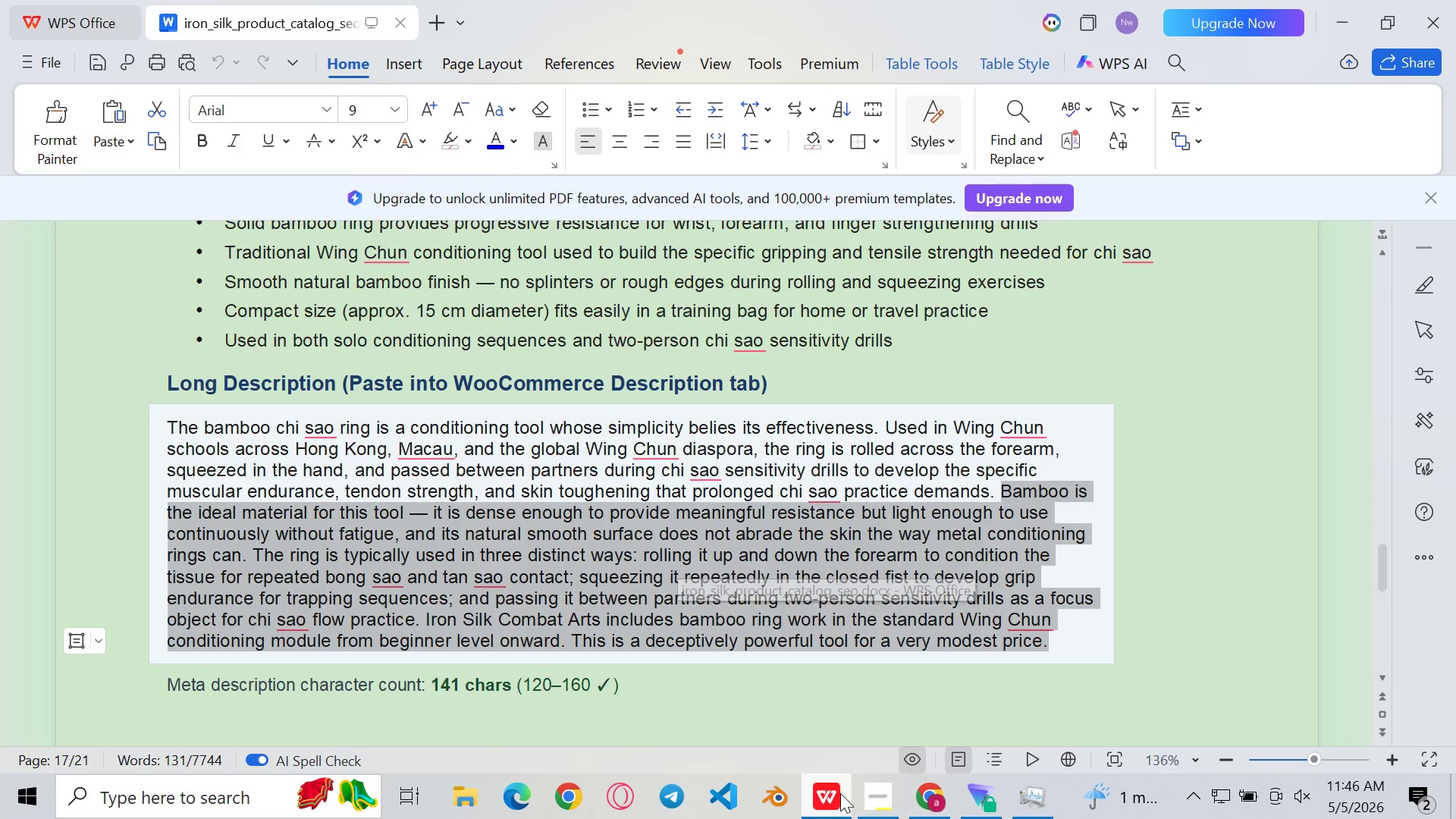 
mouse_move([789, 608])
 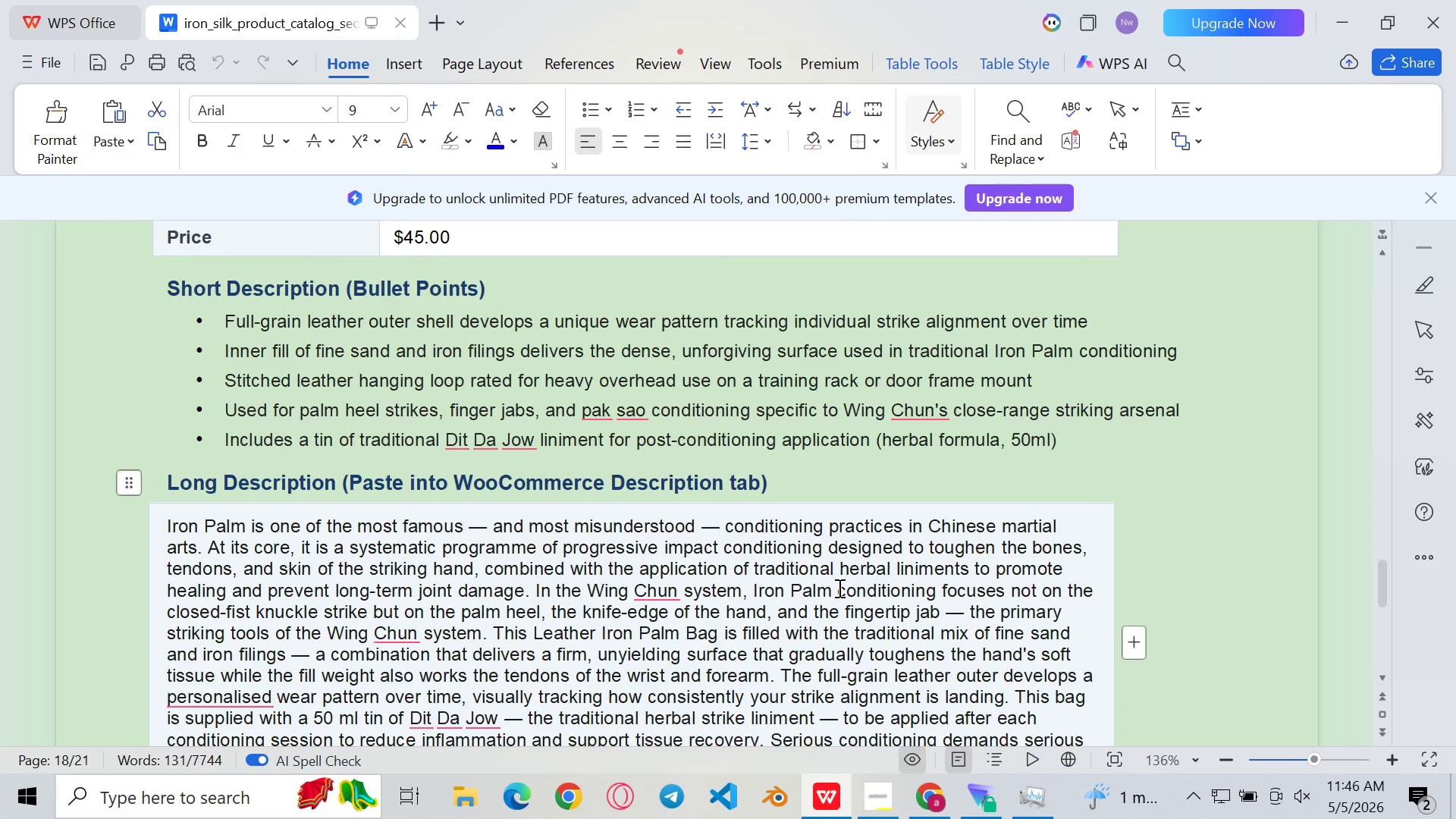 
left_click([838, 588])
 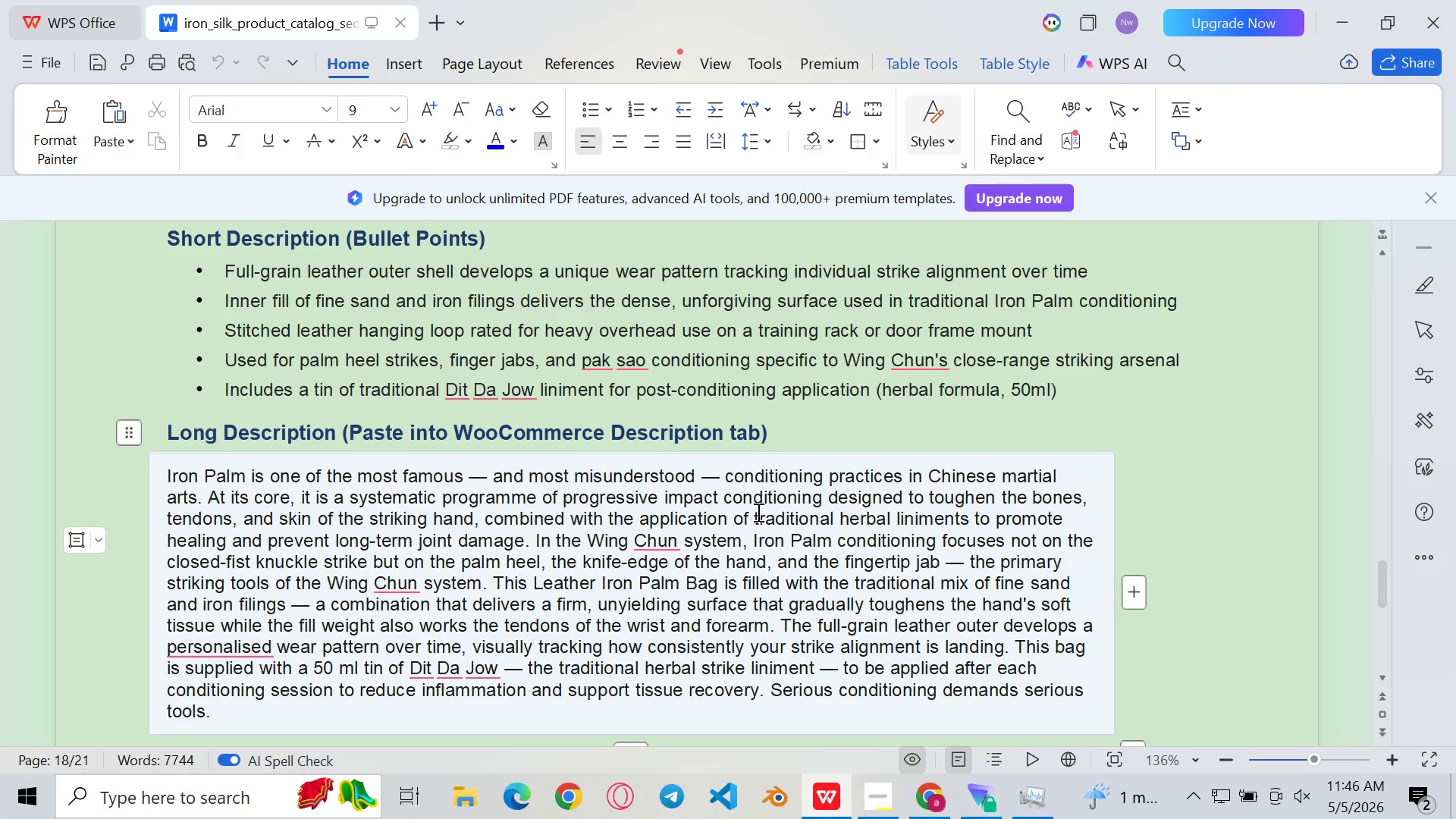 
left_click_drag(start_coordinate=[757, 512], to_coordinate=[614, 711])
 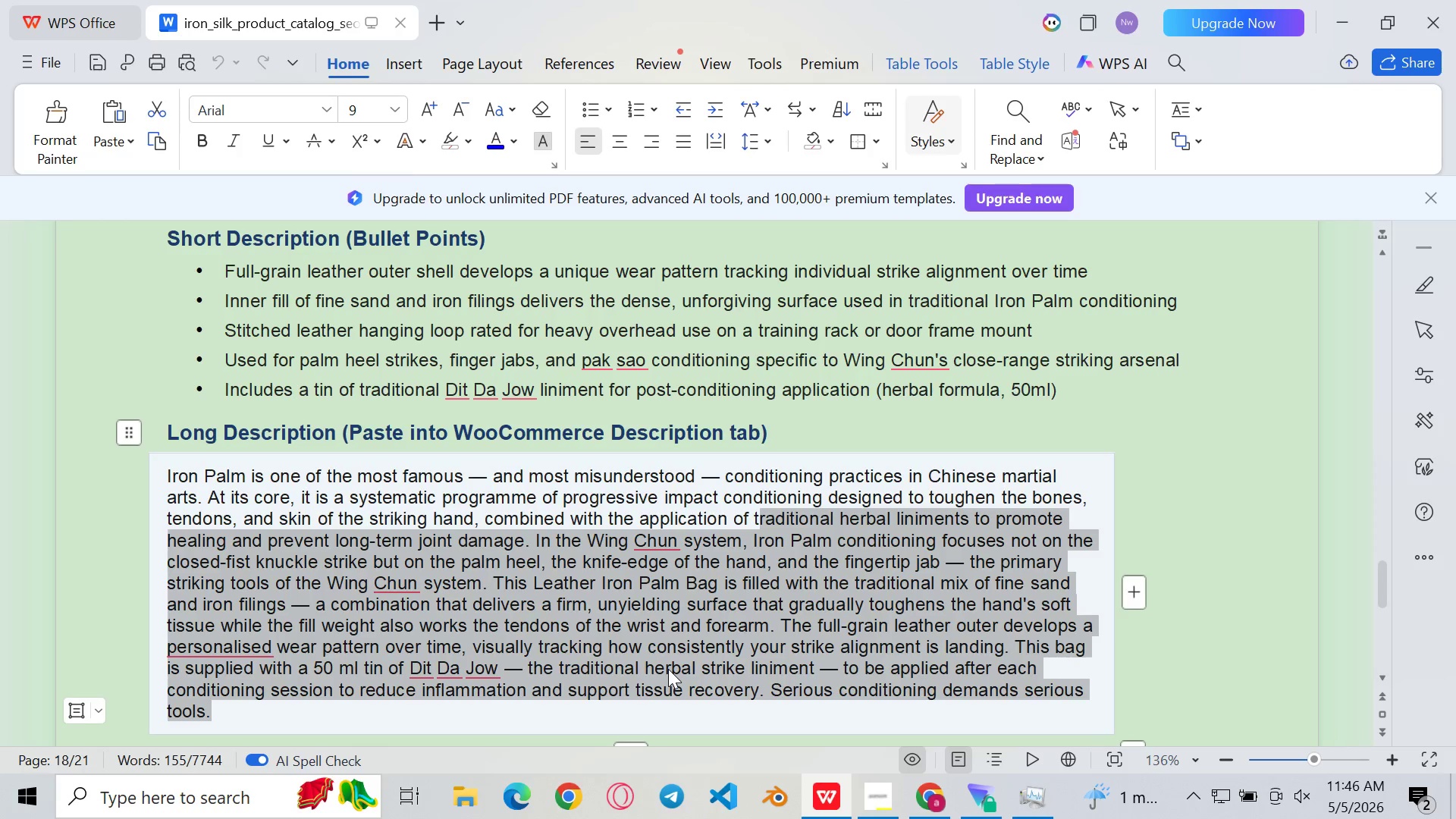 
key(Control+C)
 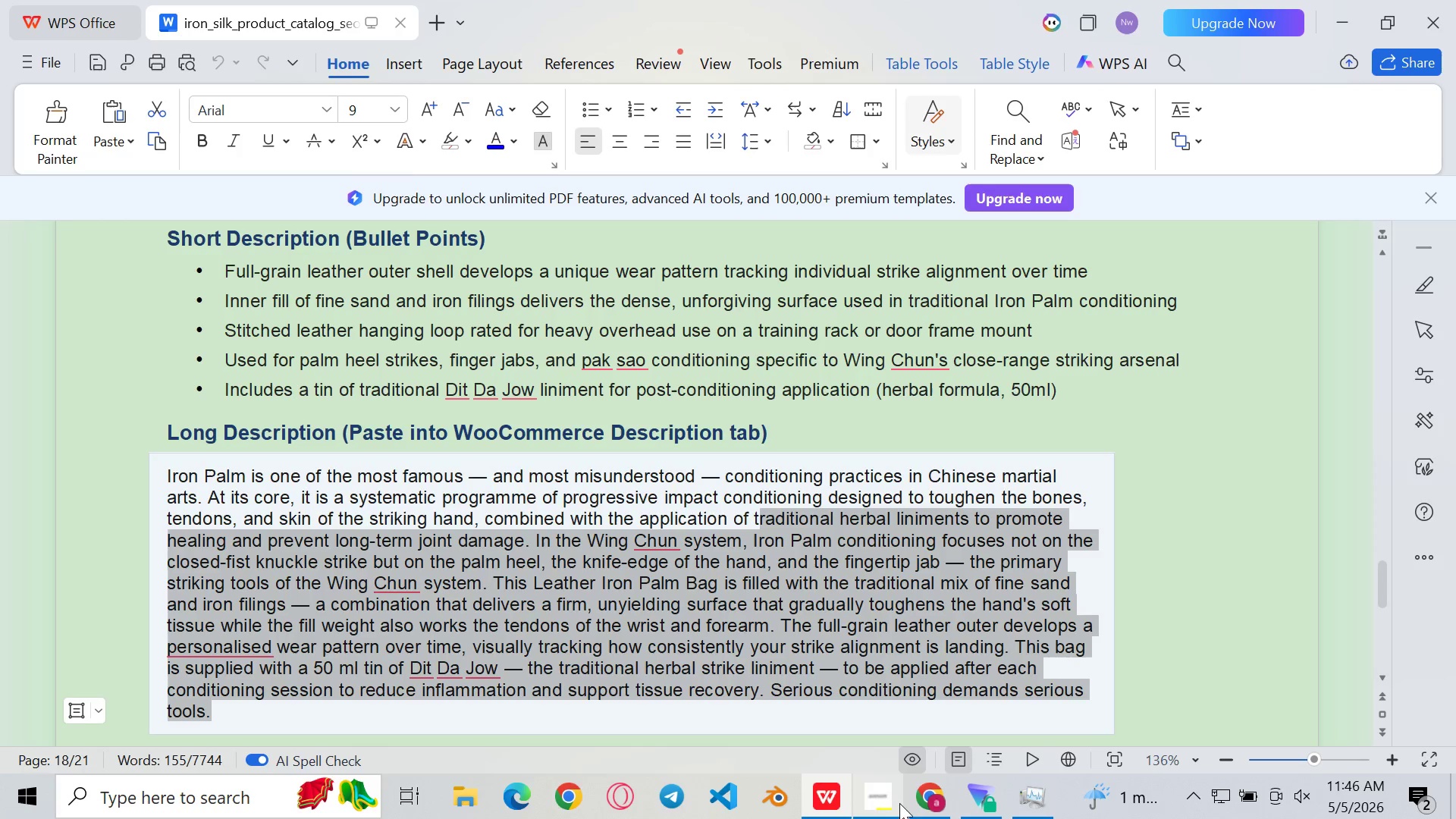 
left_click([912, 803])
 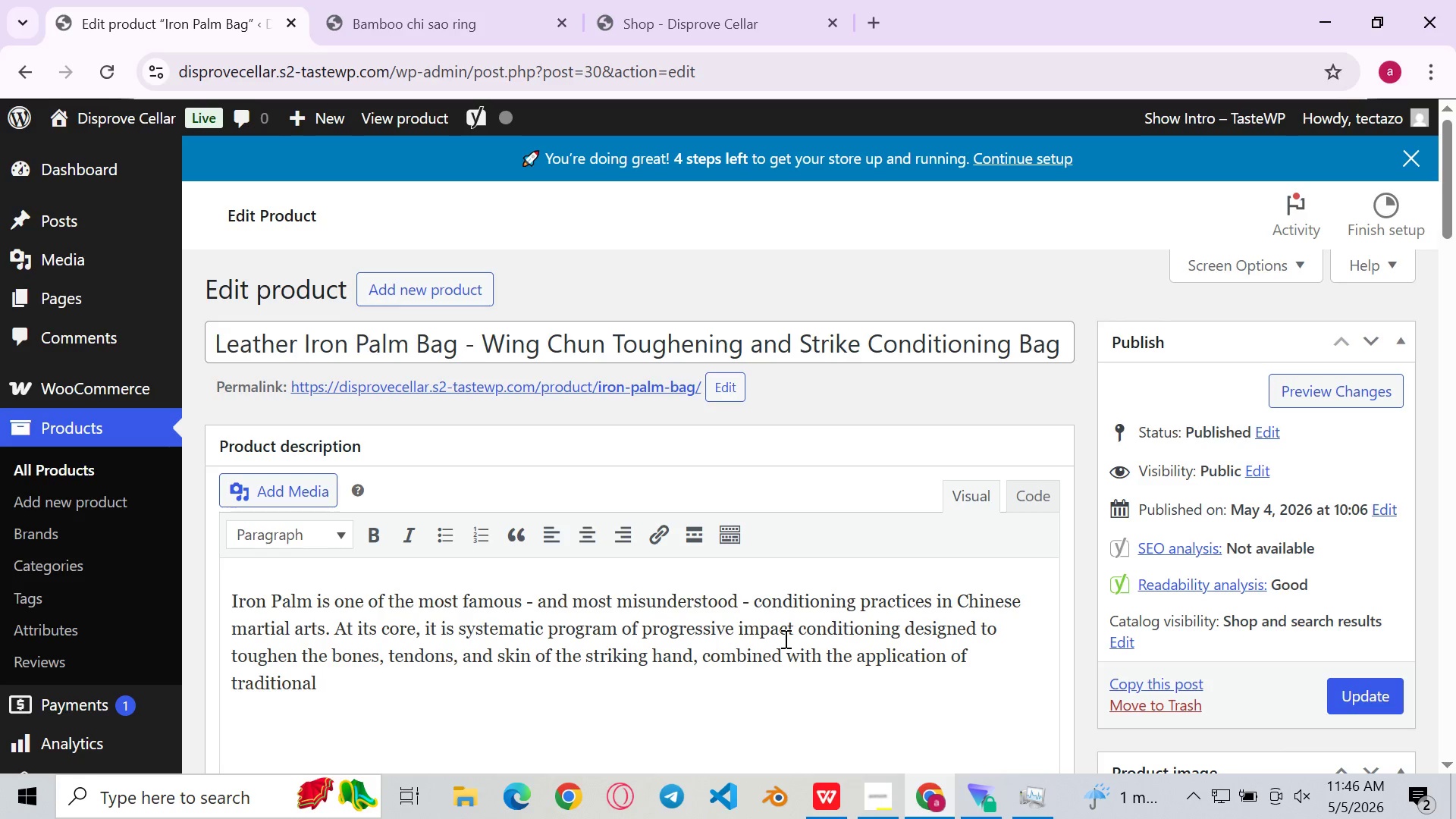 
key(Space)
 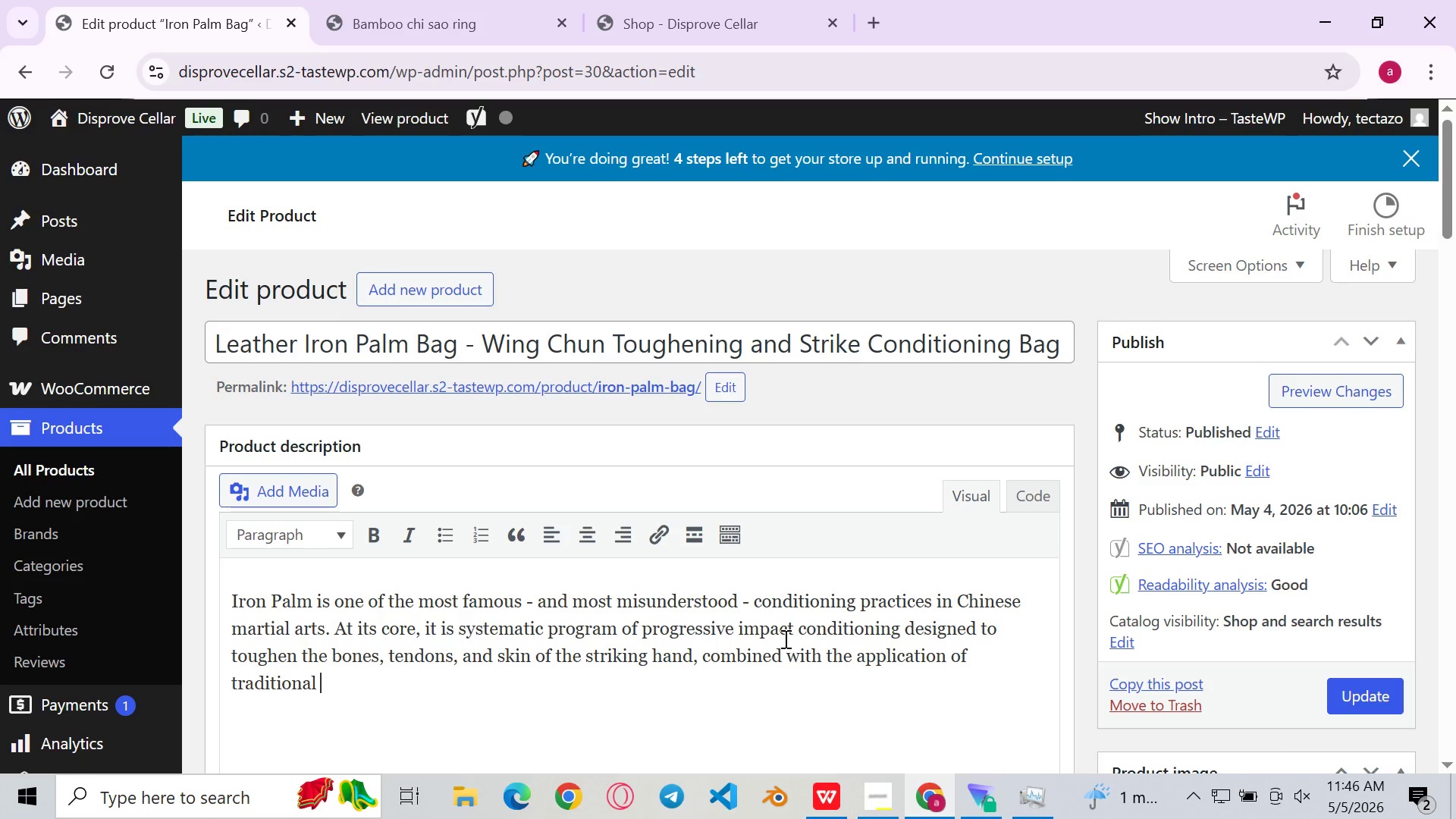 
key(Control+ControlLeft)
 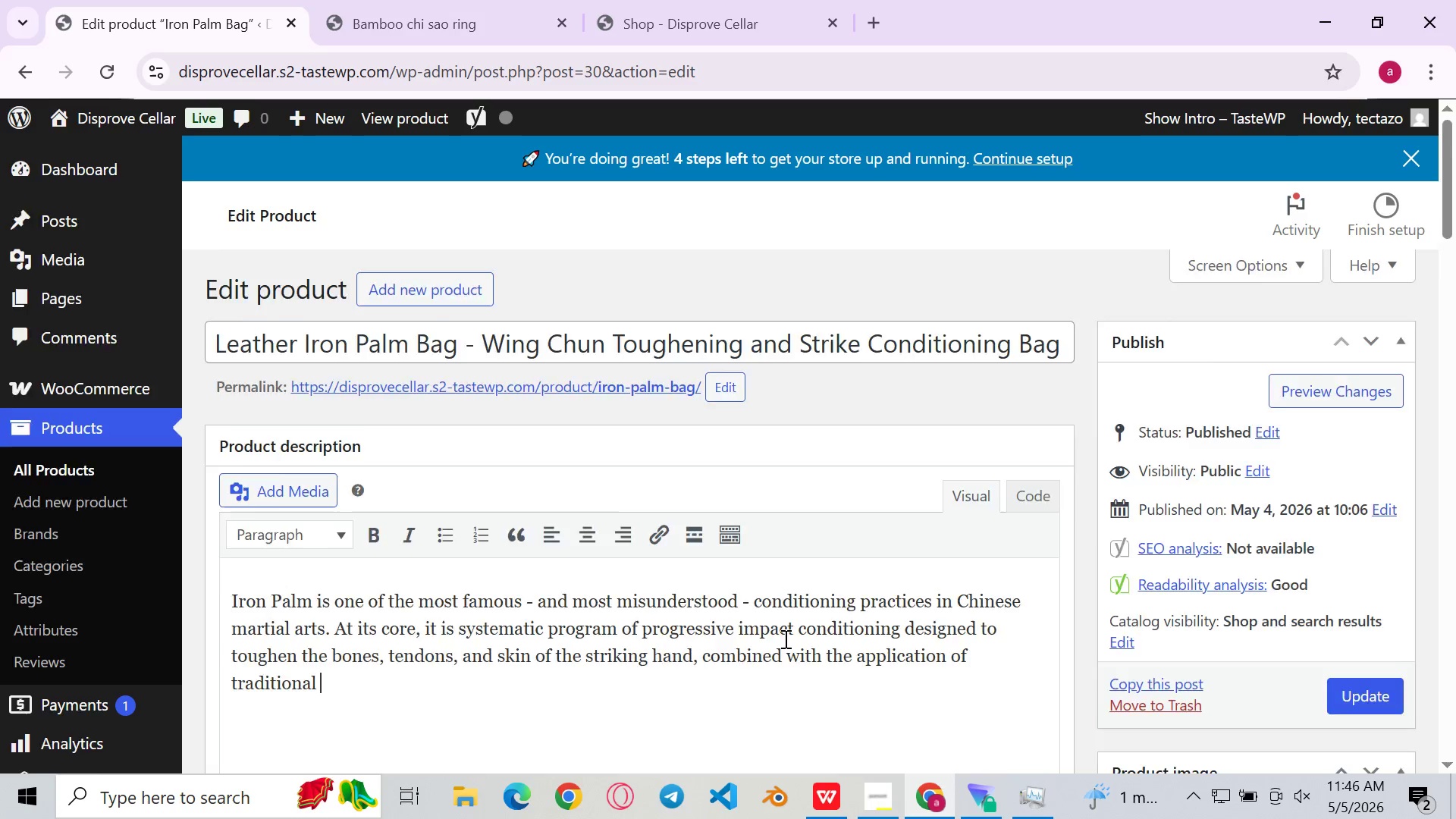 
key(Control+V)
 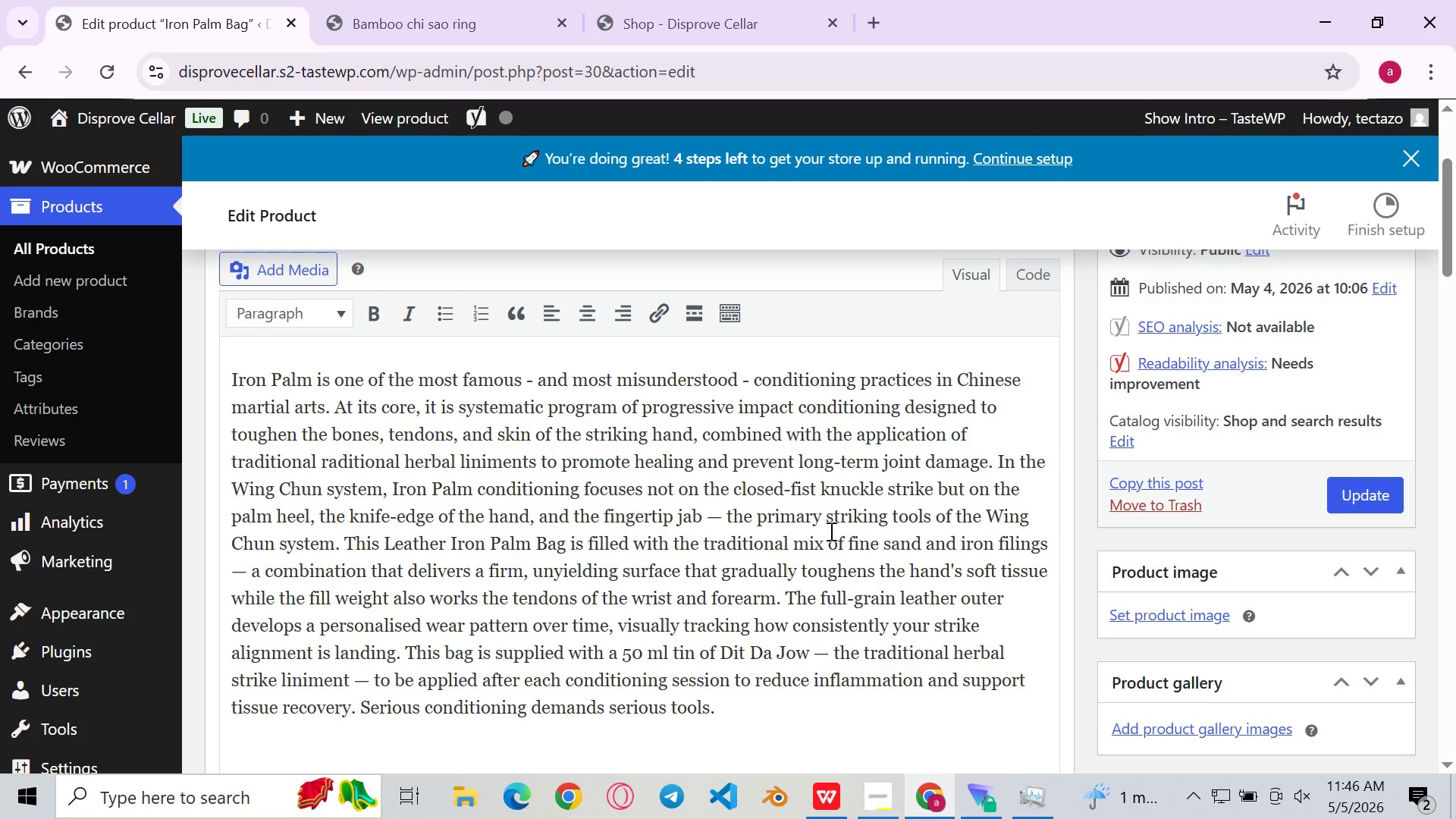 
left_click([830, 531])
 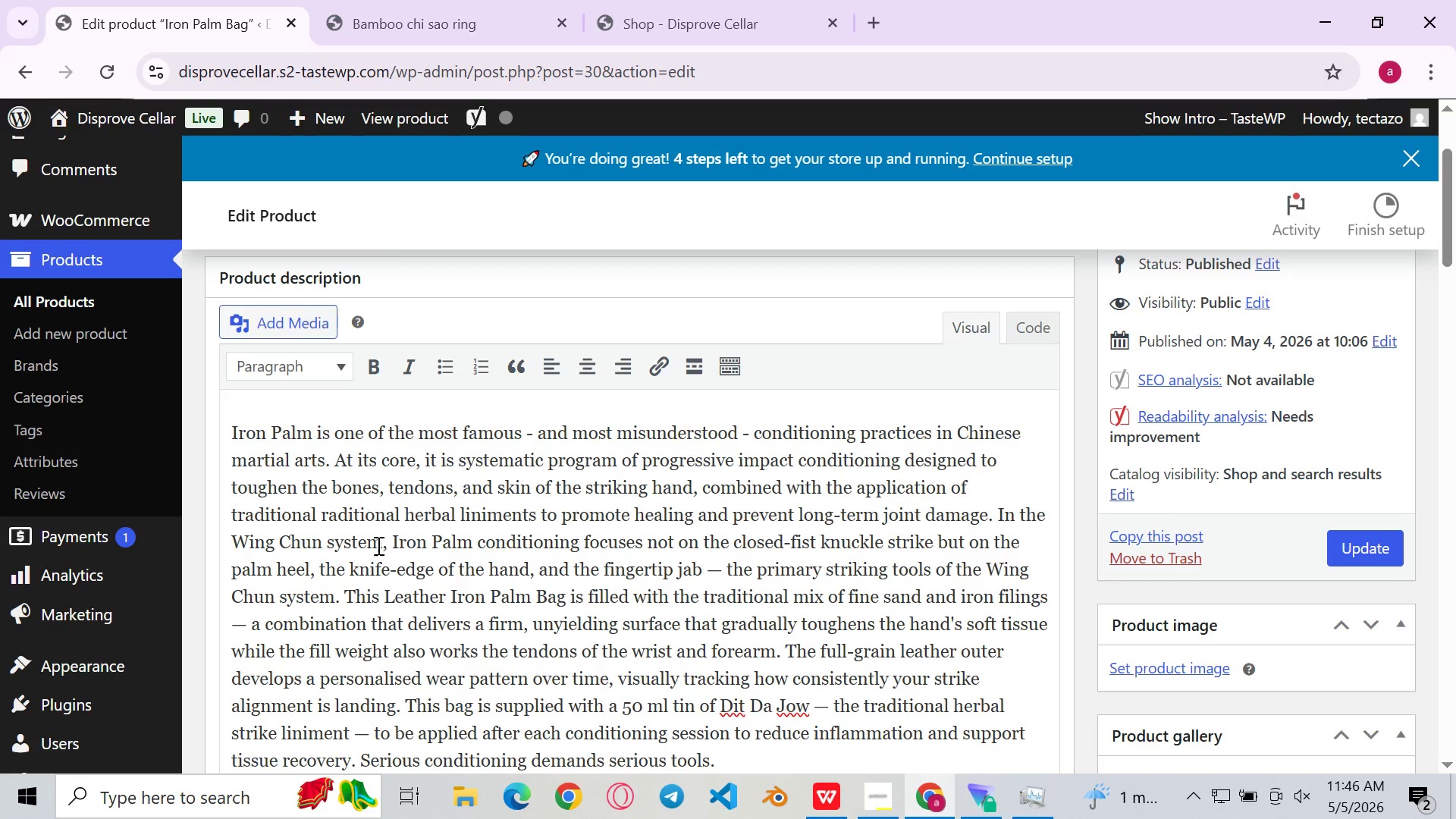 
wait(6.98)
 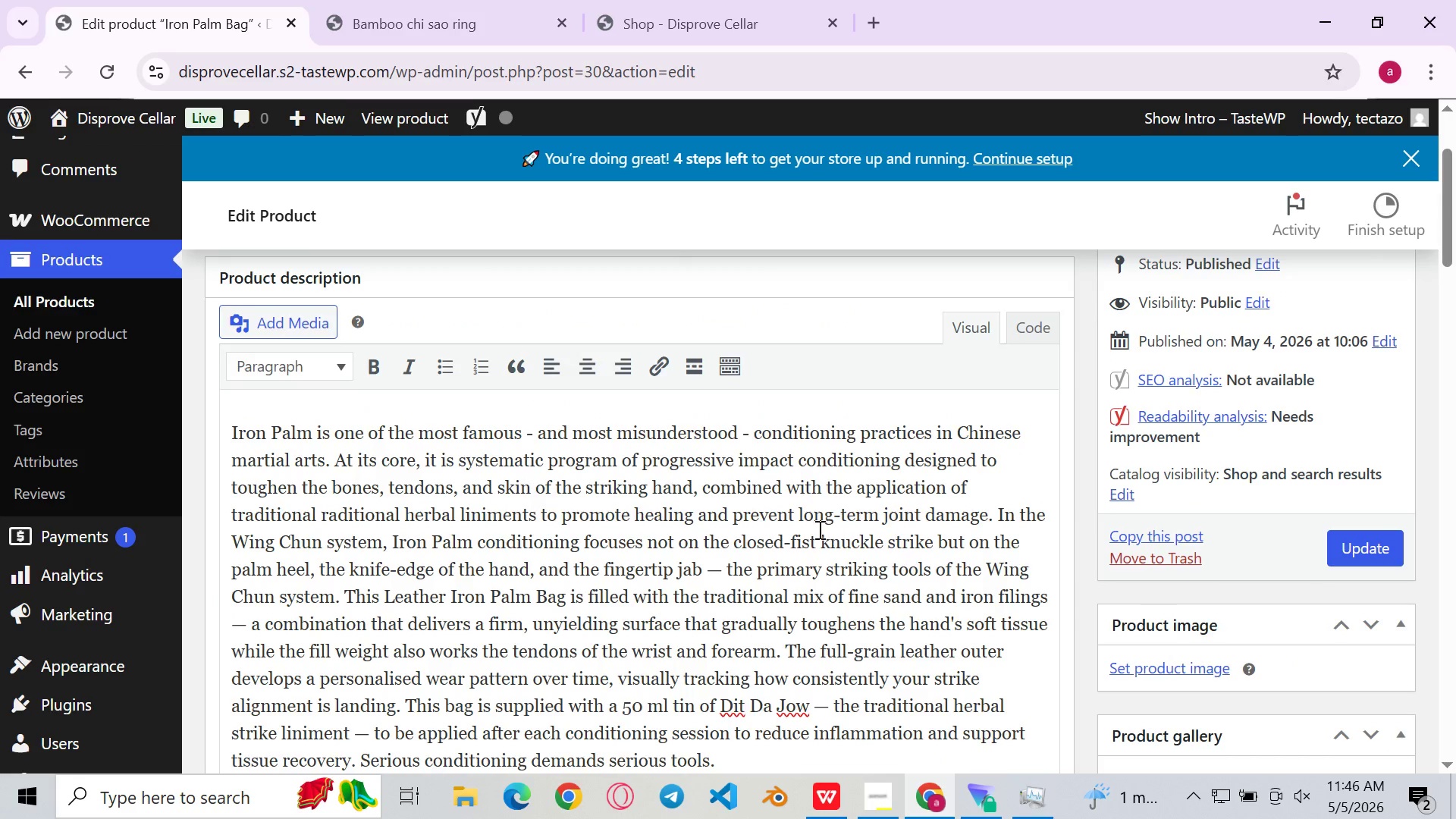 
left_click([1001, 516])
 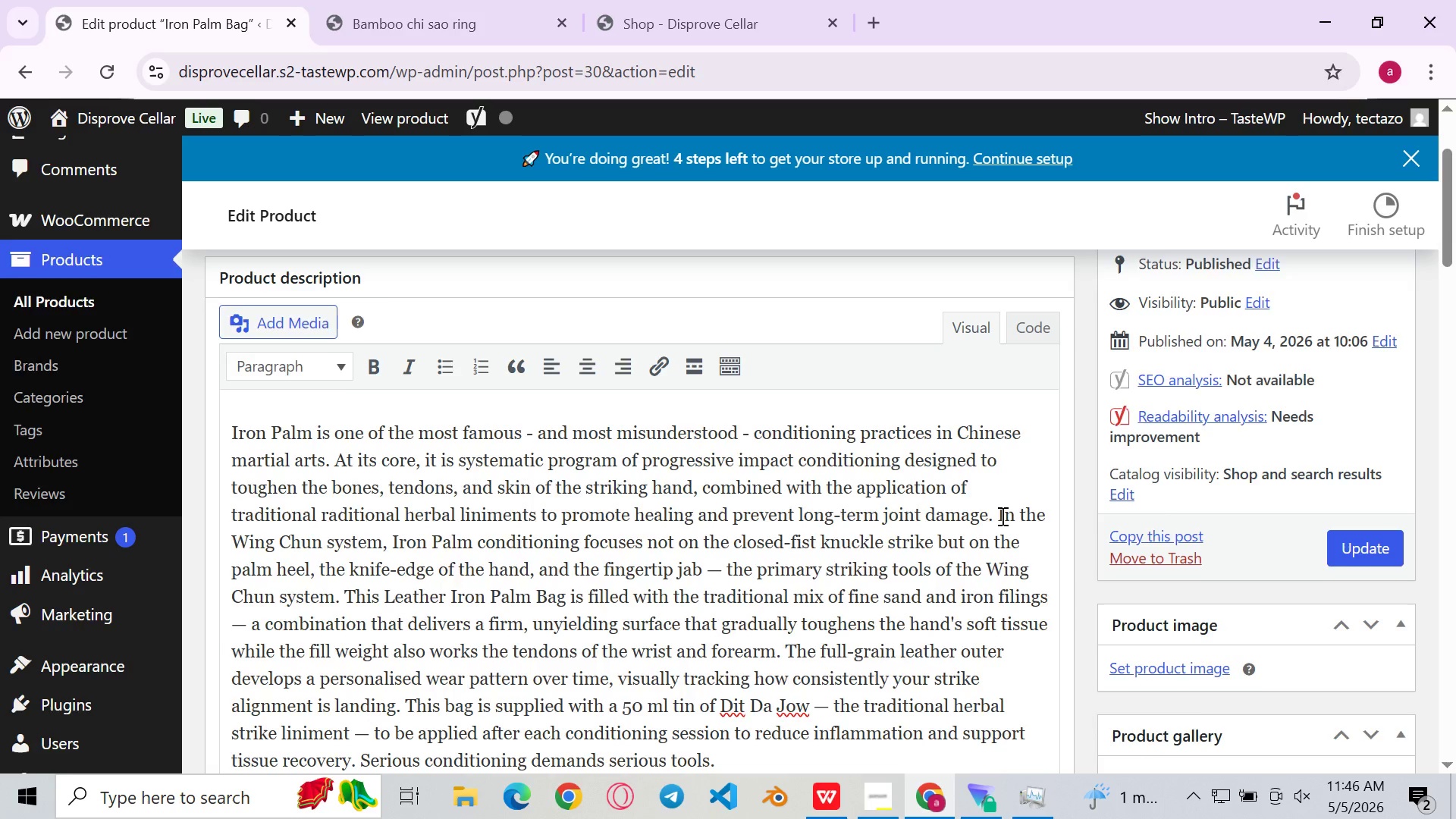 
key(Enter)
 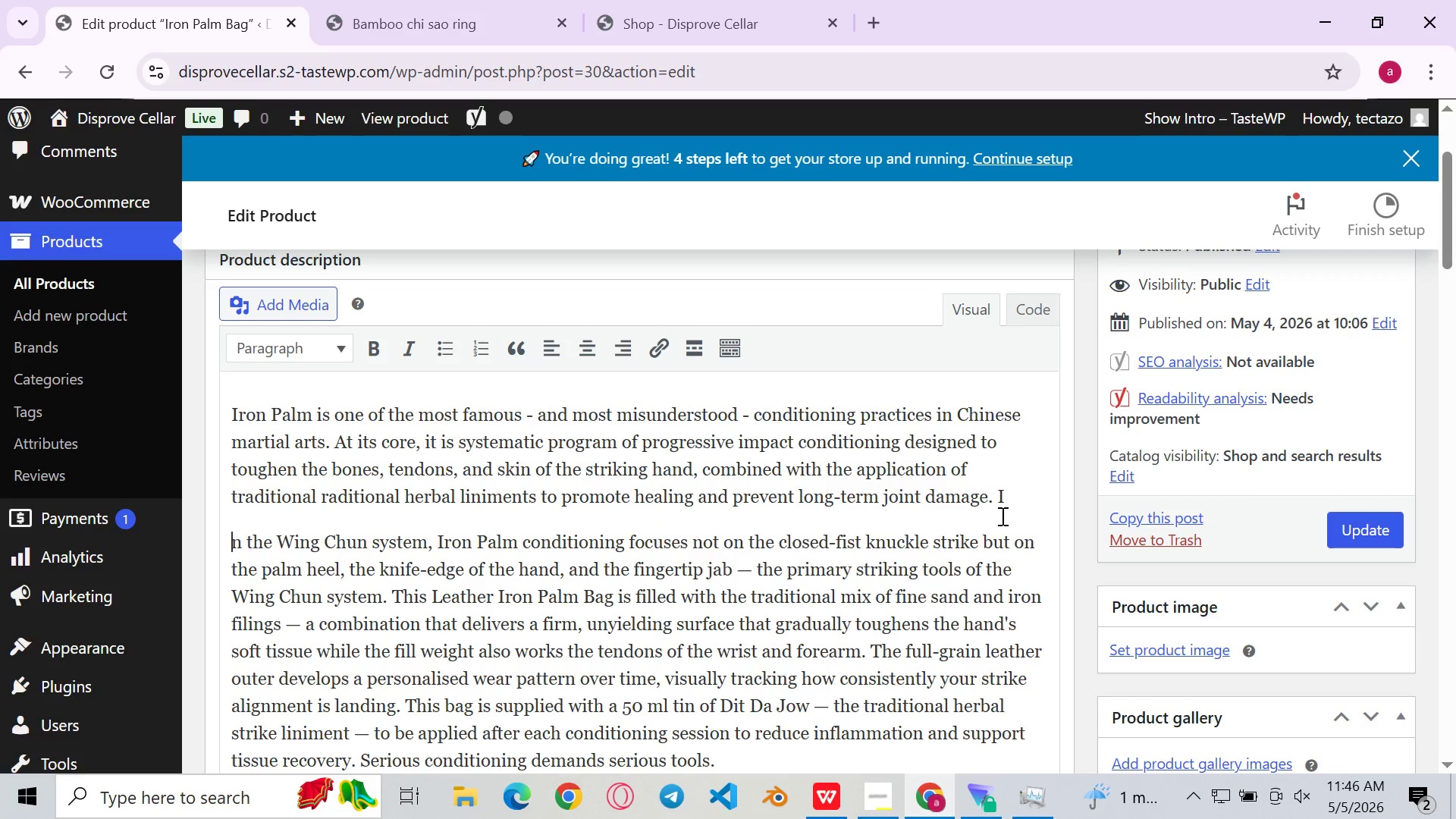 
key(Control+Z)
 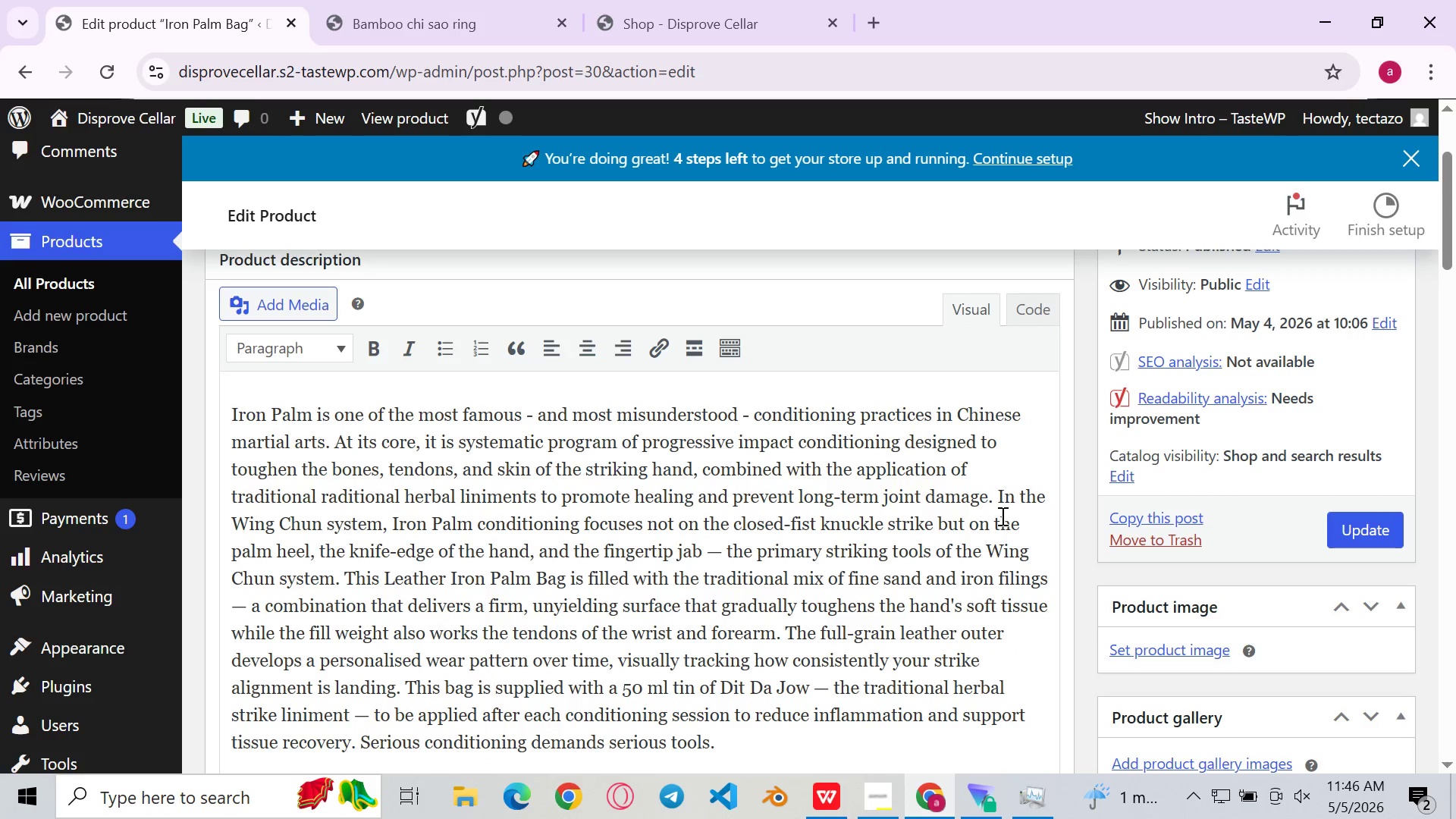 
key(Control+ArrowLeft)
 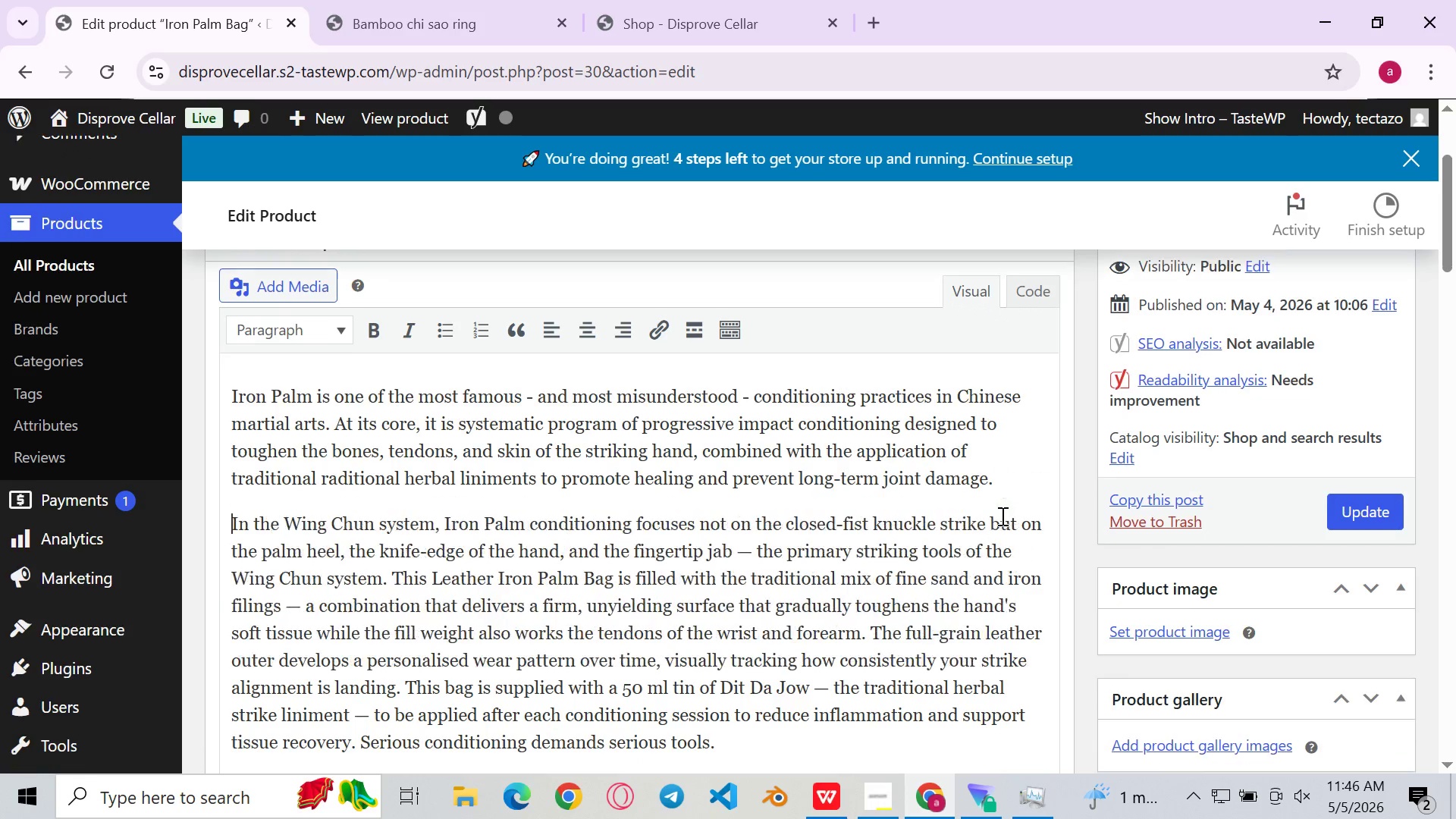 
key(Control+Enter)
 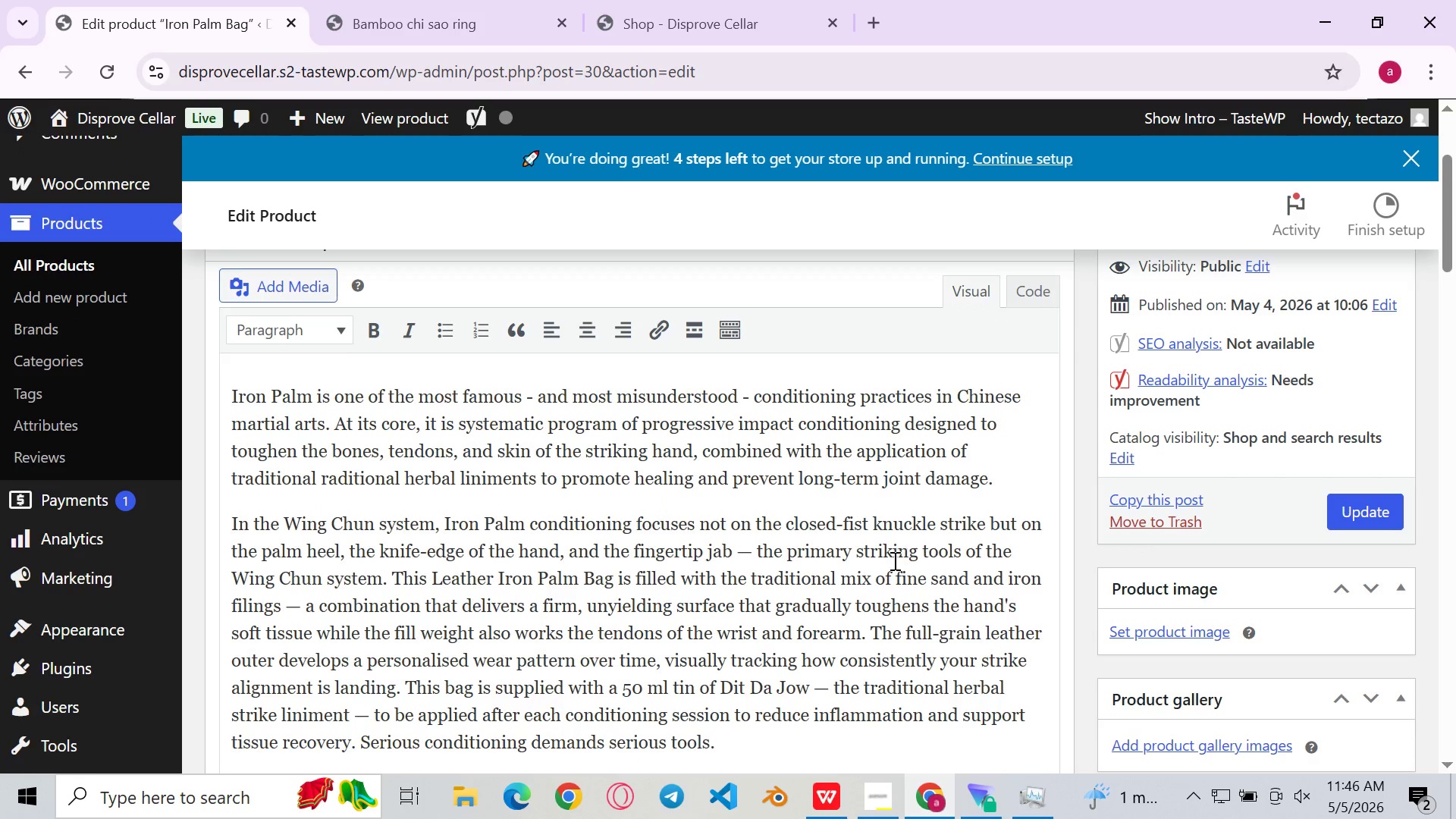 
left_click([893, 560])
 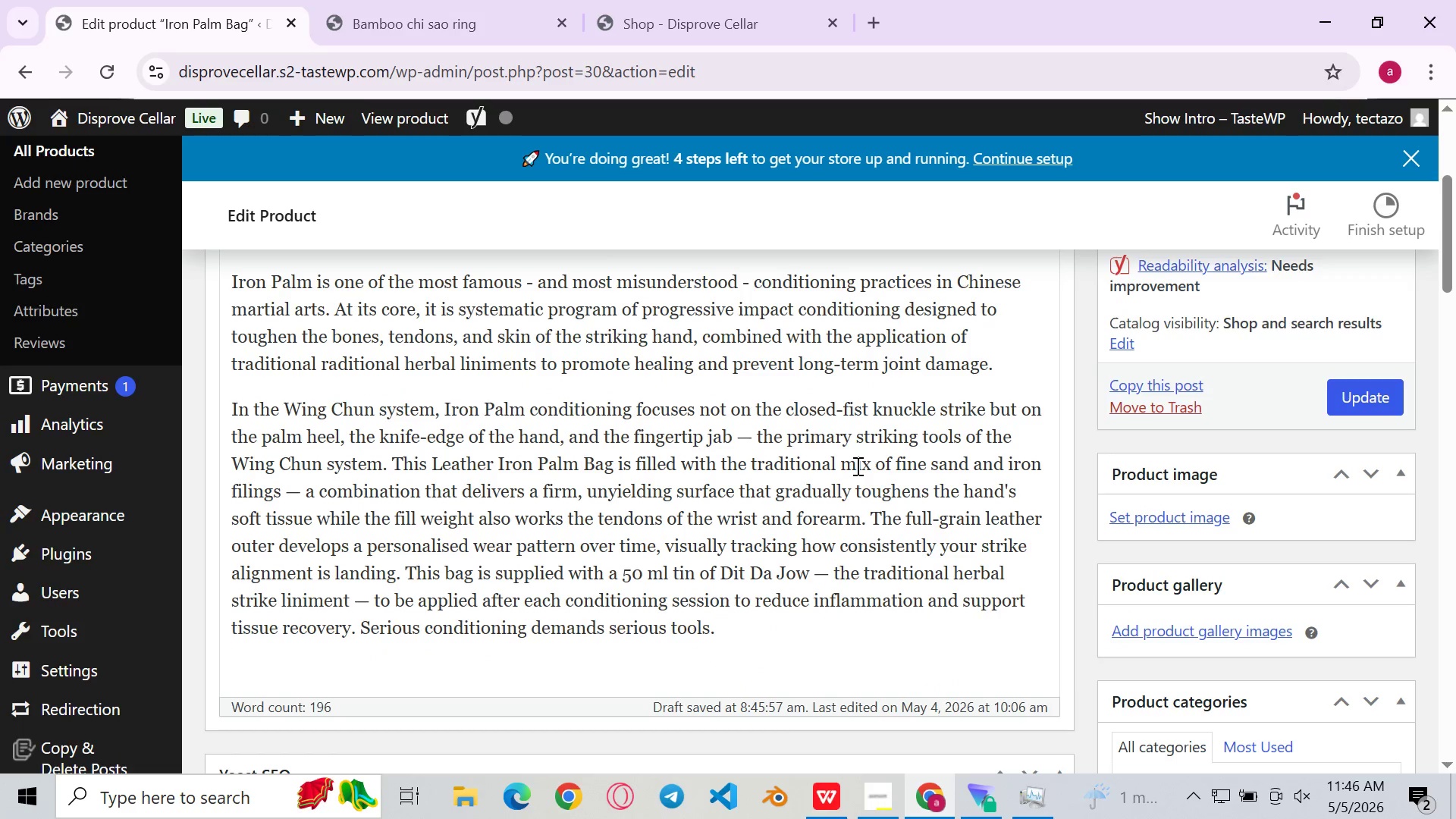 
left_click([856, 466])
 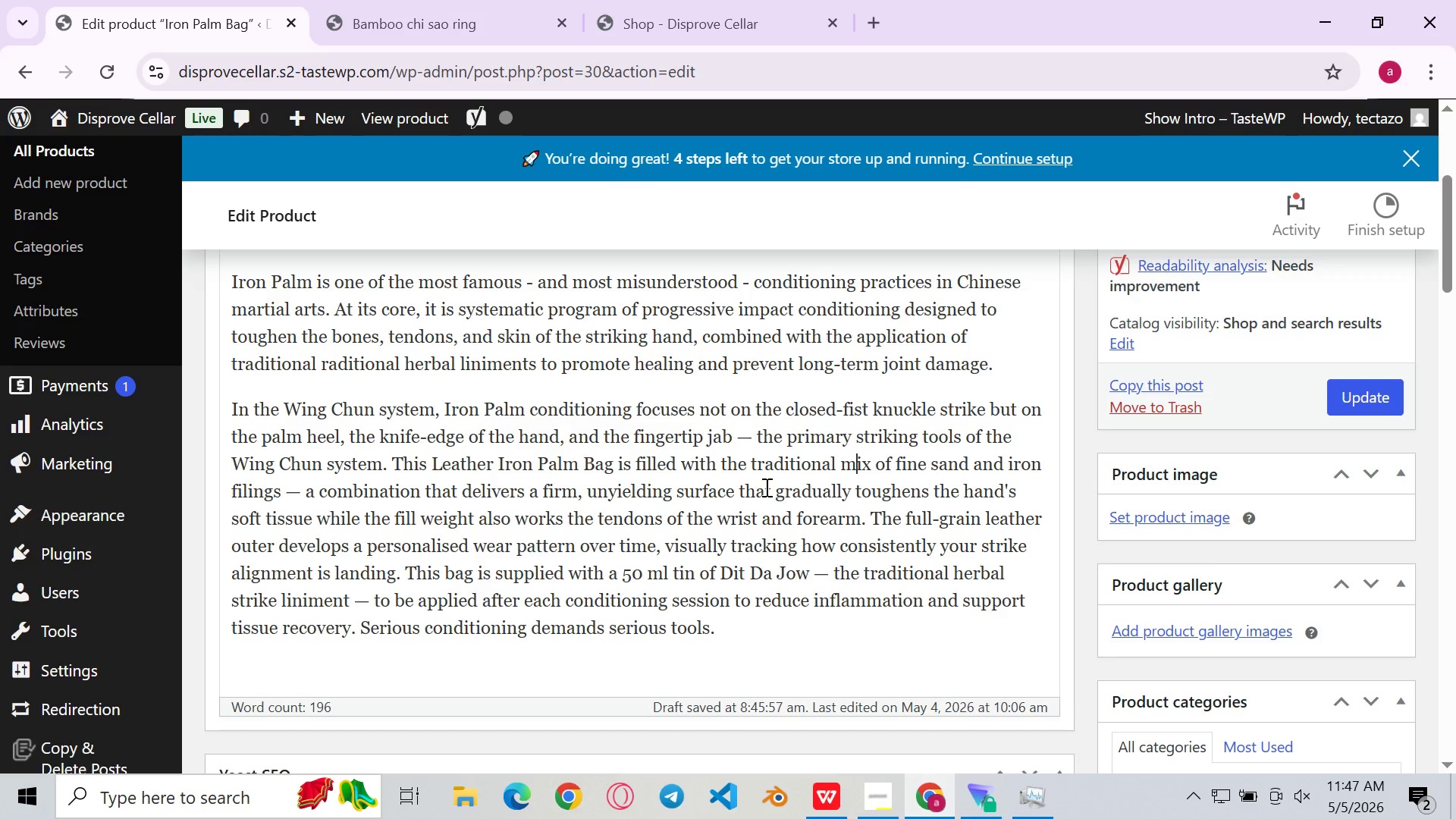 
left_click([679, 508])
 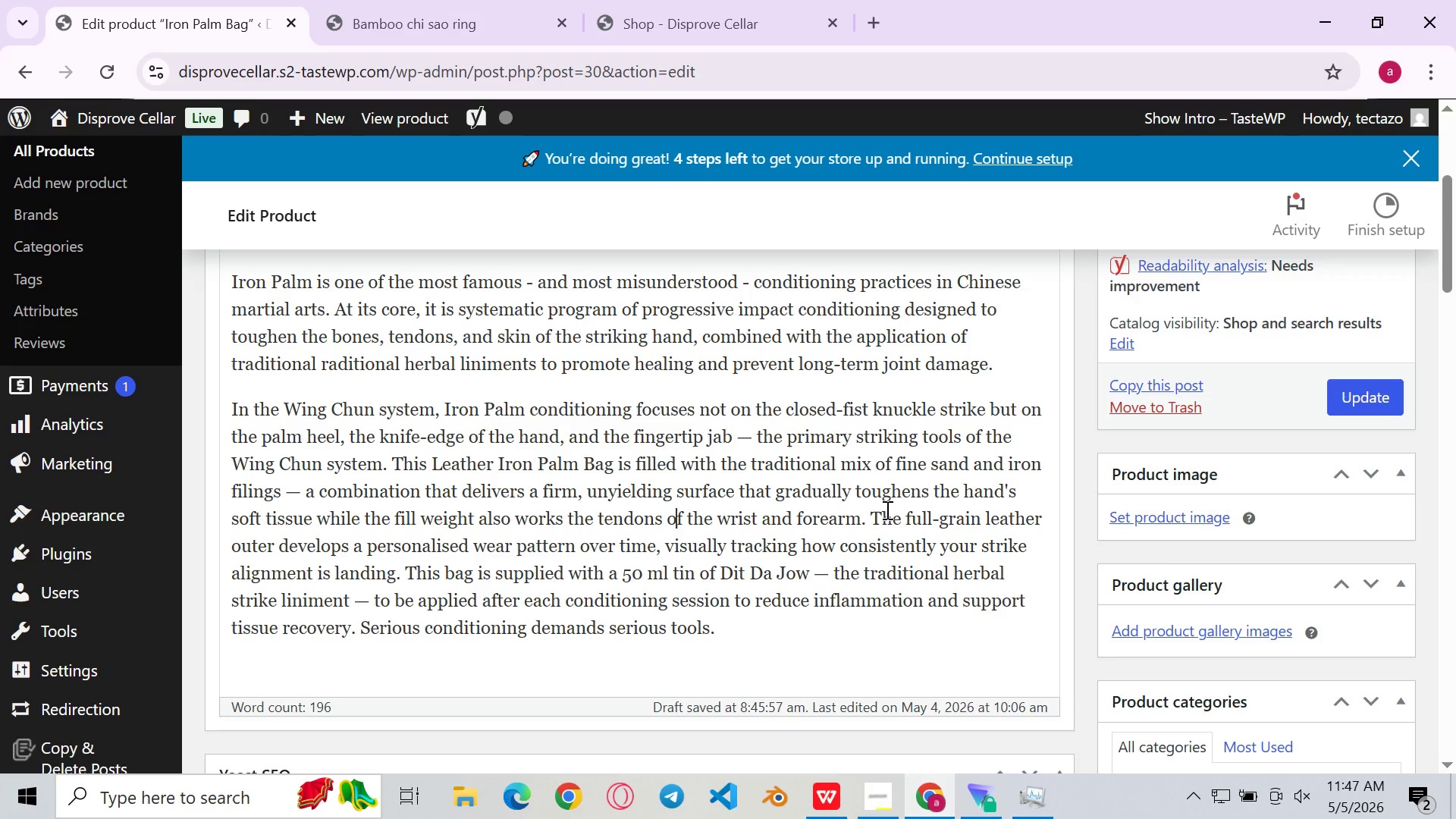 
left_click([875, 514])
 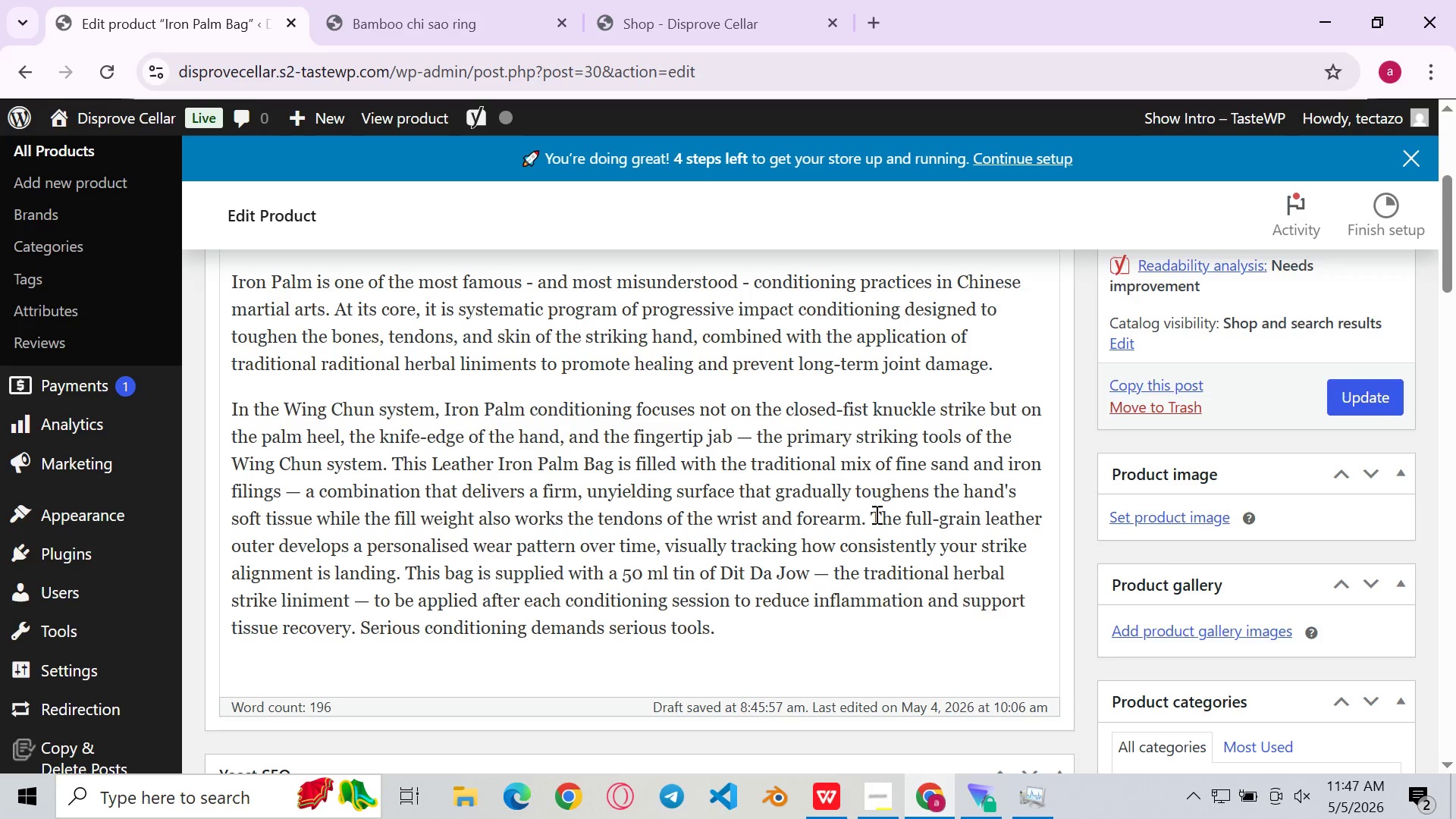 
key(Enter)
 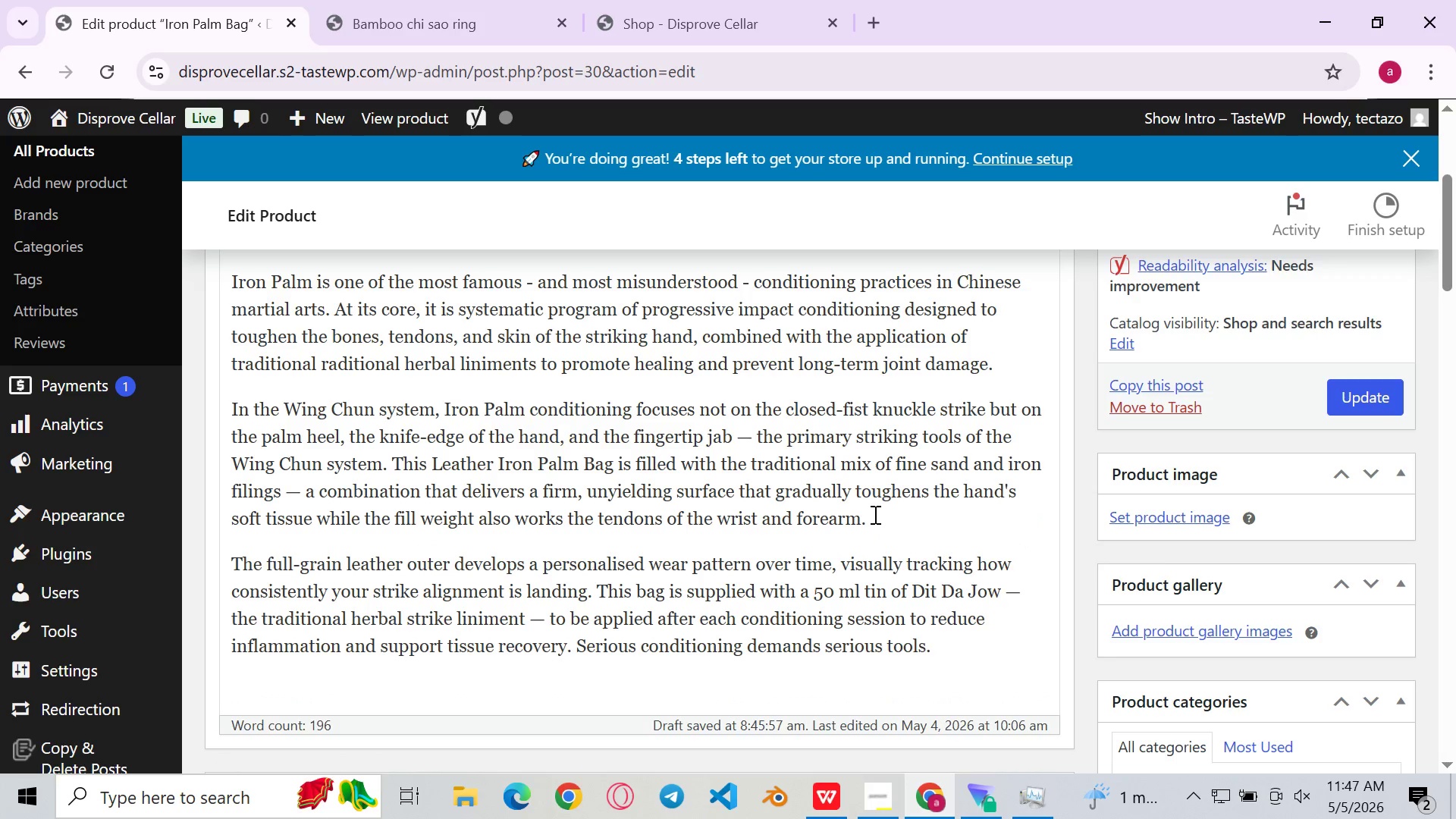 
left_click([814, 511])
 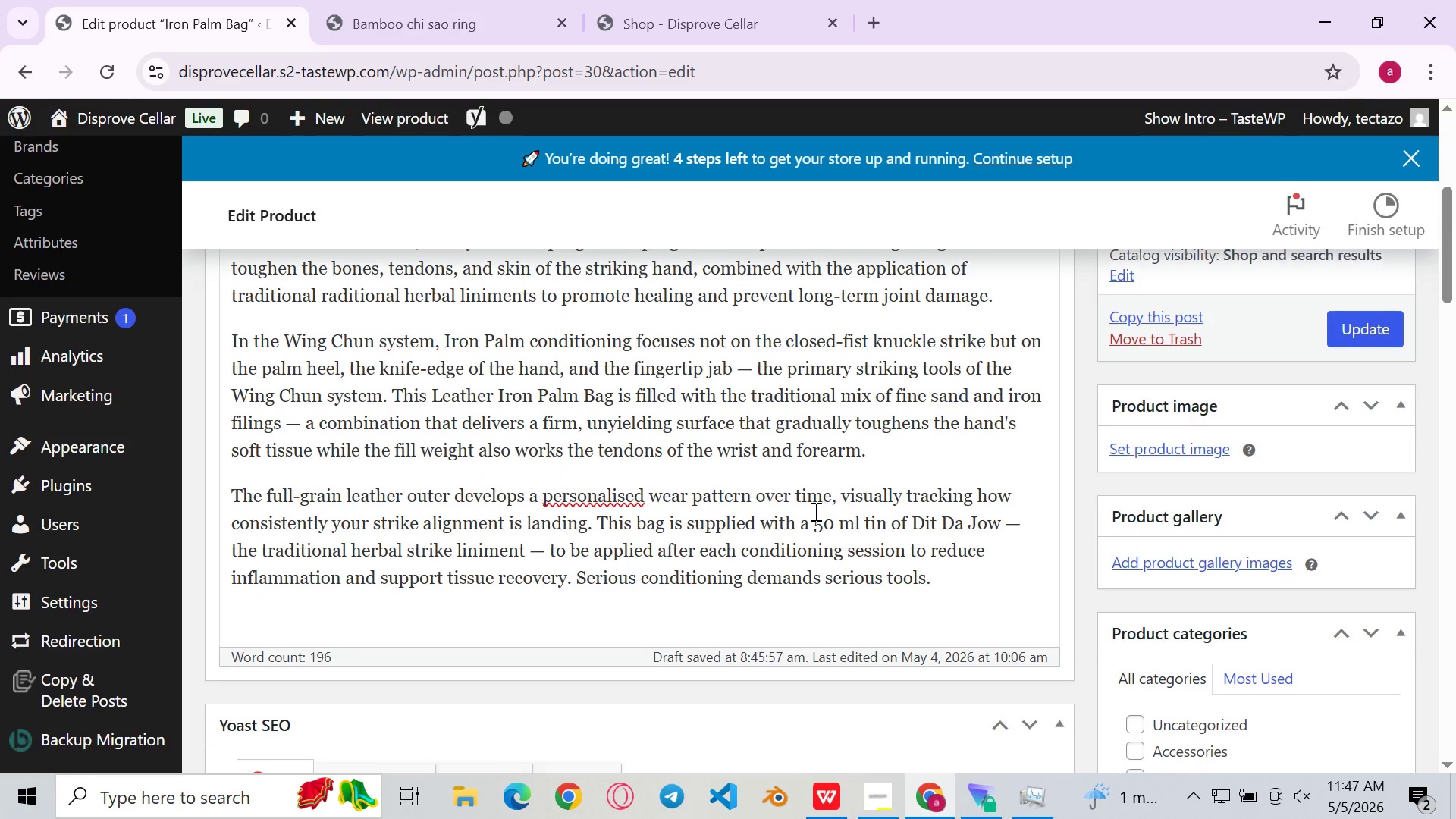 
left_click([745, 513])
 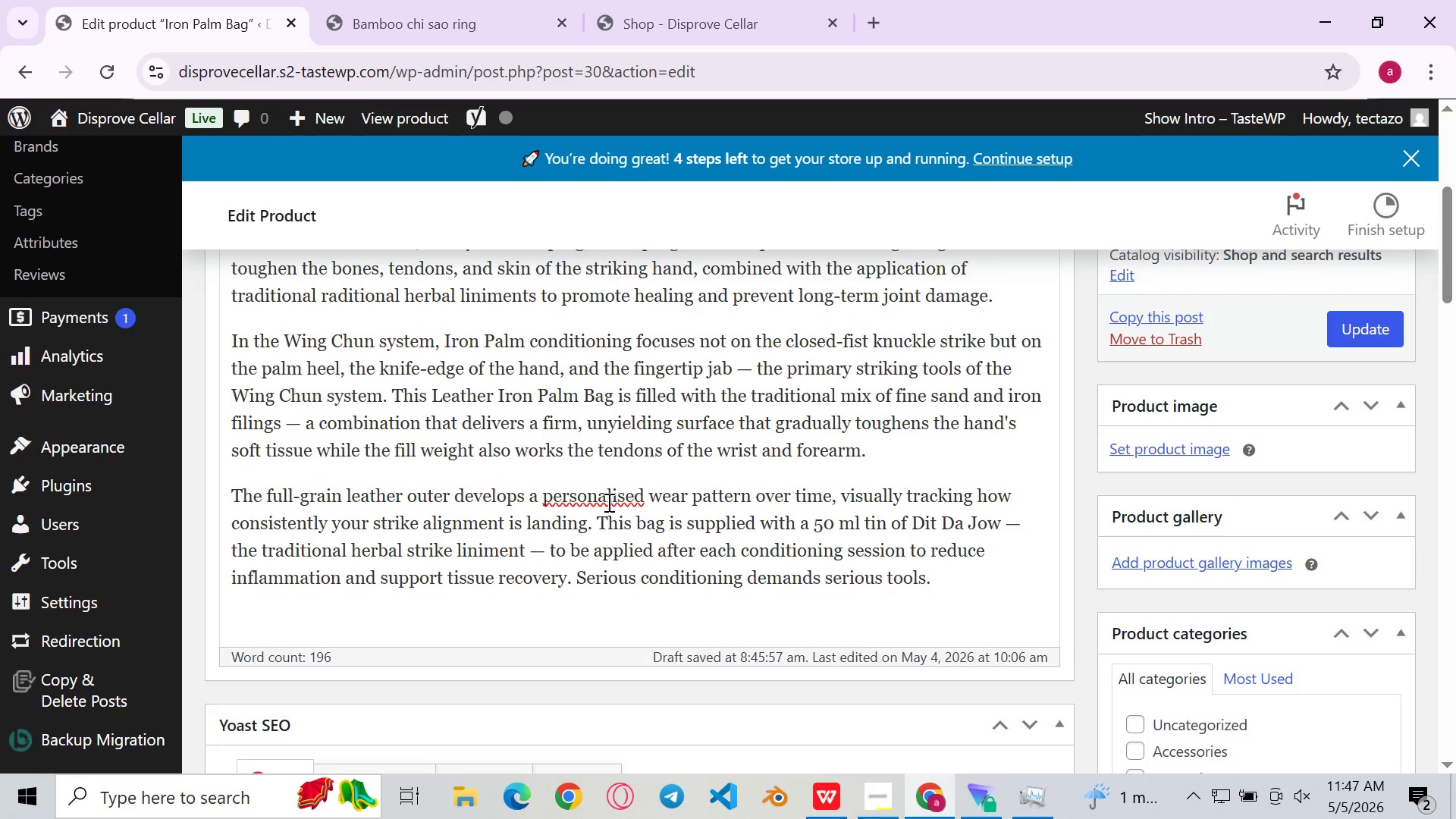 
left_click([607, 502])
 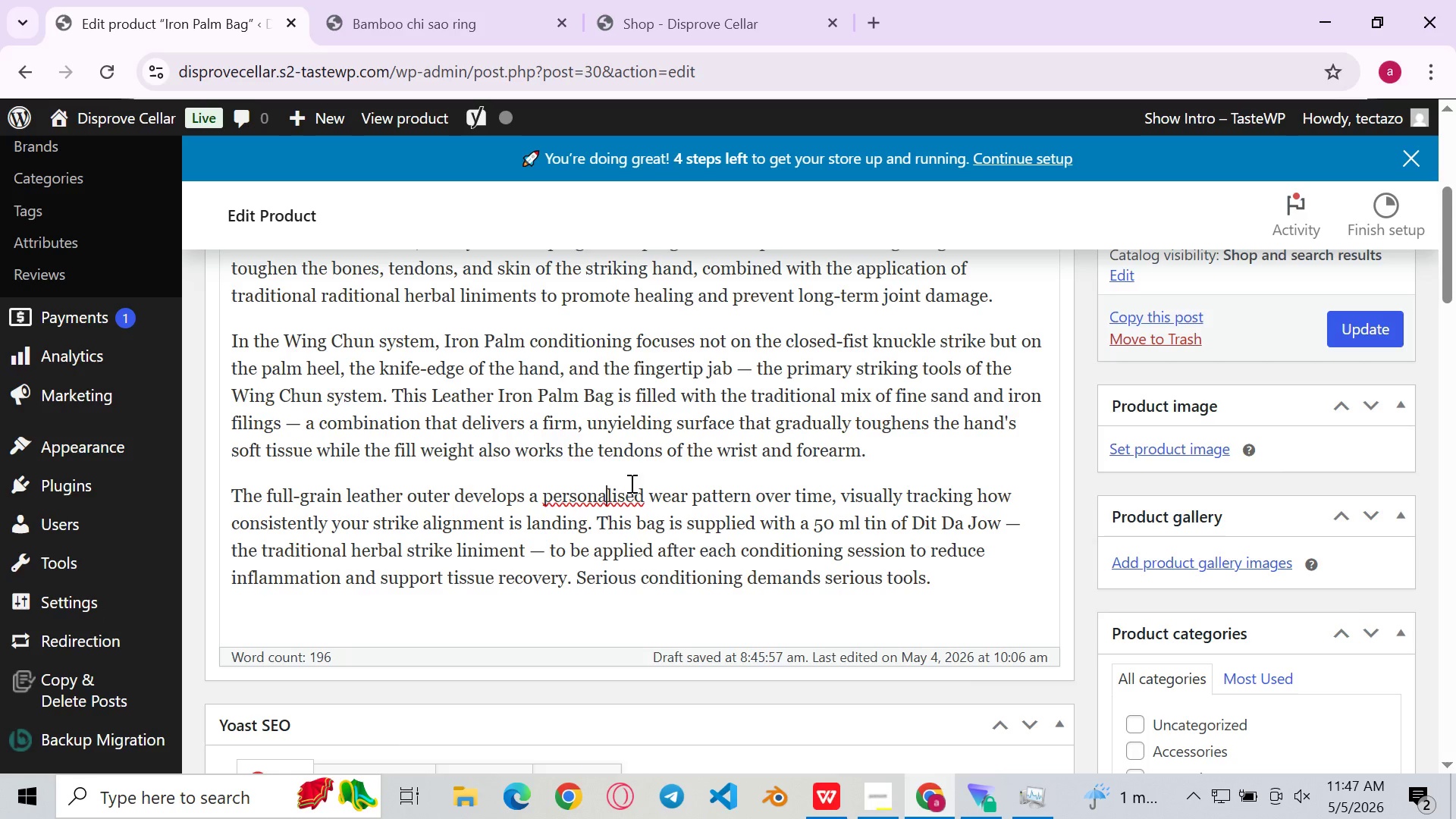 
left_click([627, 485])
 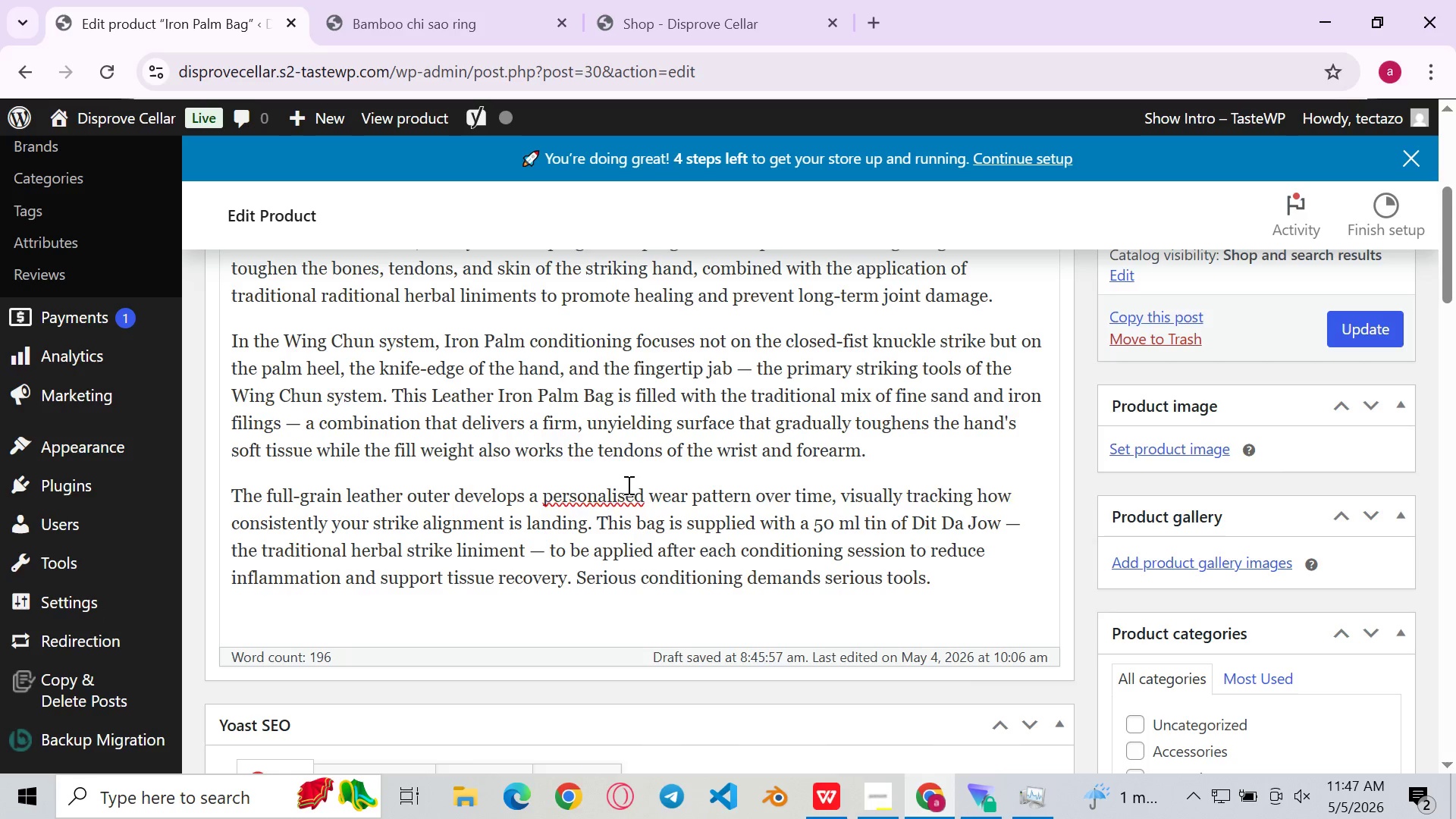 
key(Backspace)
 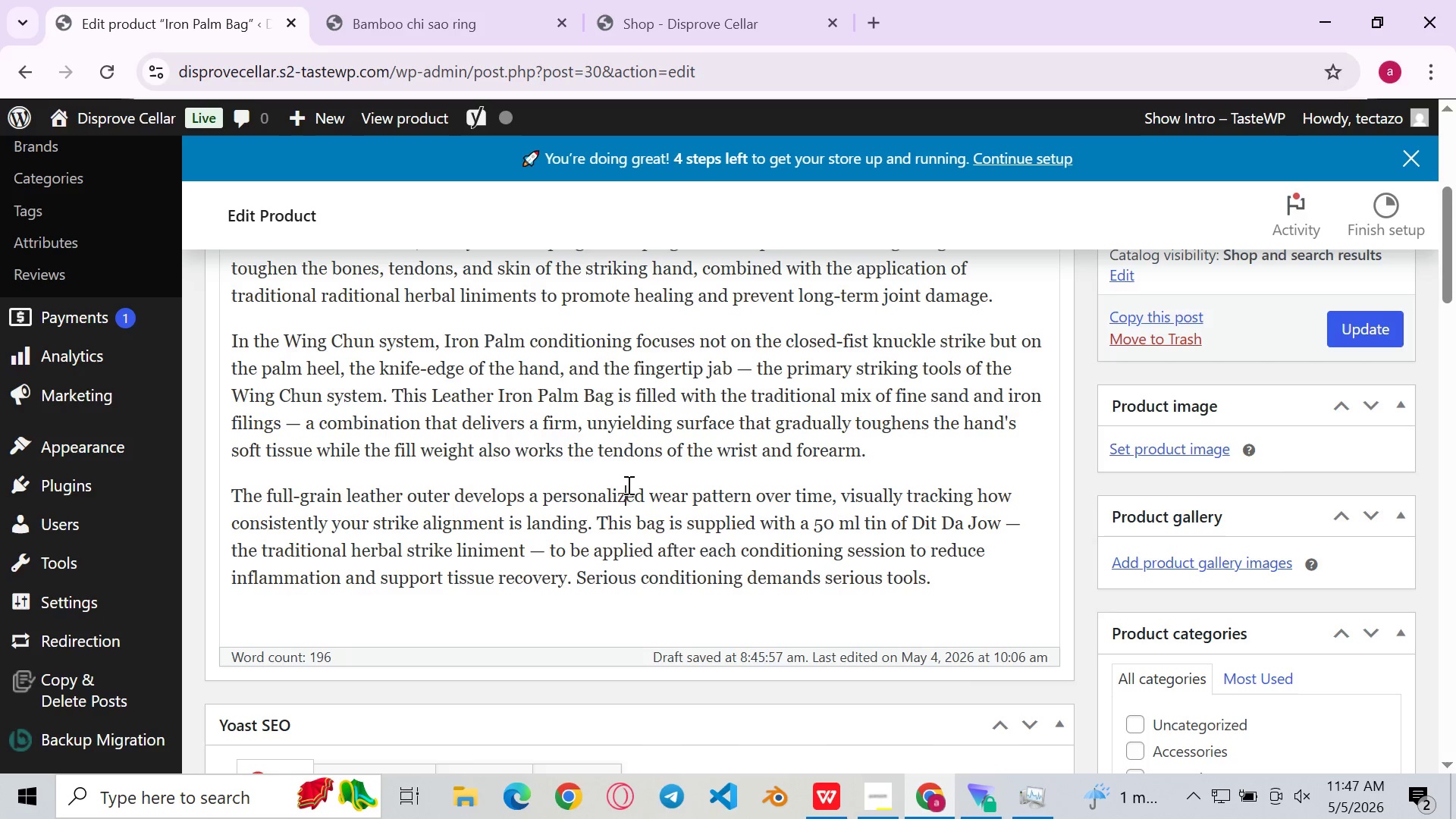 
key(Z)
 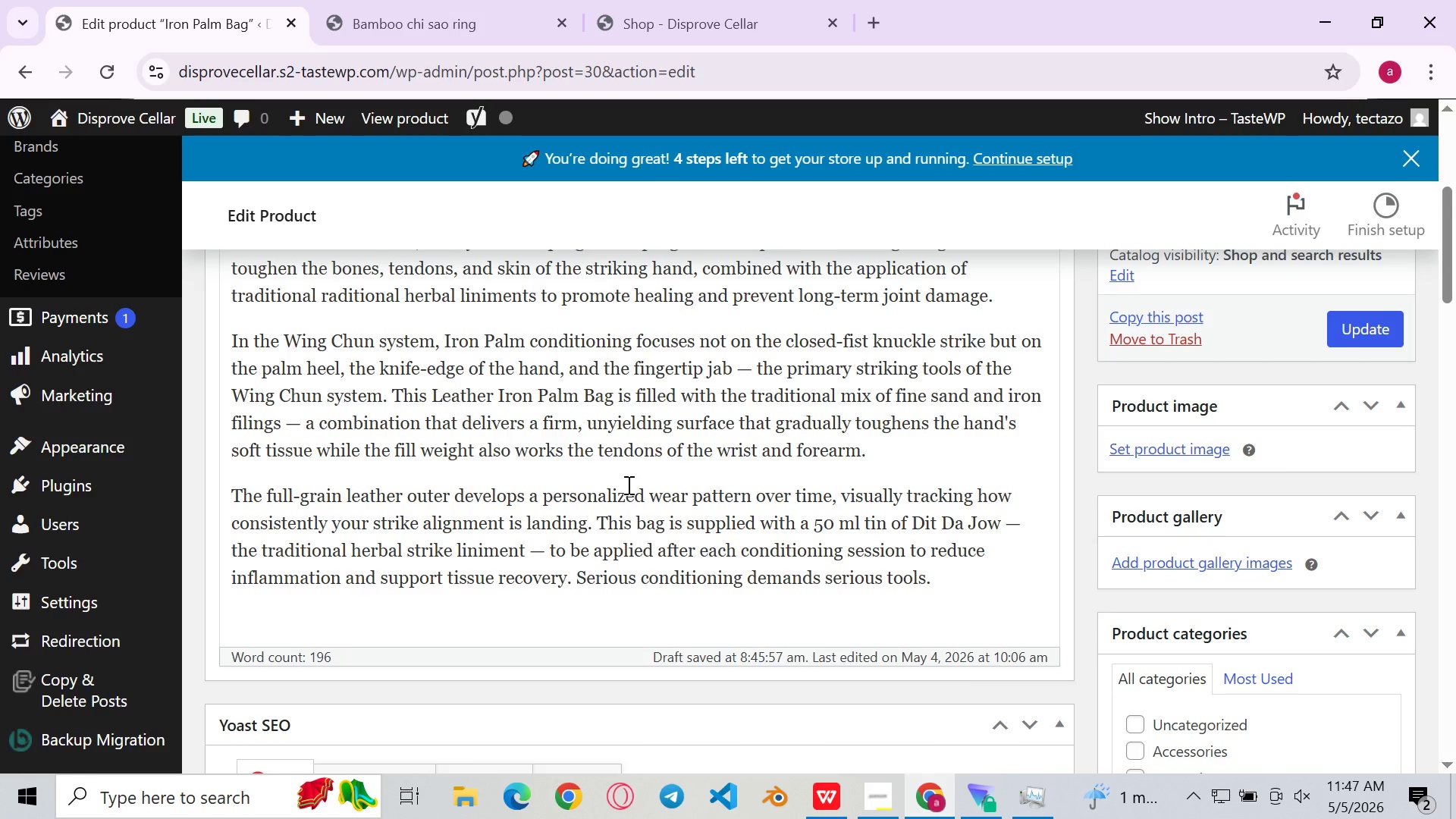 
left_click([747, 499])
 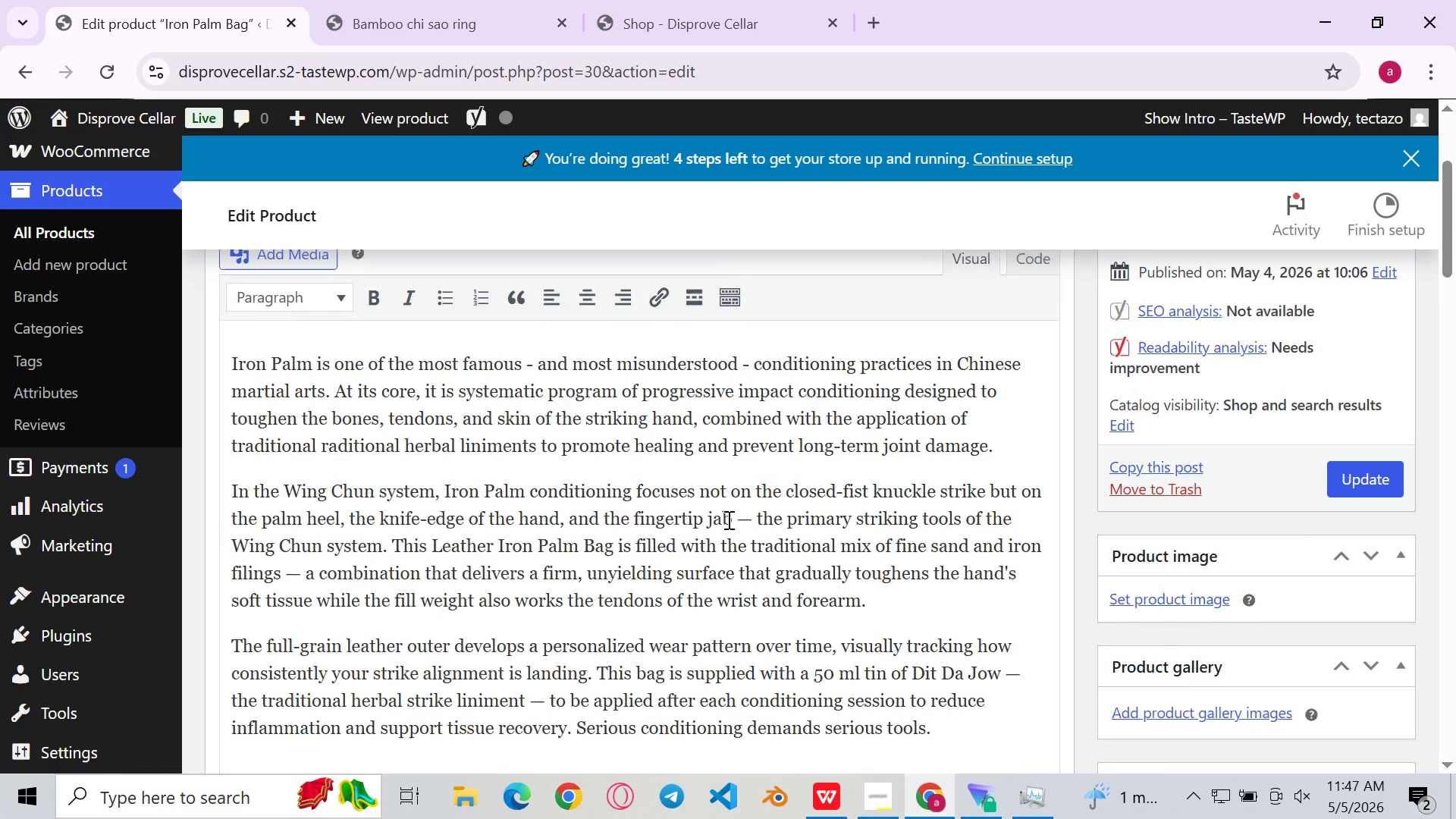 
wait(5.47)
 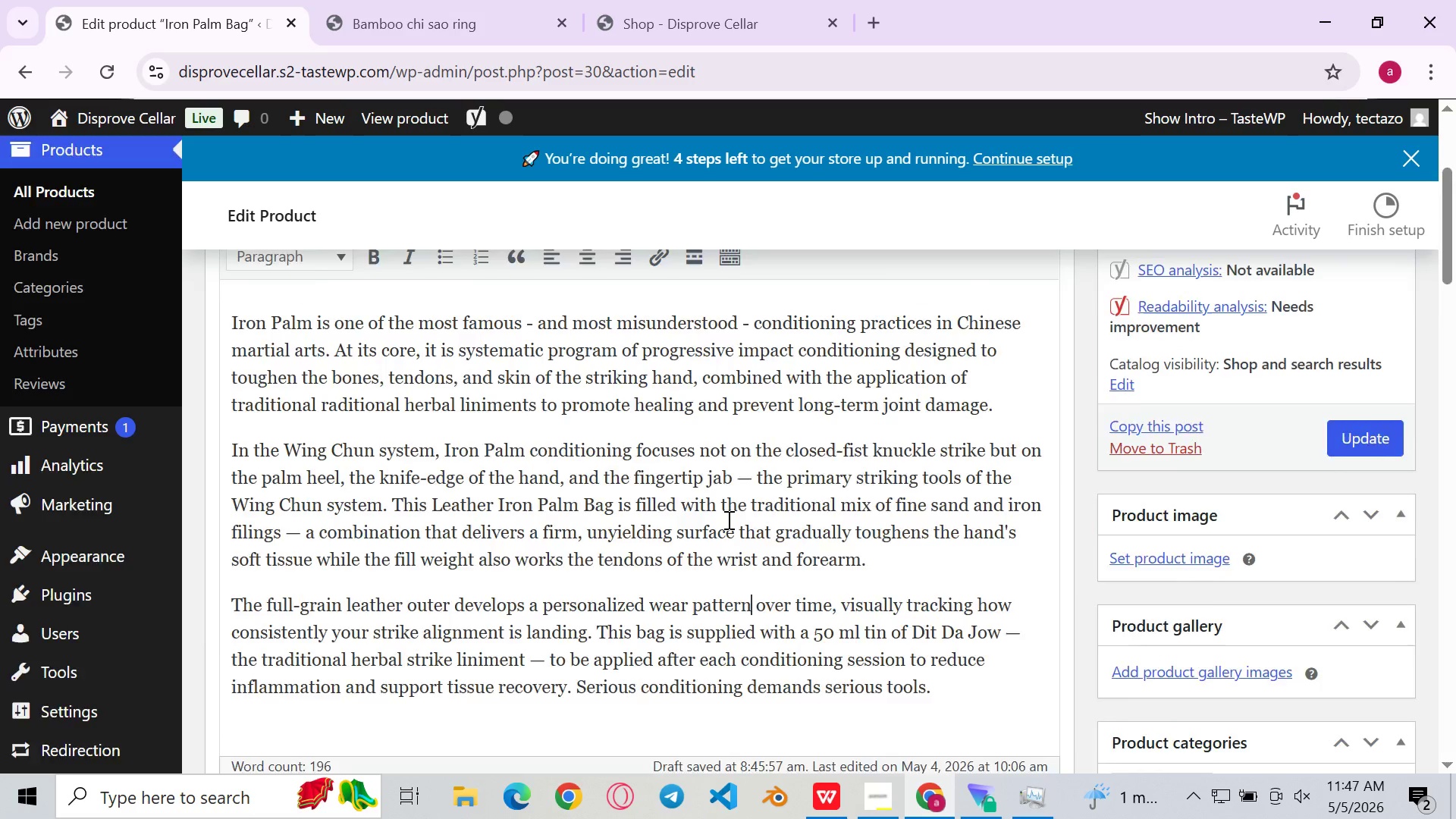 
left_click([688, 435])
 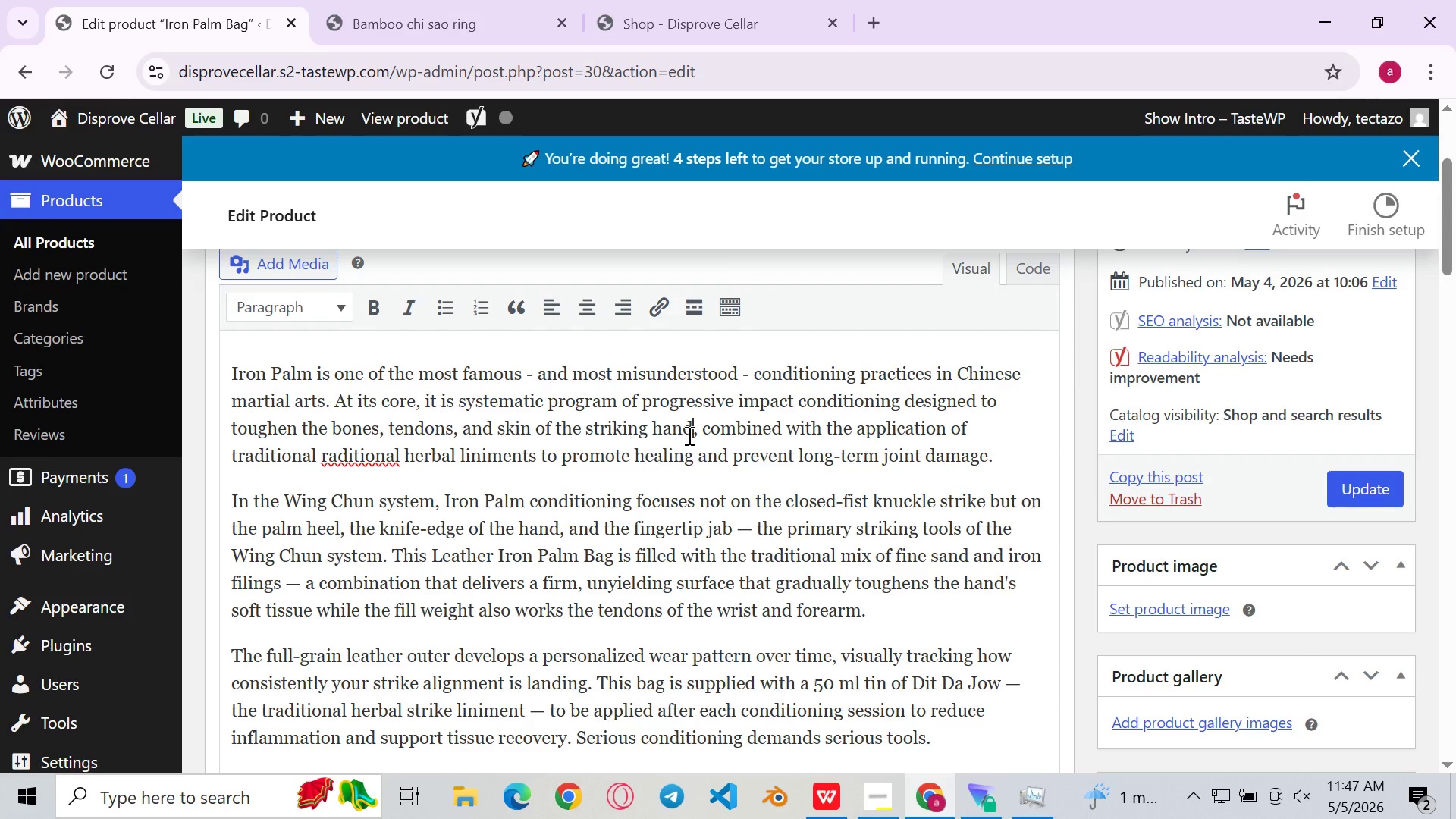 
wait(8.36)
 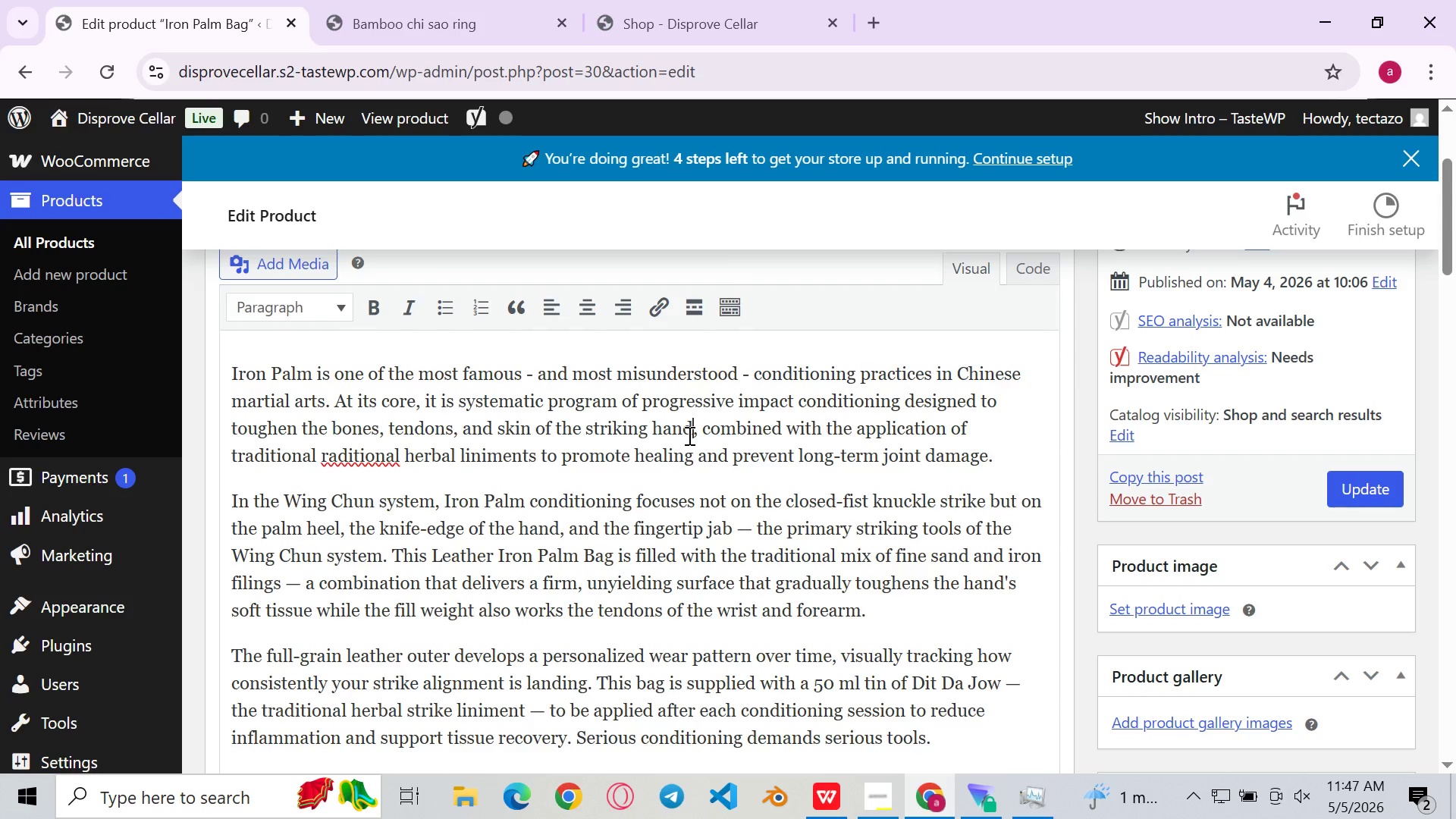 
left_click([772, 469])
 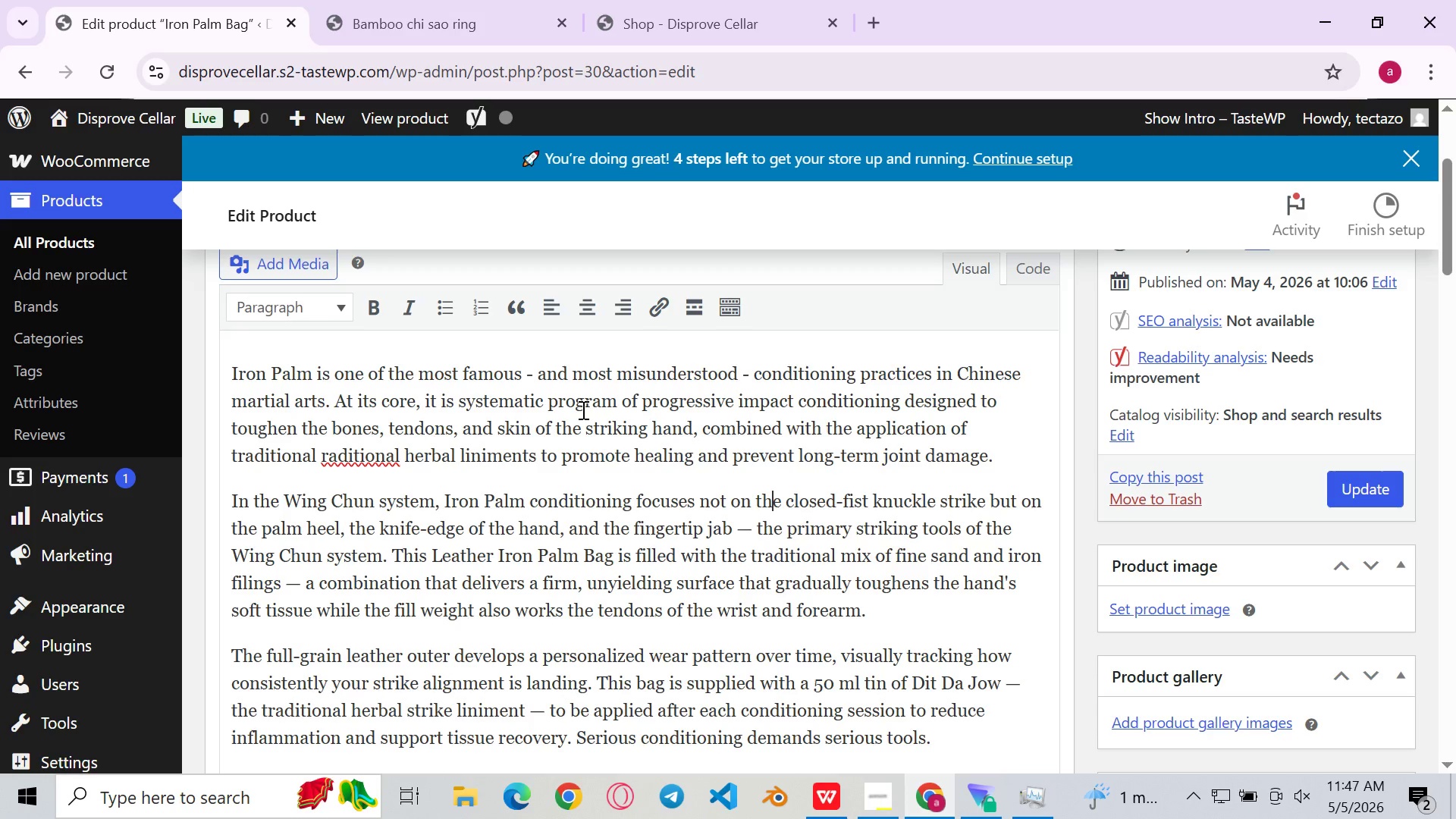 
wait(17.58)
 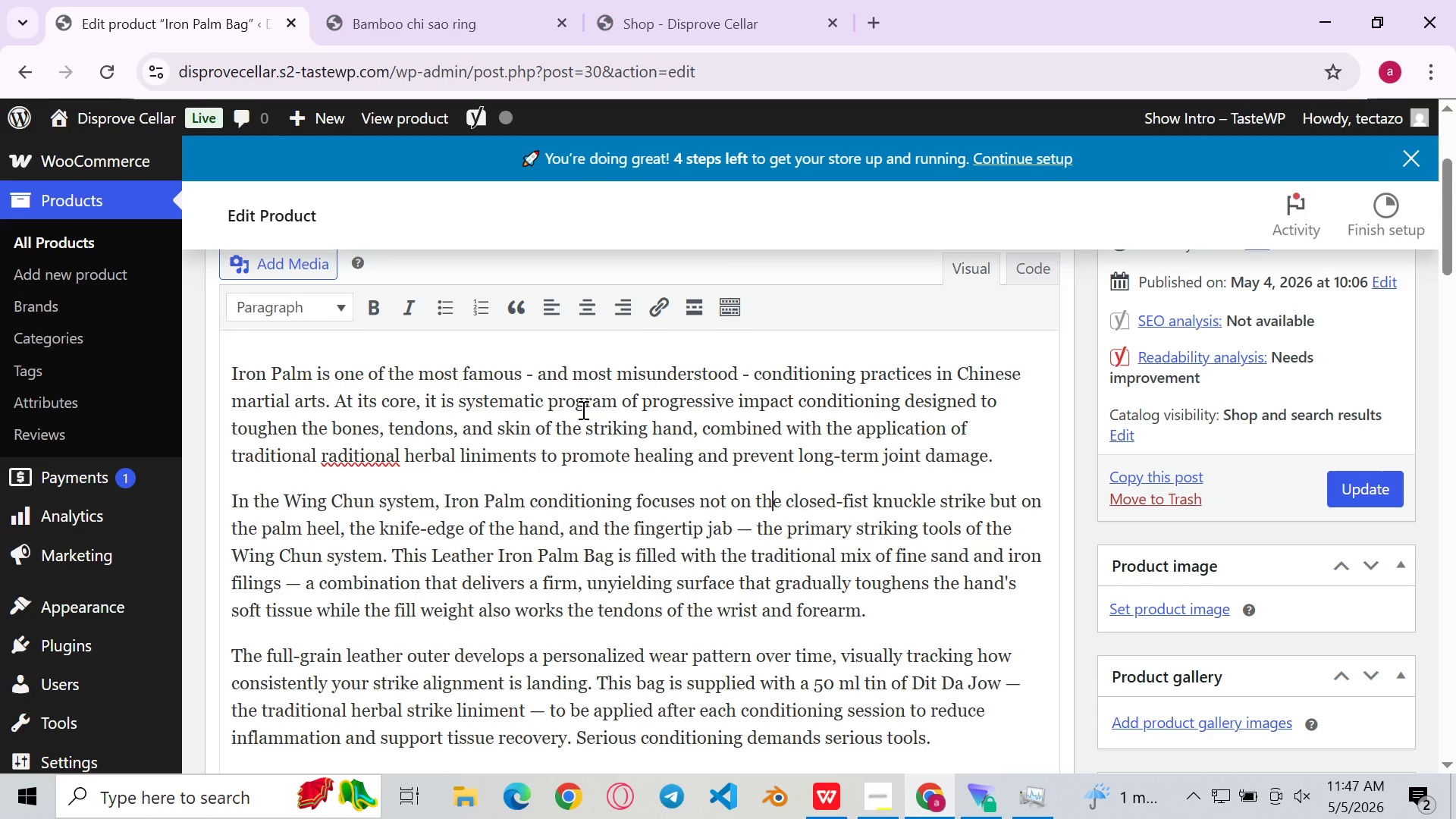 
left_click([697, 428])
 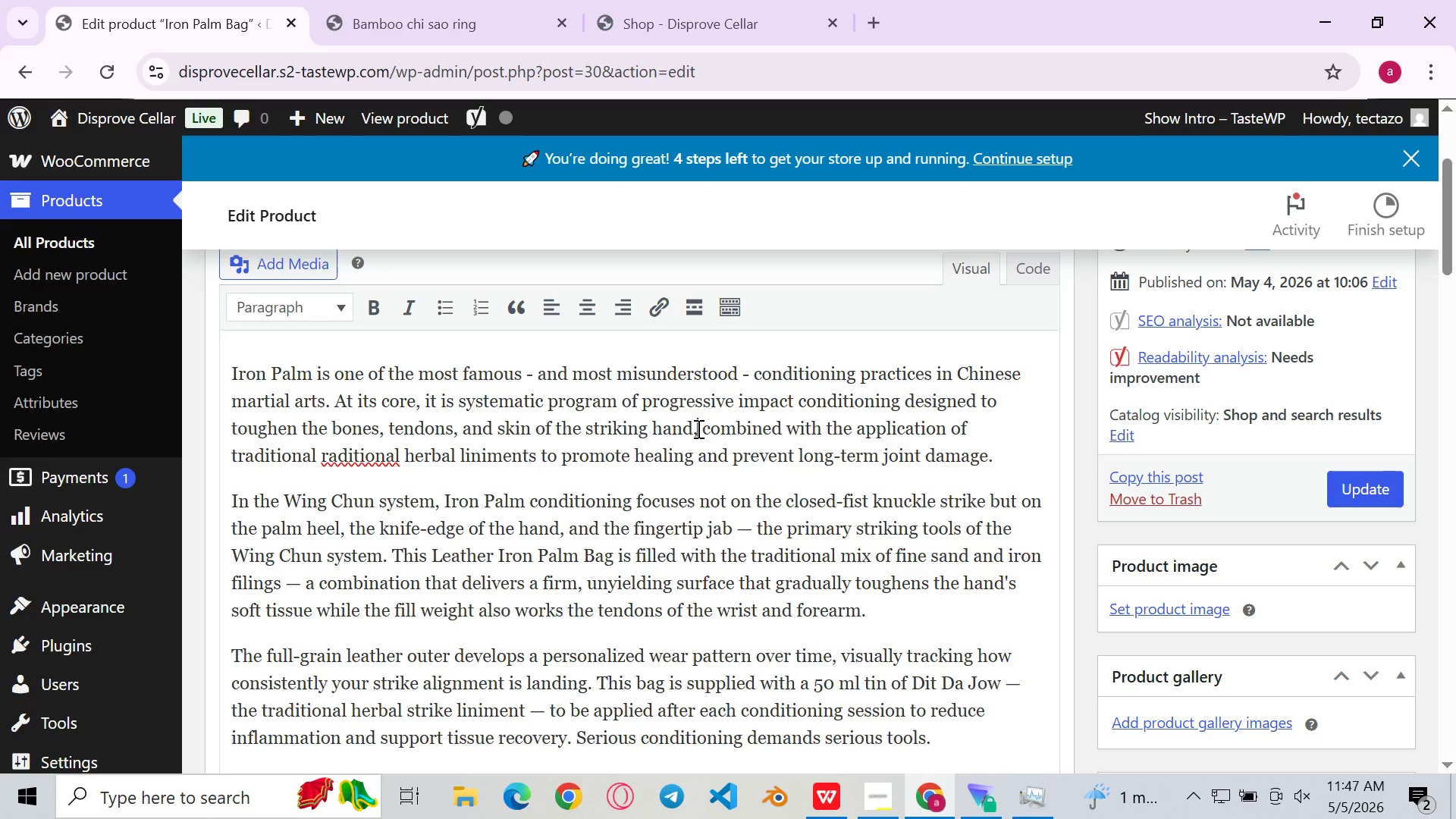 
key(Backspace)
 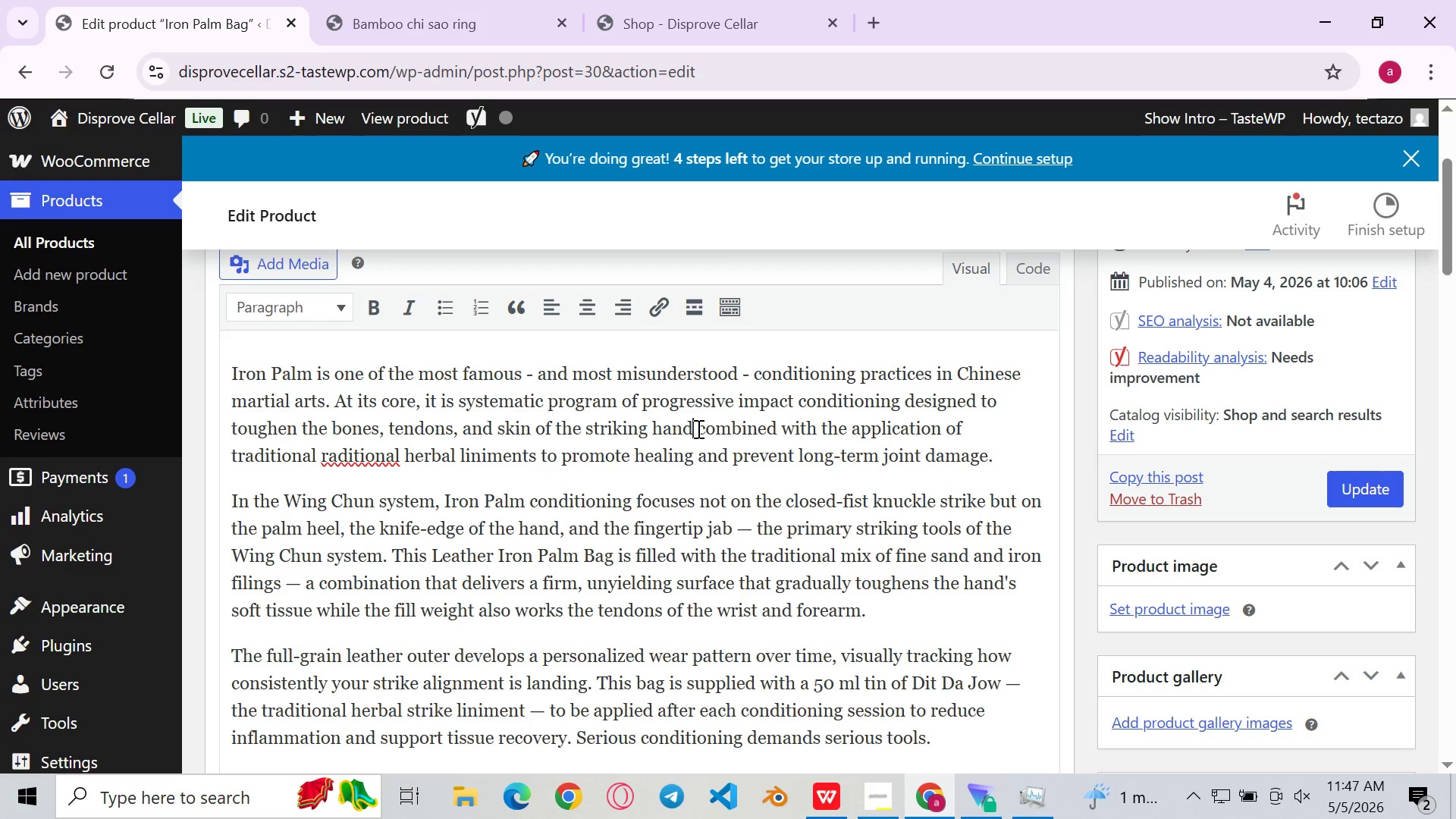 
key(Period)
 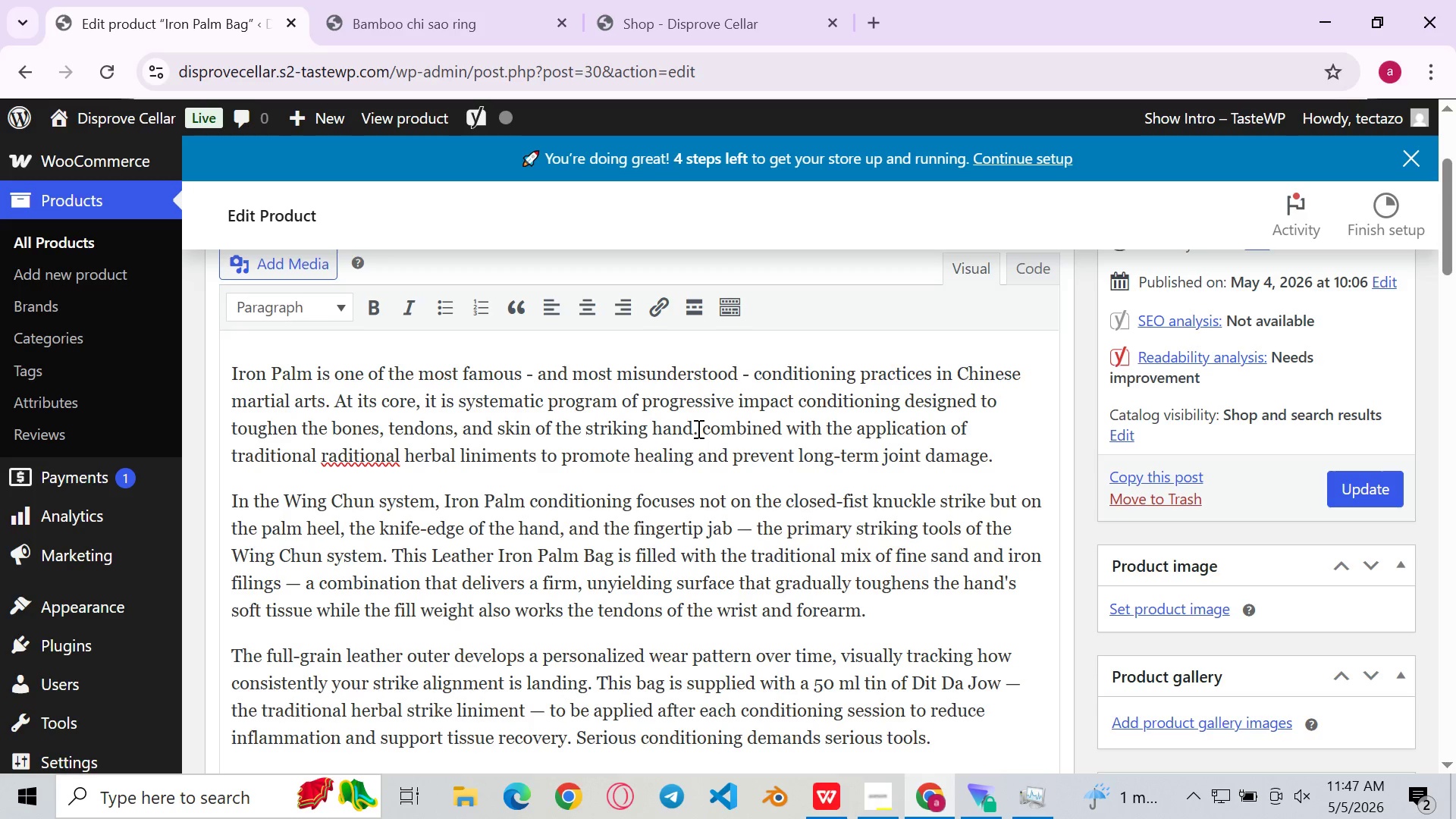 
key(ArrowRight)
 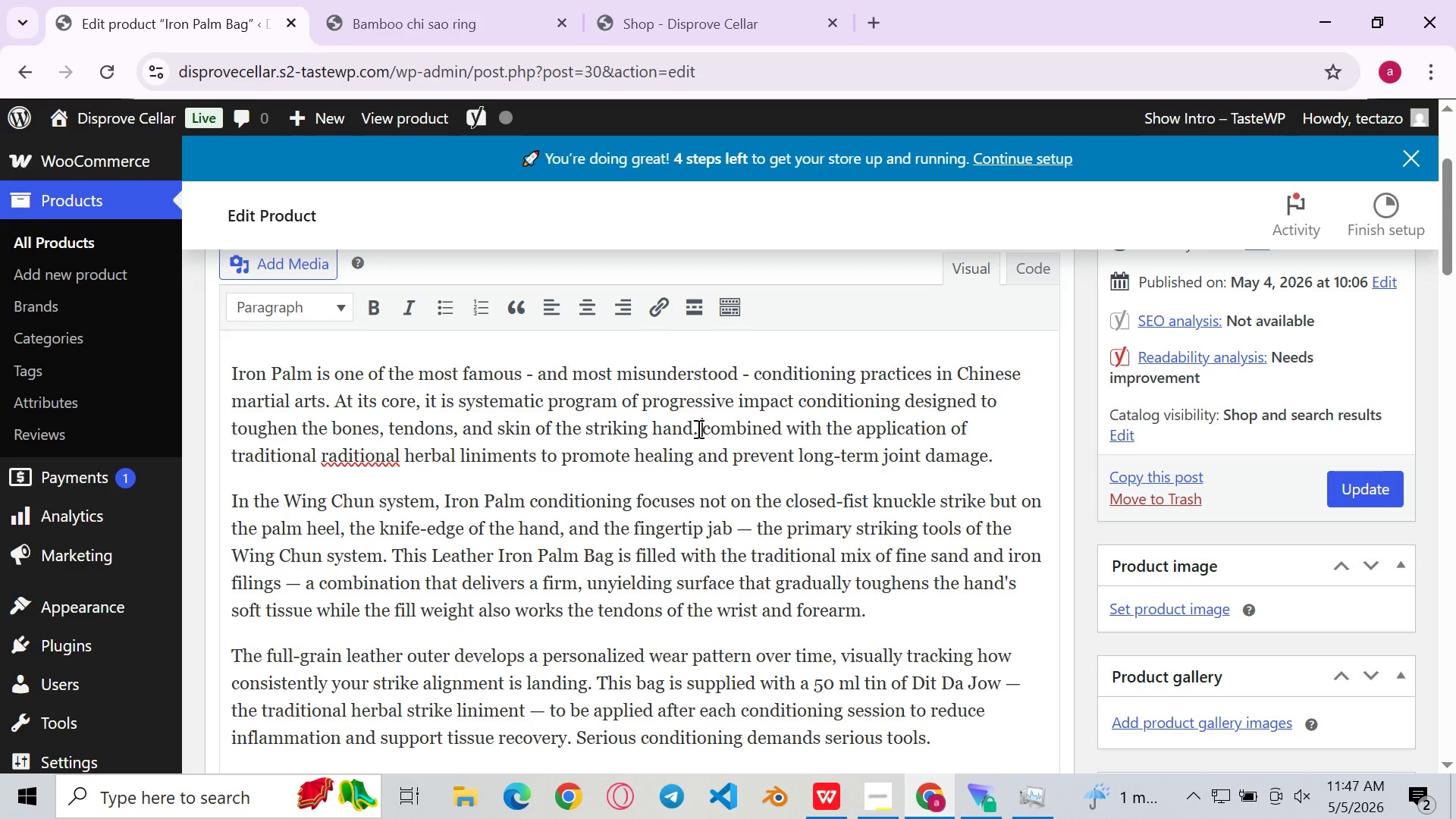 
wait(8.48)
 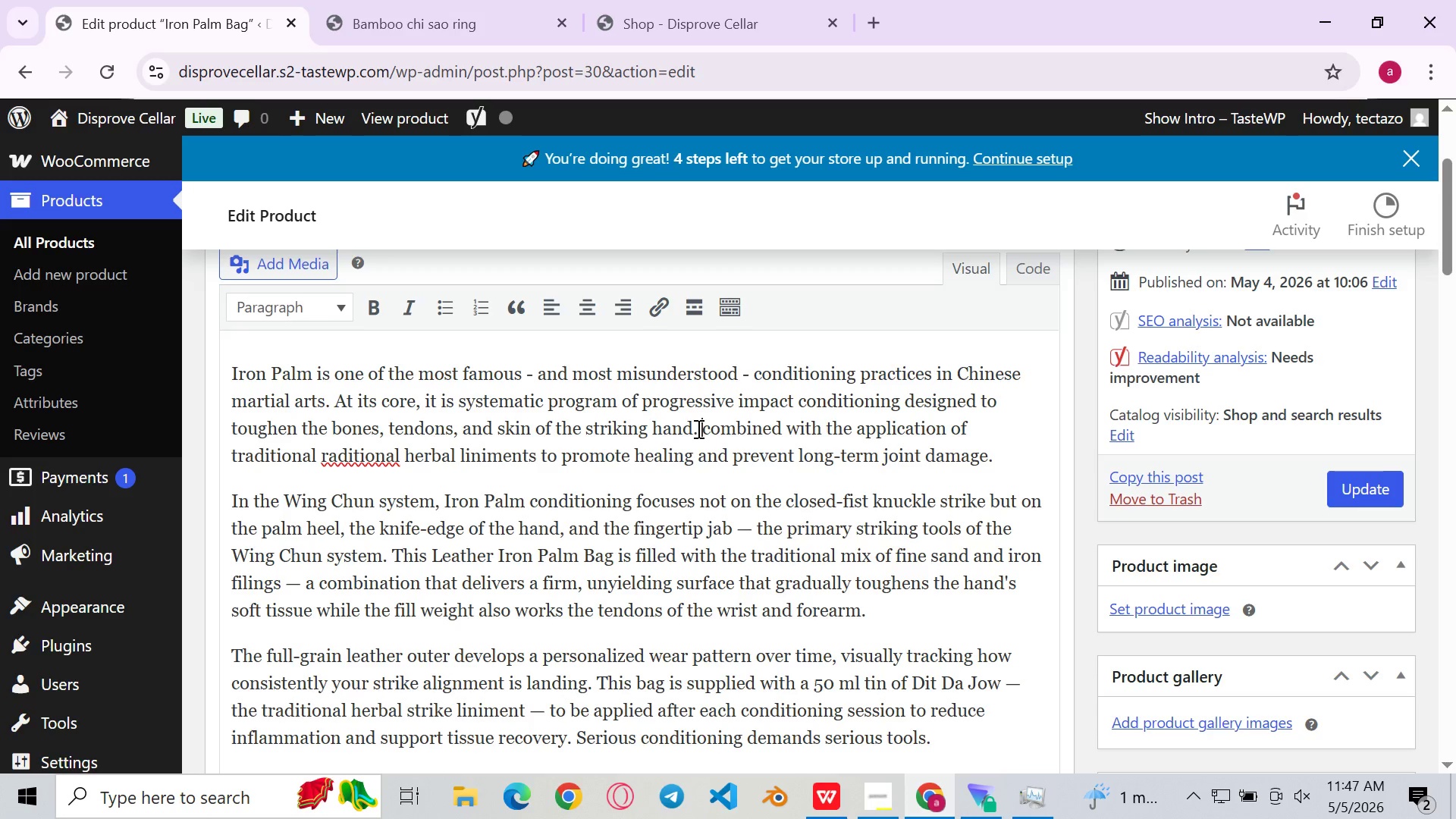 
type(on )
key(Backspace)
key(Backspace)
key(Backspace)
type(On top of h)
key(Backspace)
type(taht )
 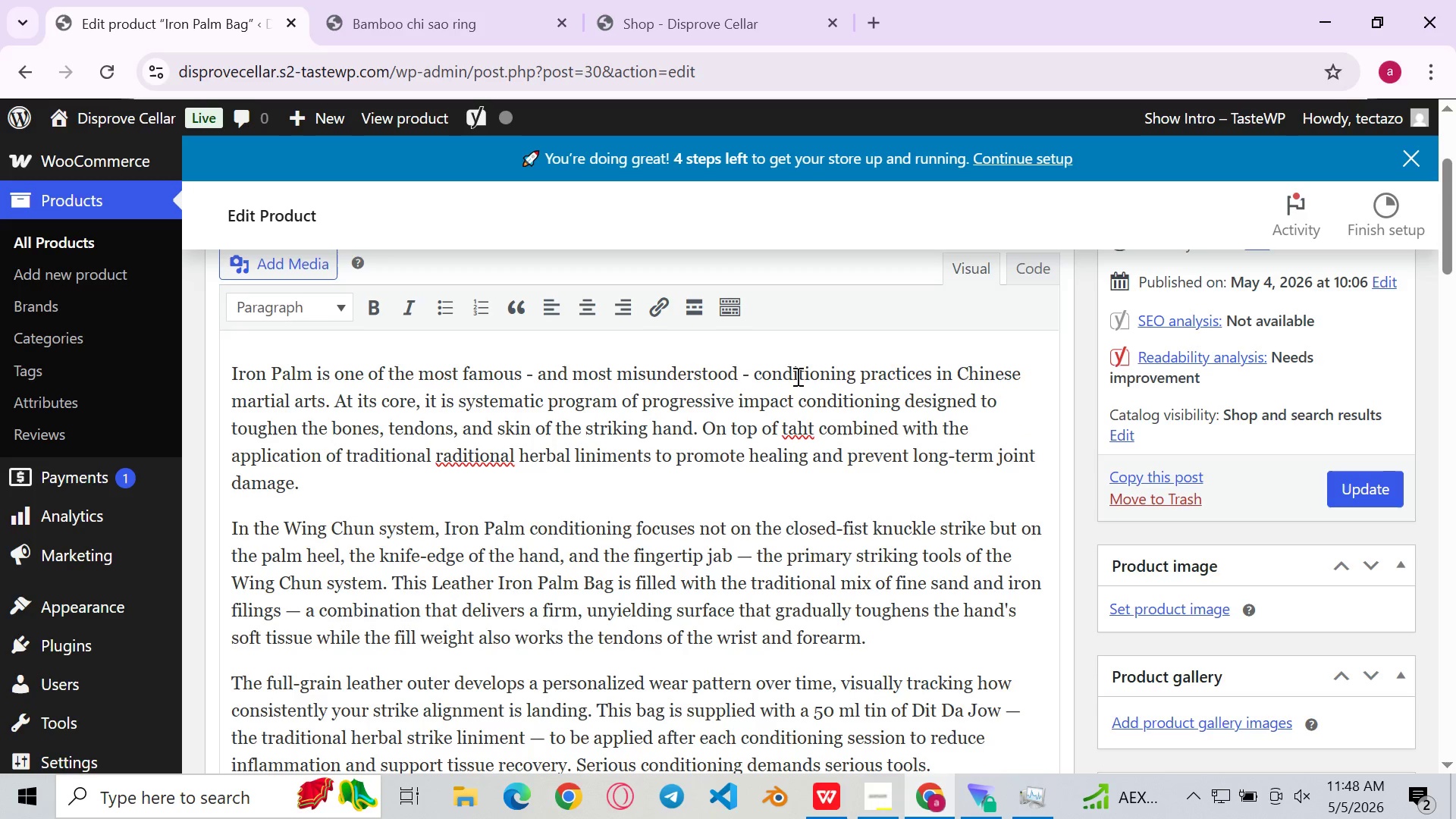 
key(Backspace)
key(Backspace)
key(Backspace)
key(Backspace)
type(hat )
 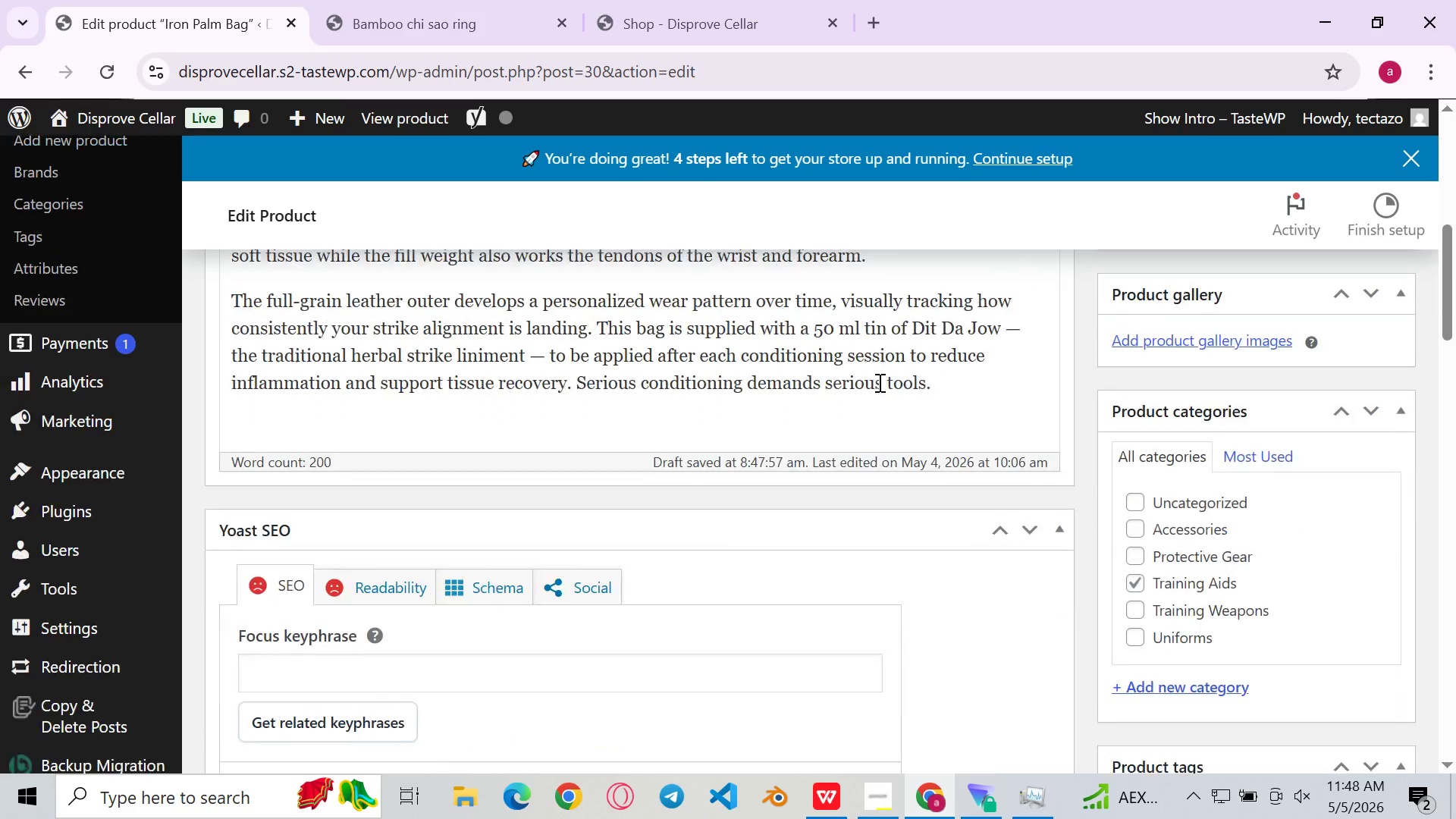 
left_click([379, 577])
 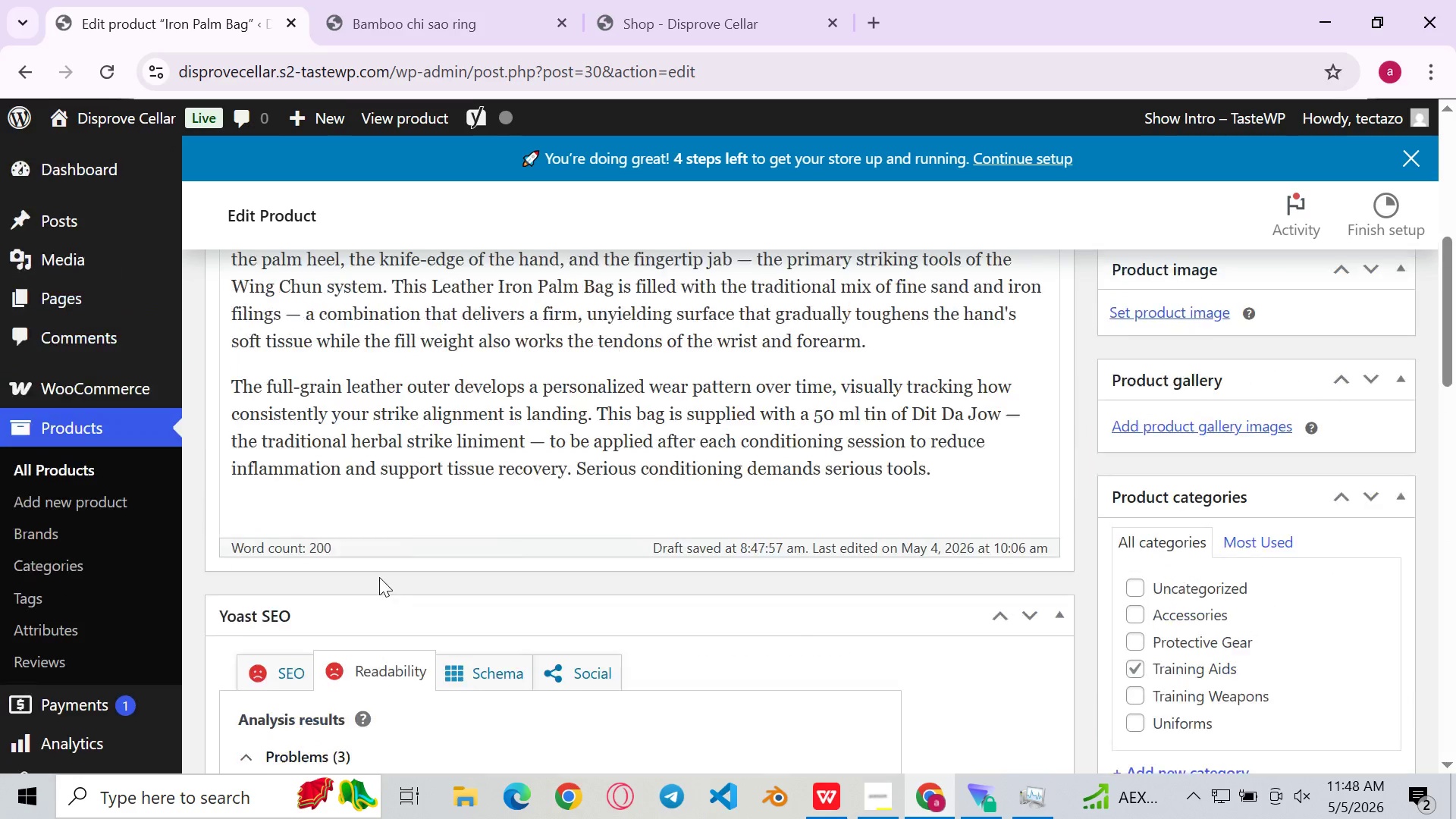 
left_click([661, 472])
 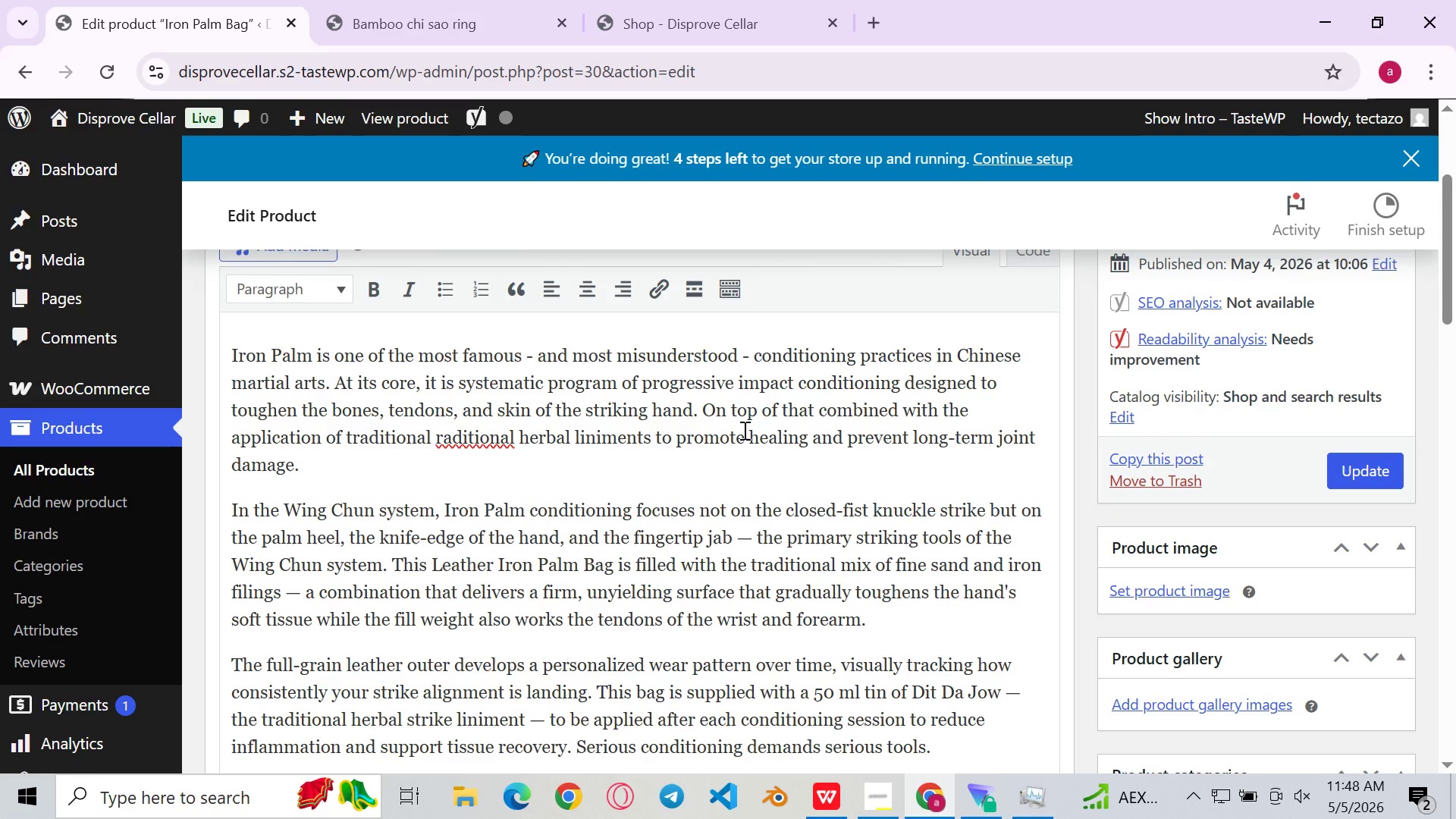 
left_click([743, 430])
 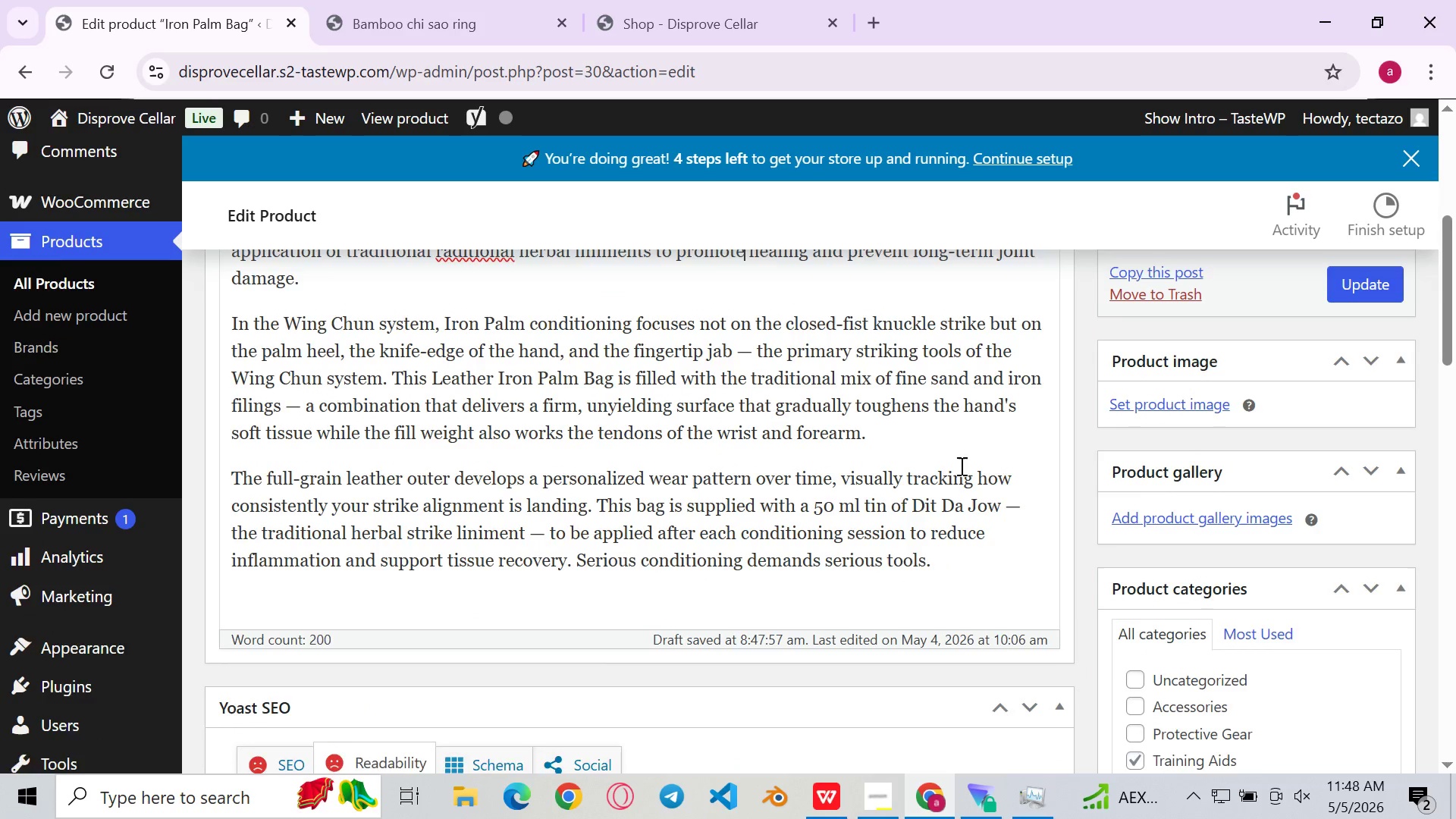 
left_click([1085, 475])
 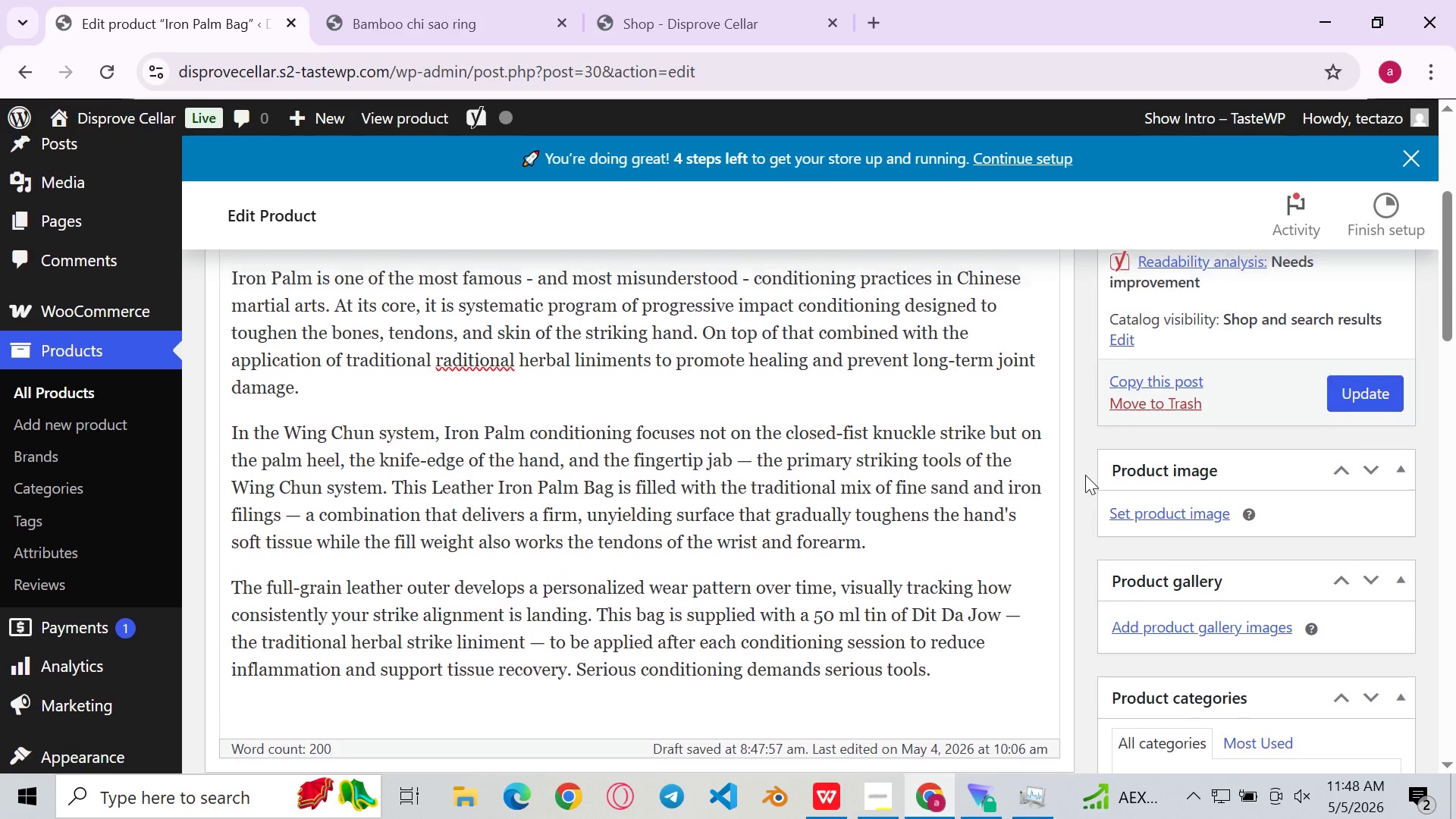 
left_click([1027, 494])
 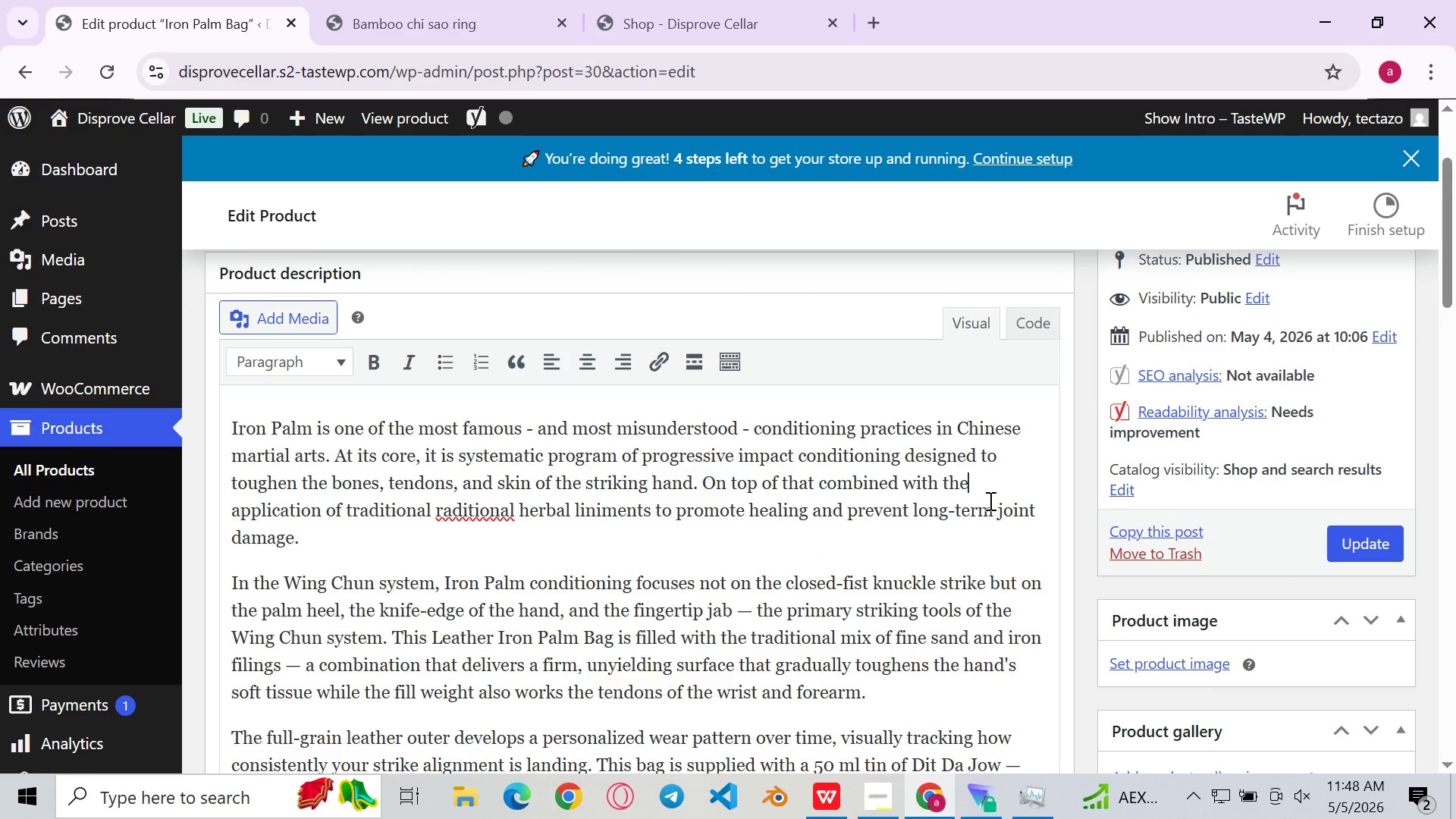 
left_click([976, 504])
 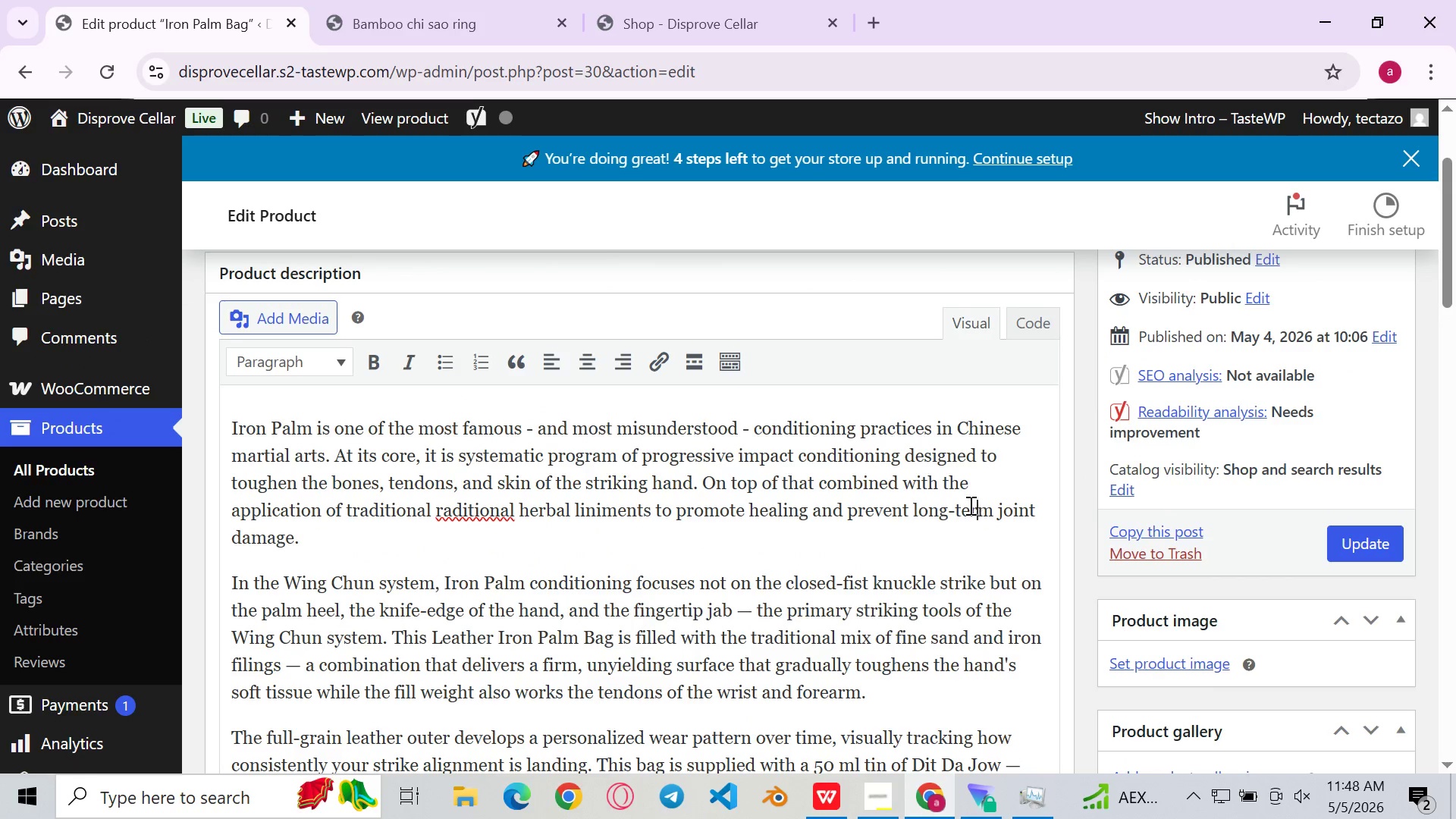 
left_click([927, 516])
 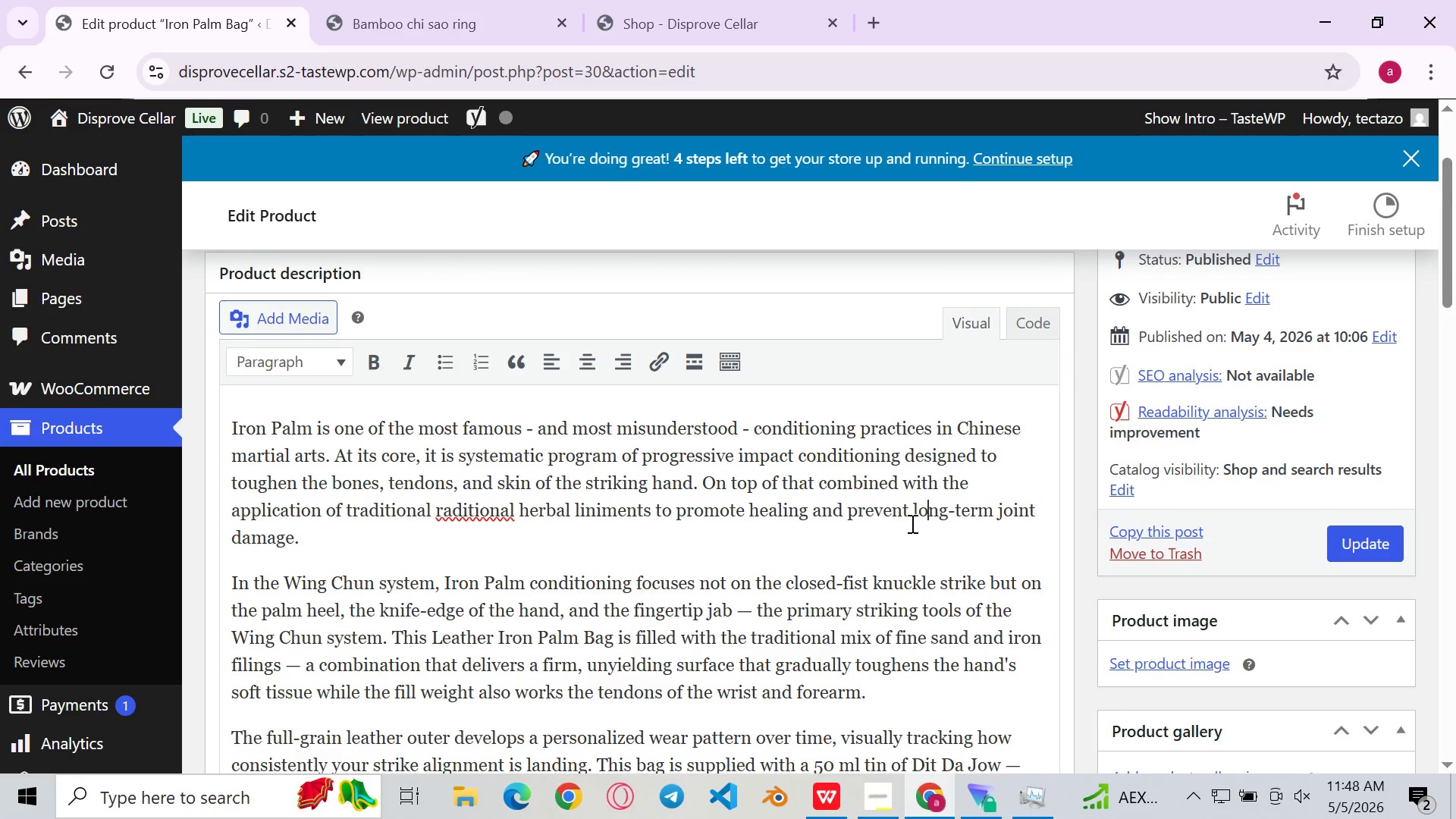 
left_click([911, 523])
 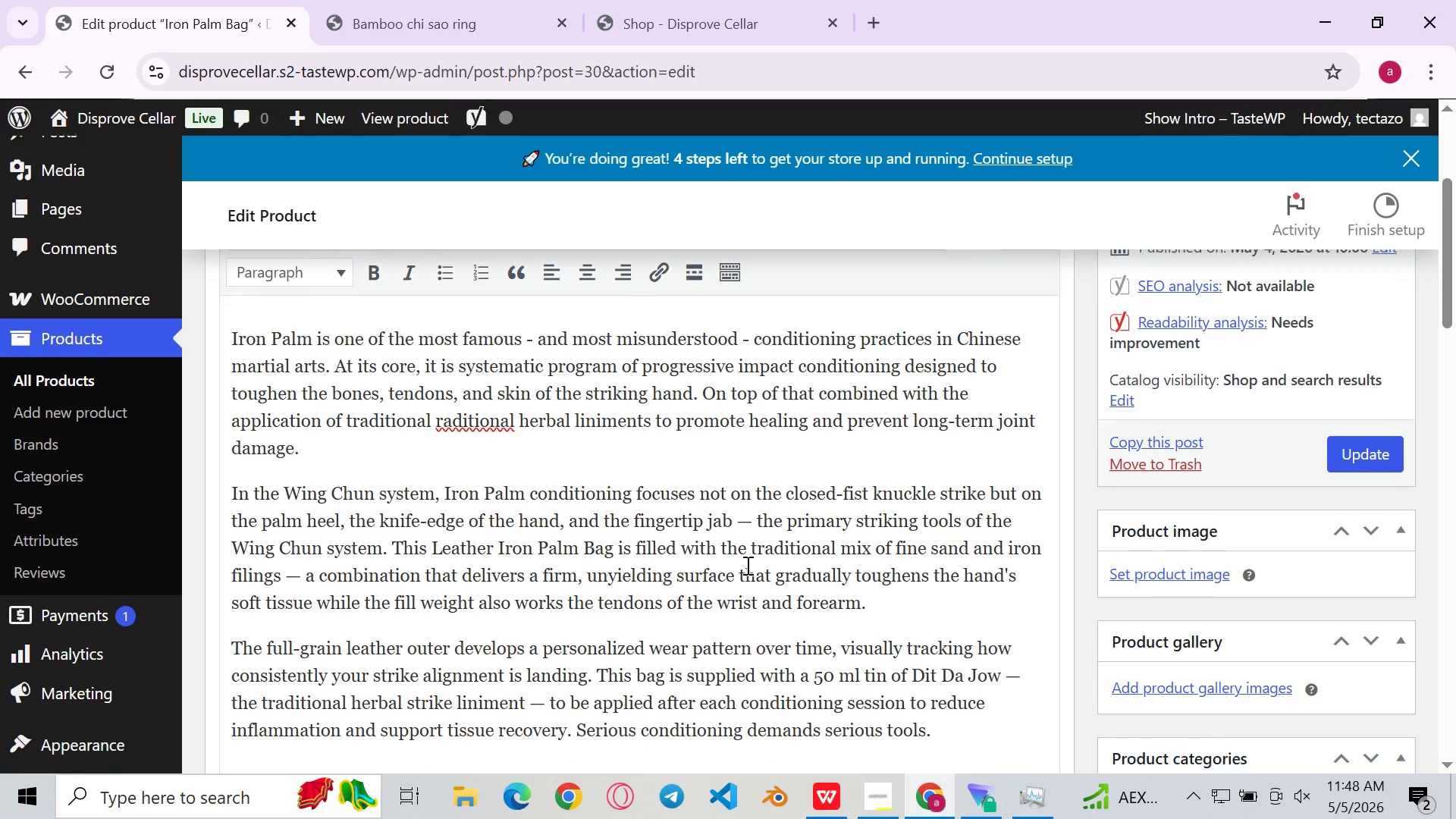 
wait(9.02)
 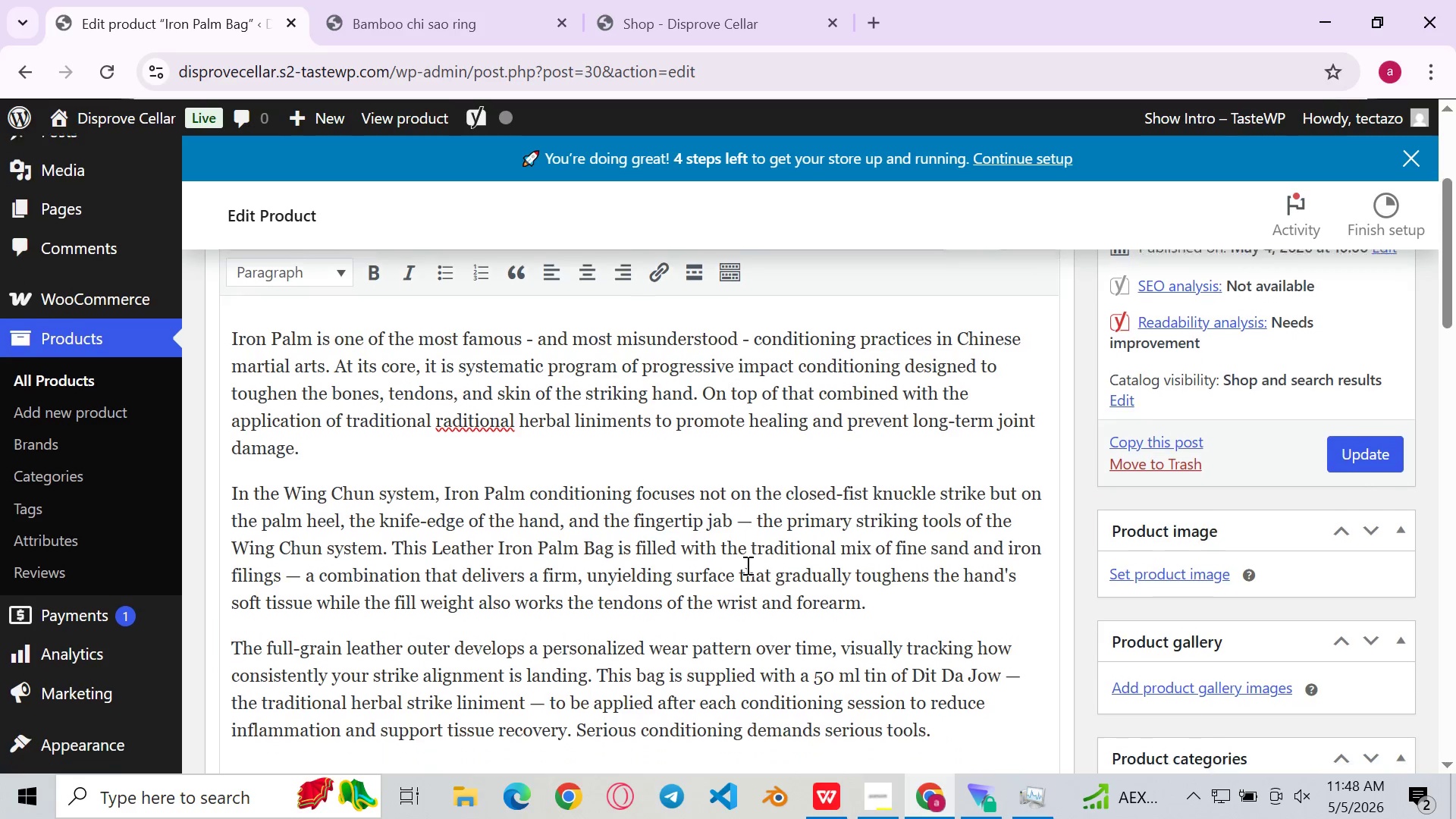 
left_click([731, 499])
 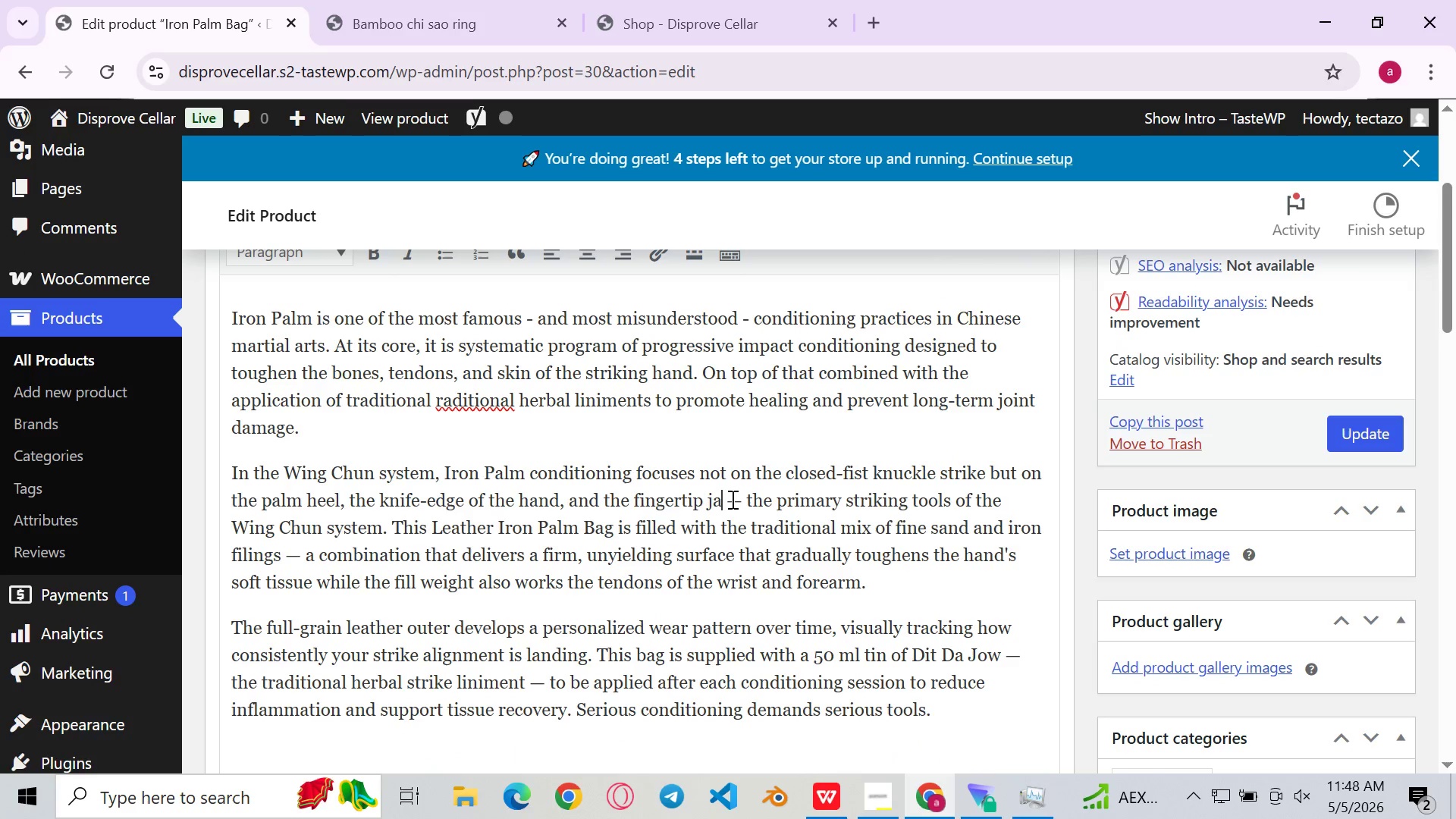 
key(Backspace)
 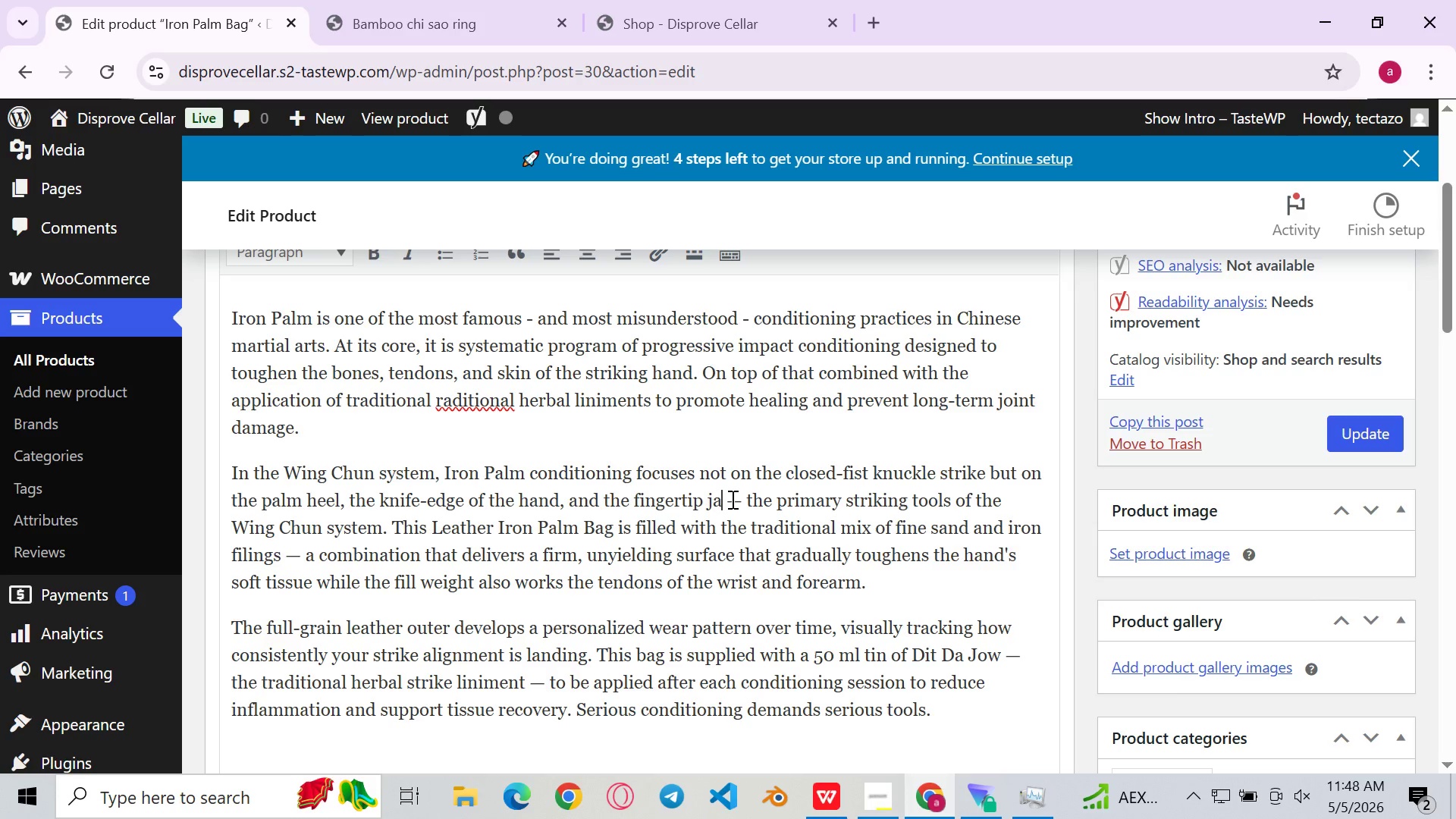 
key(B)
 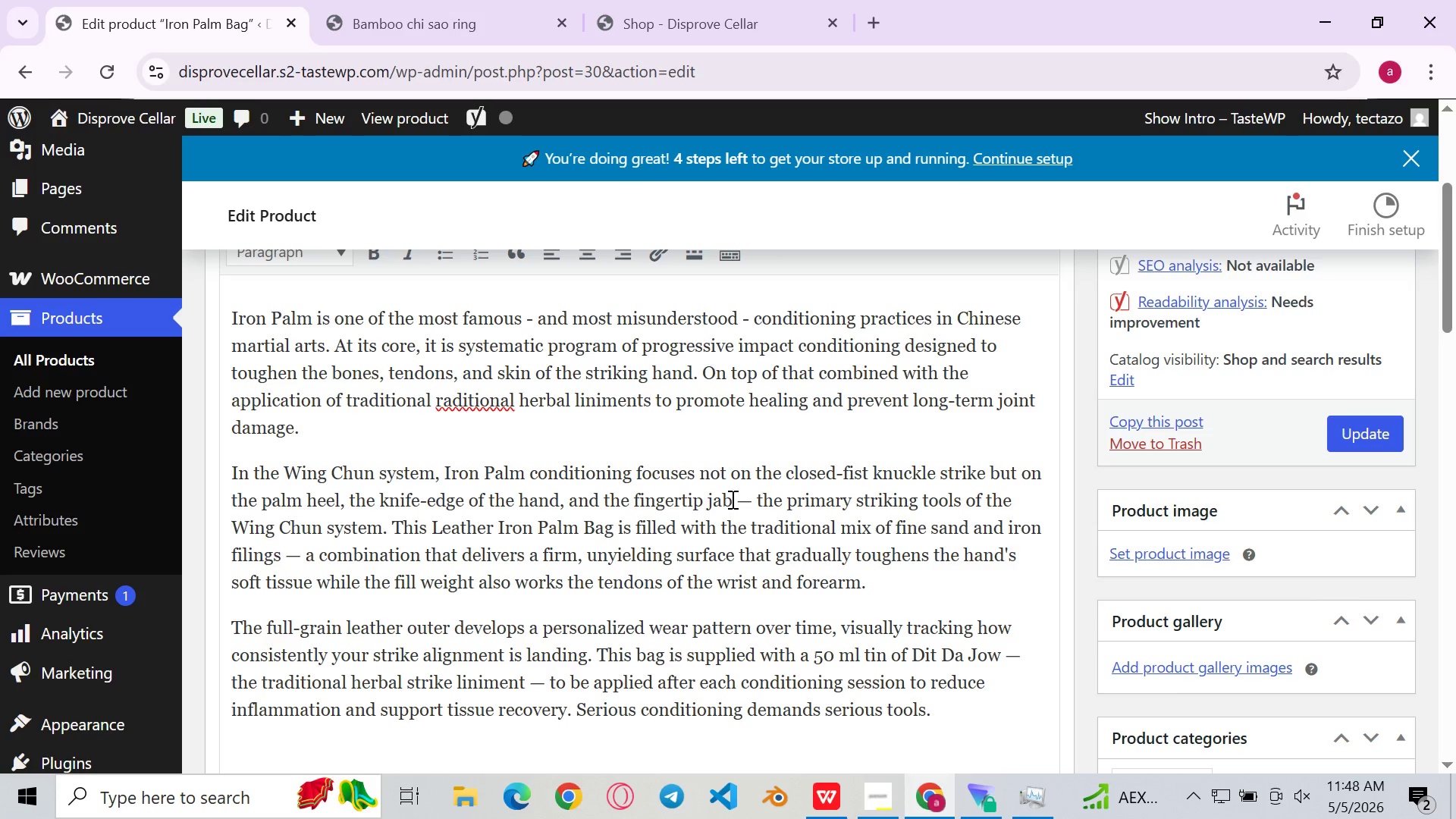 
key(Period)
 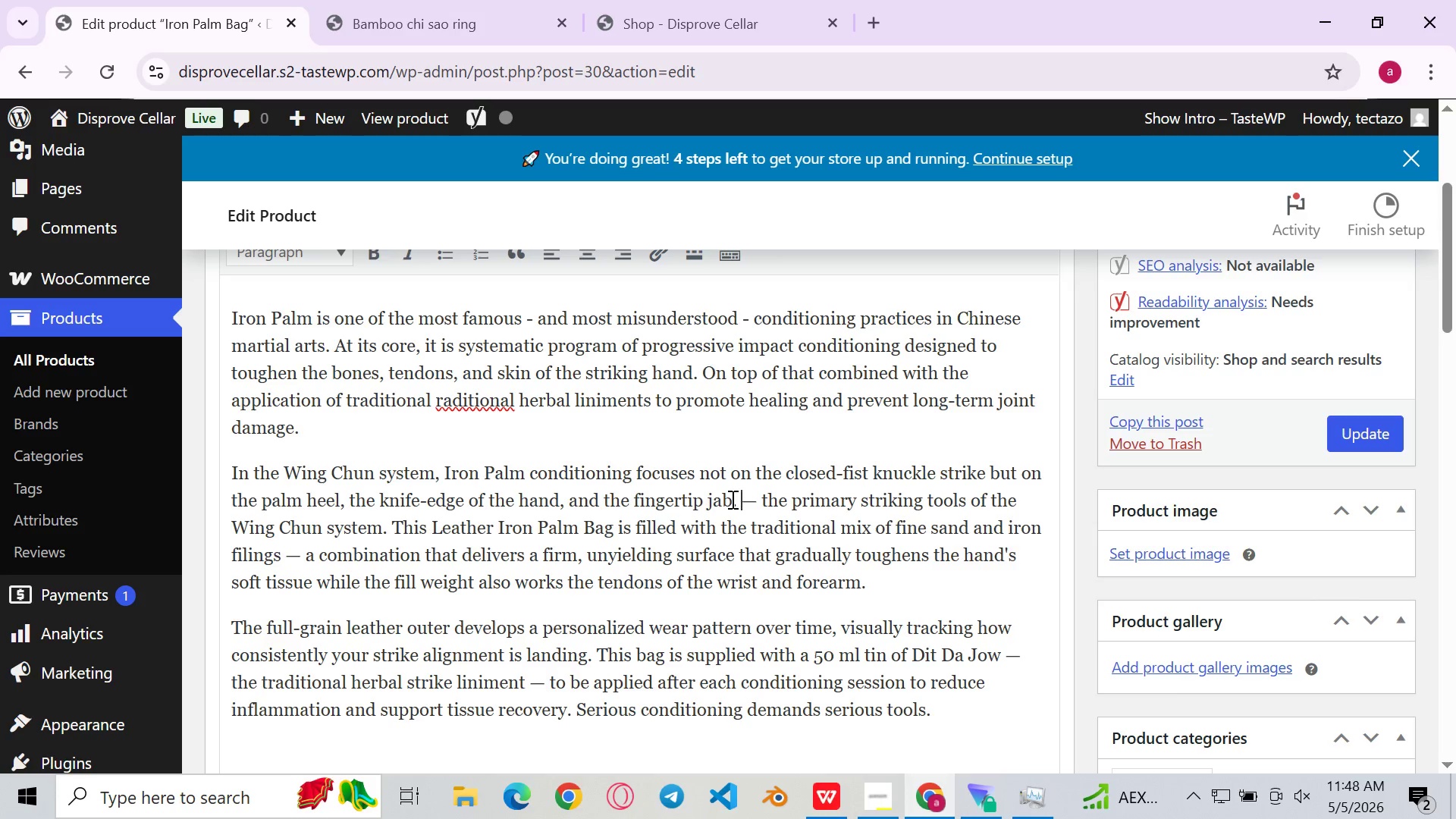 
key(ArrowRight)
 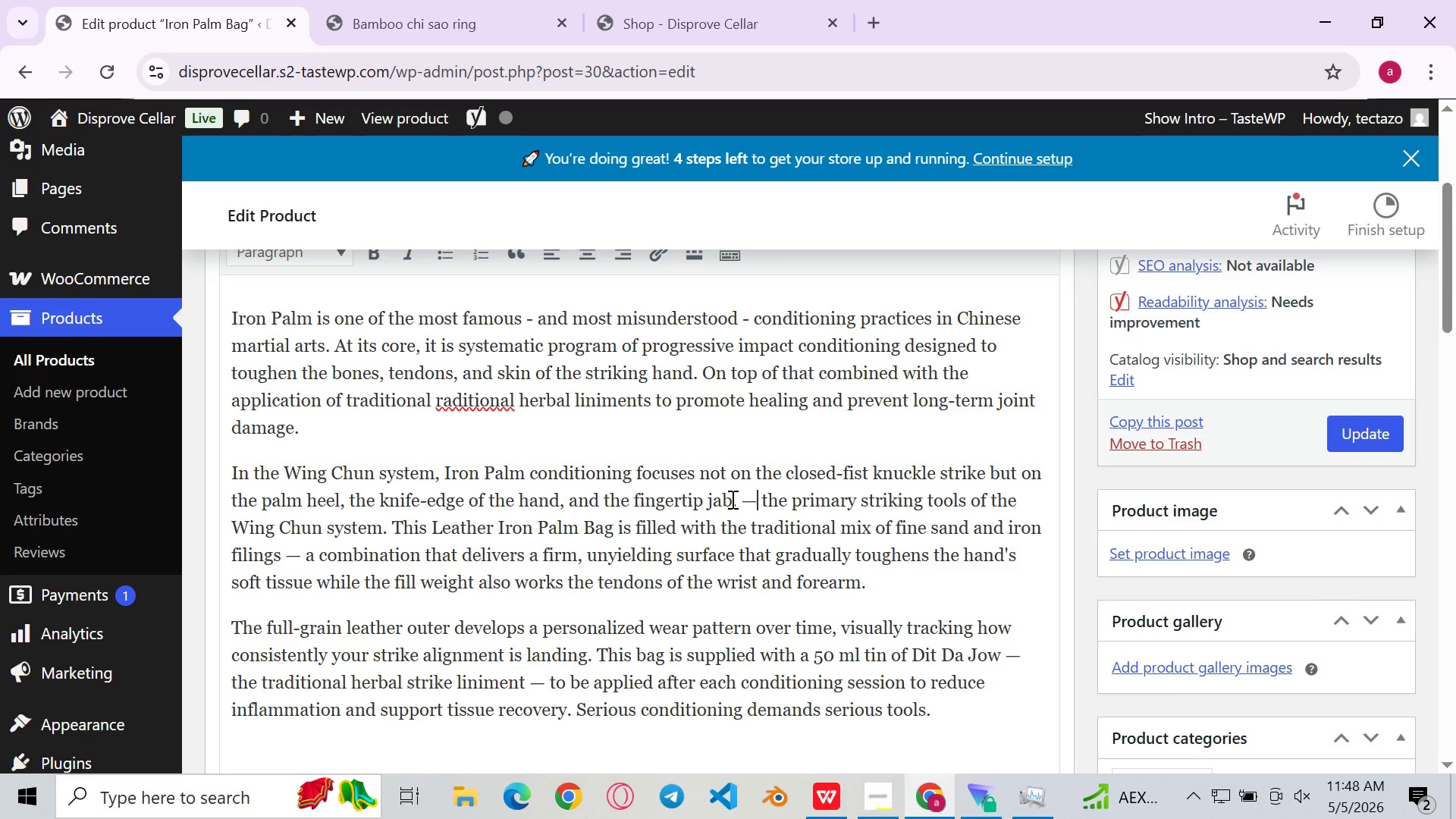 
key(ArrowRight)
 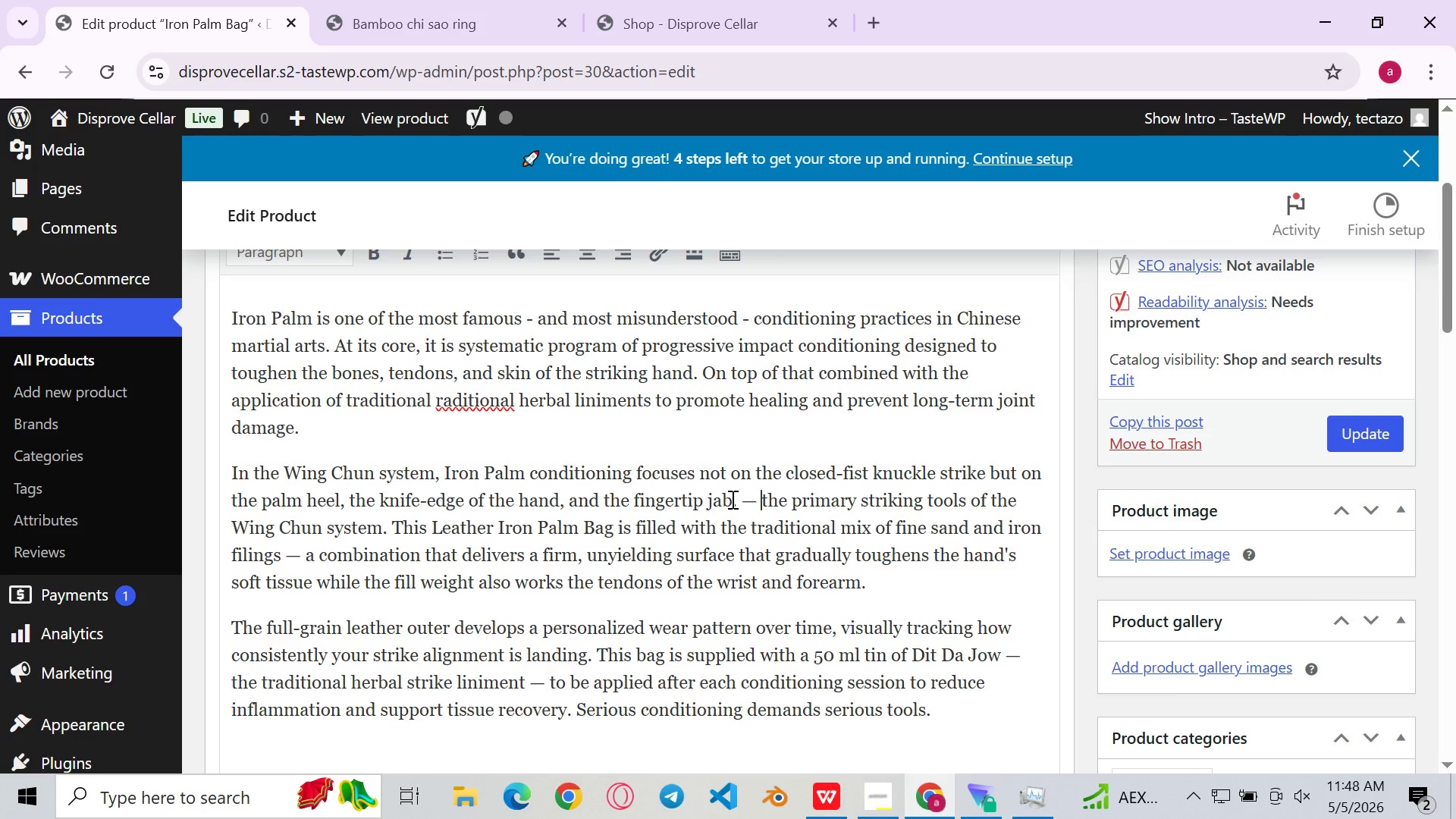 
key(ArrowRight)
 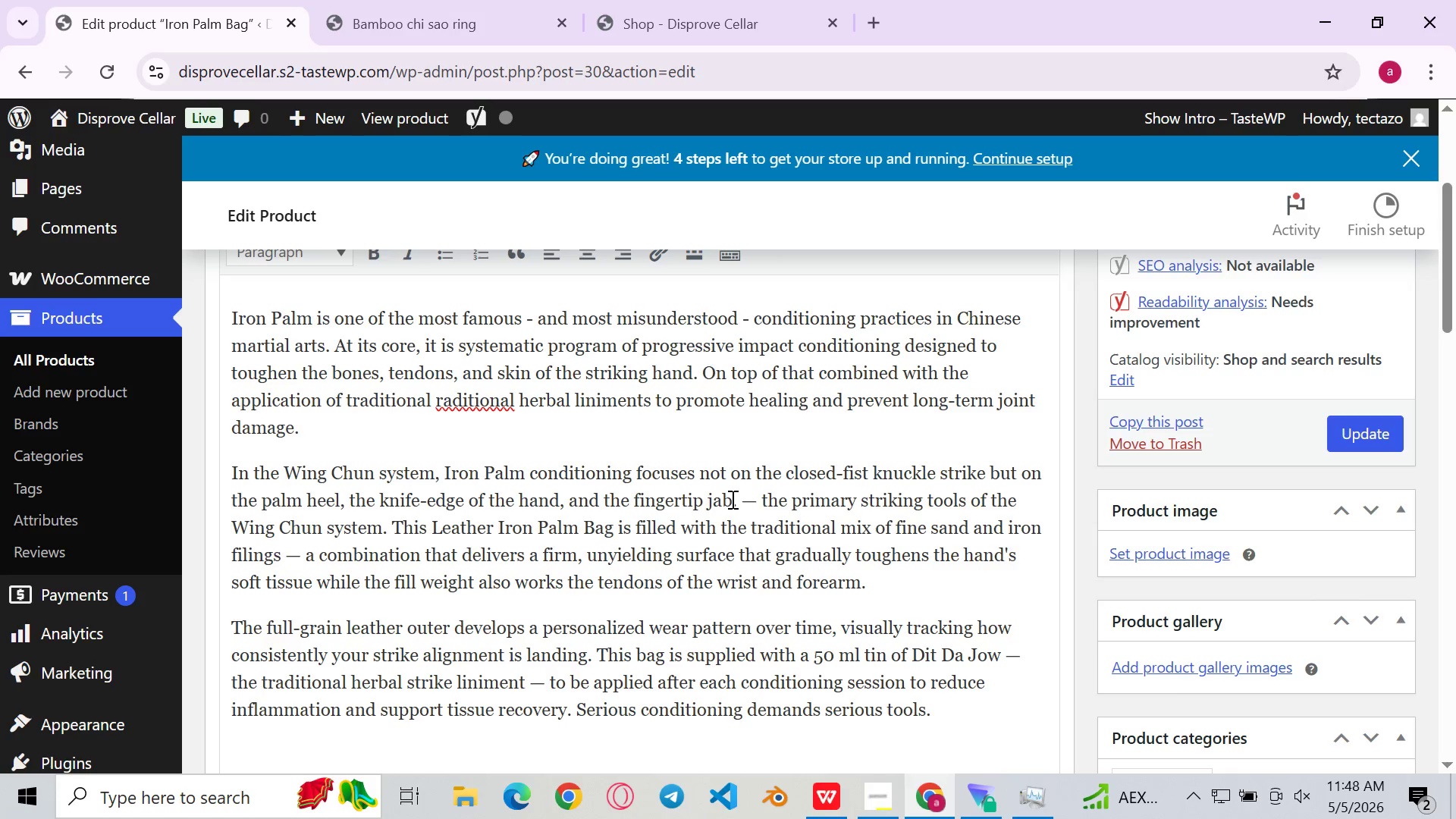 
key(Backspace)
 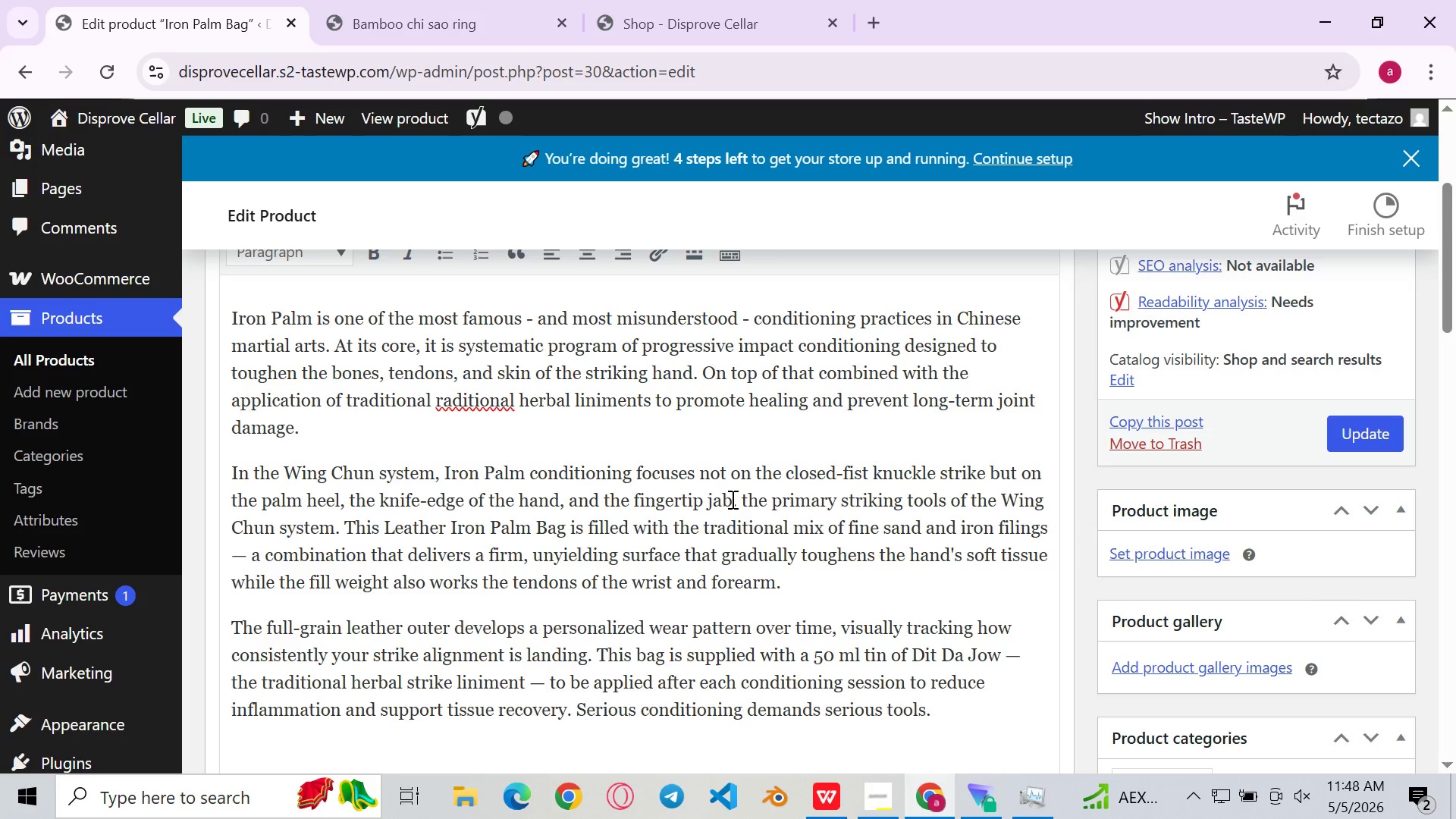 
key(Backspace)
 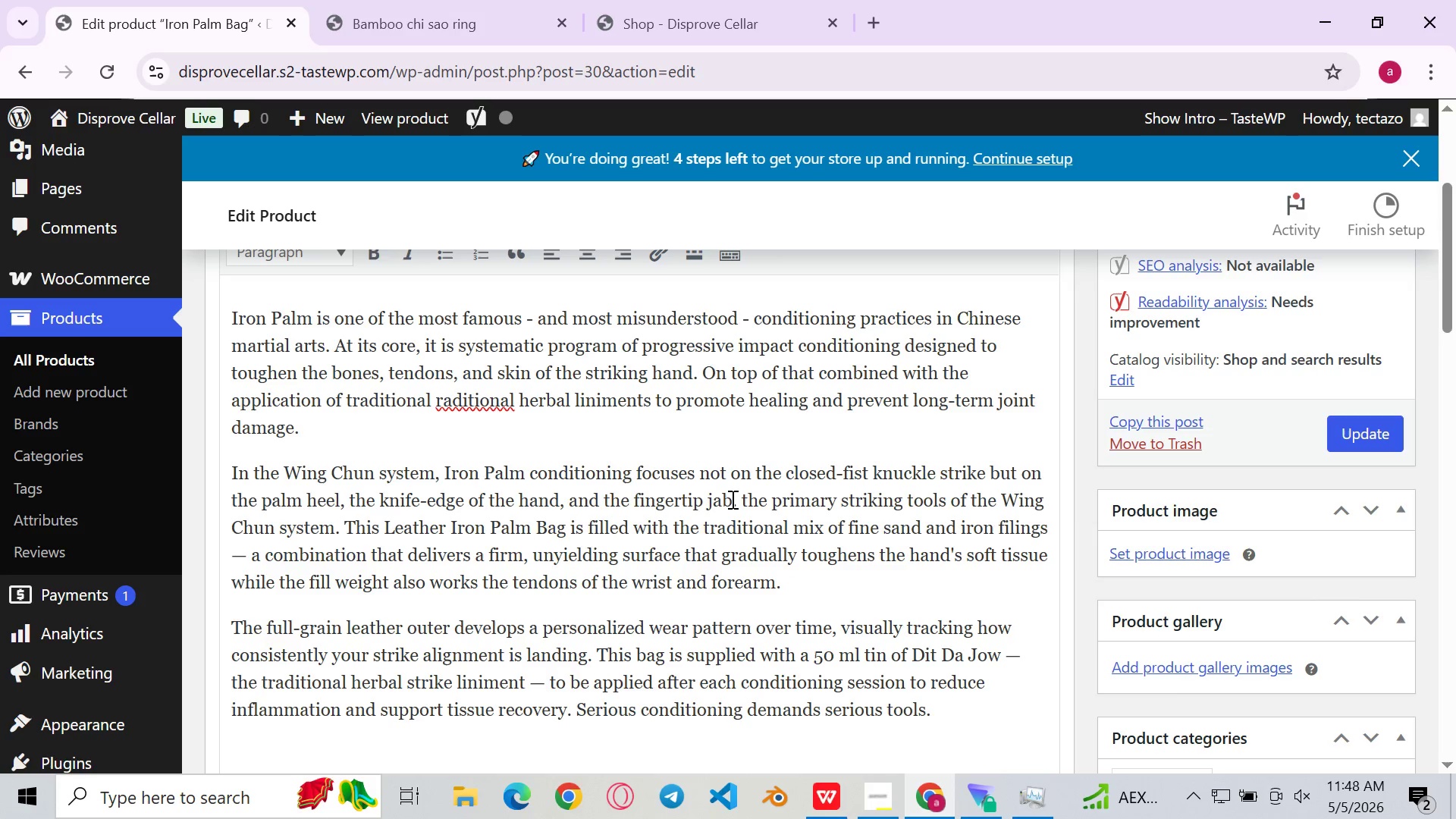 
key(ArrowRight)
 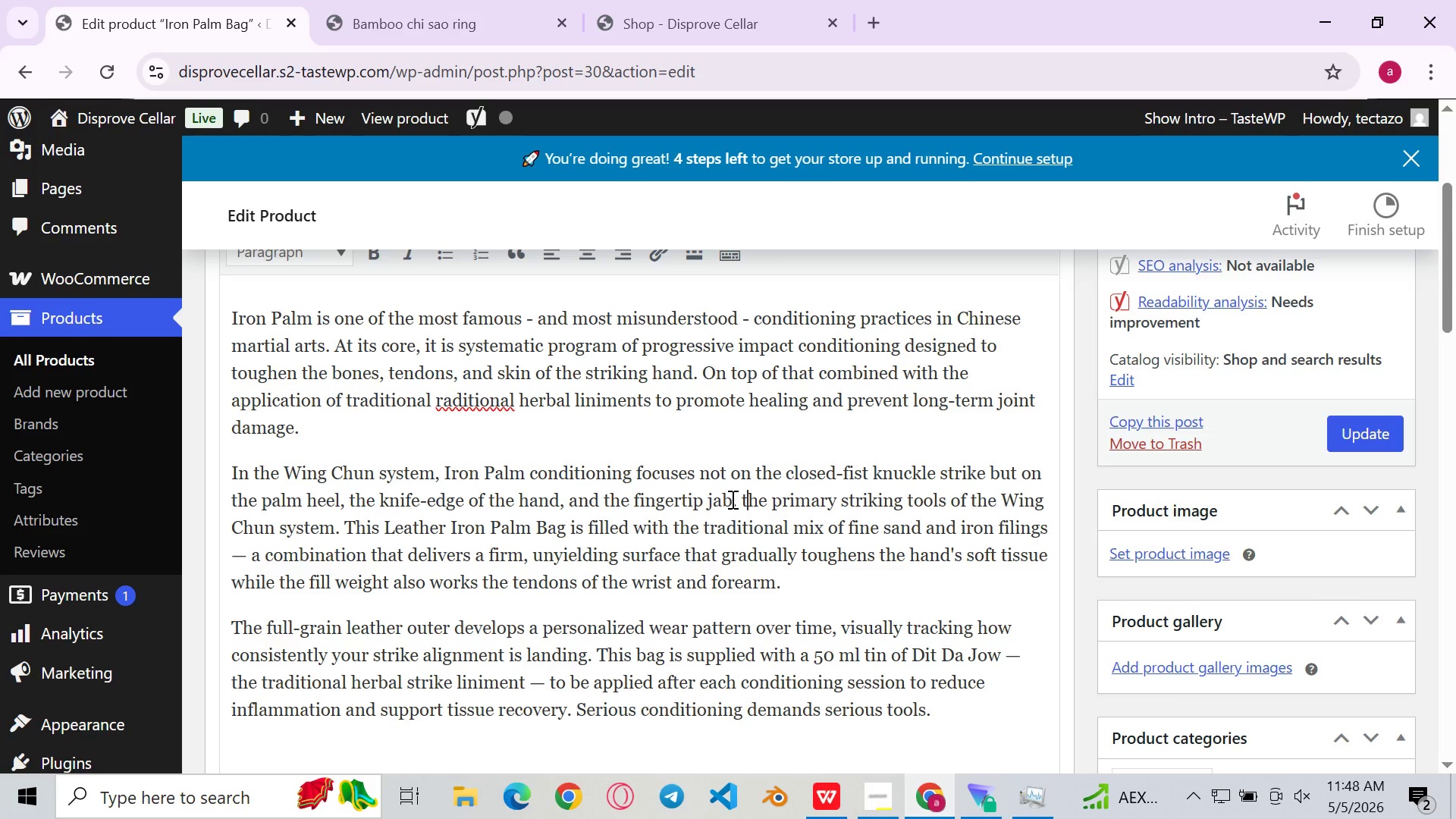 
key(Backspace)
 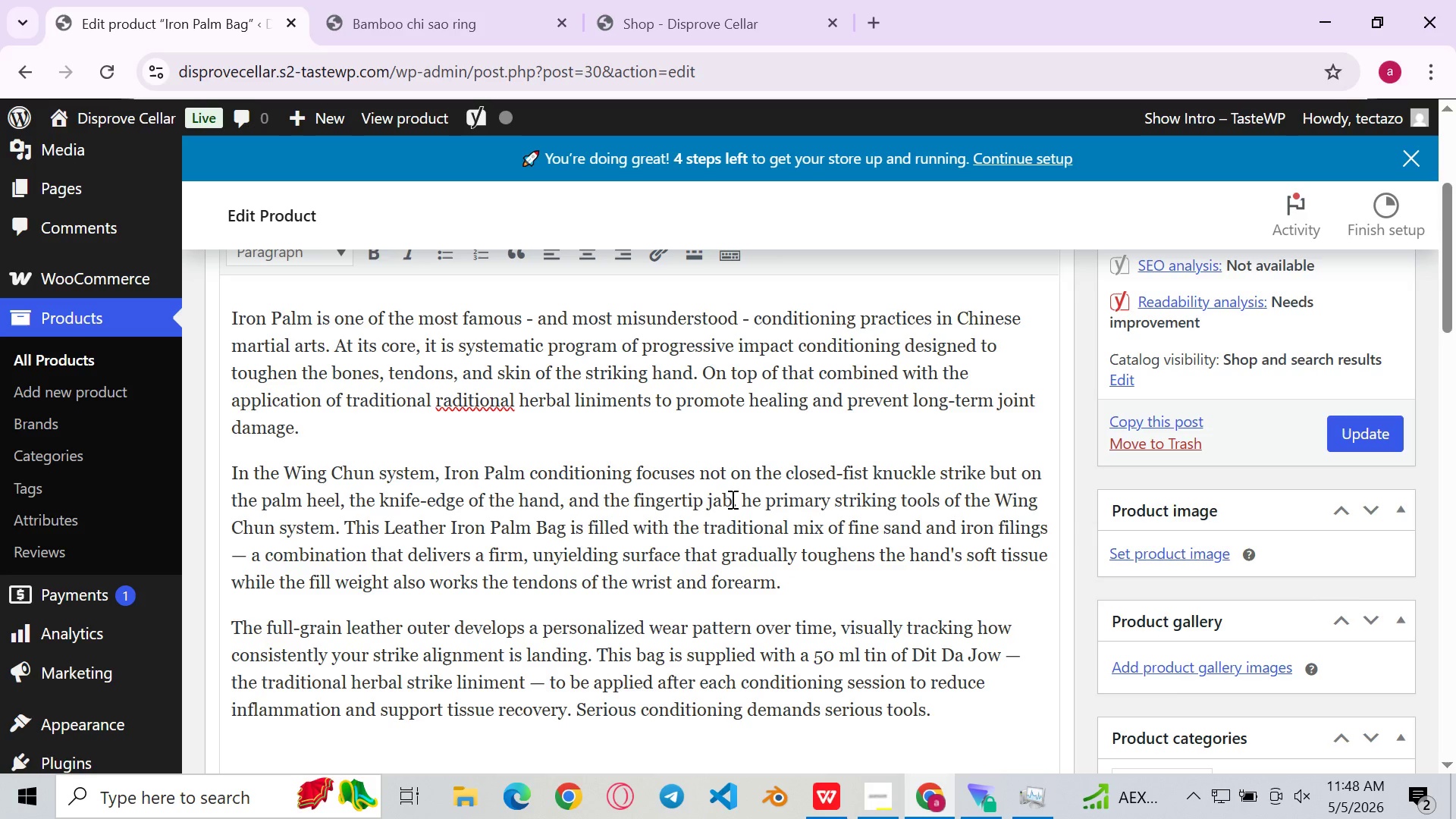 
key(Shift+T)
 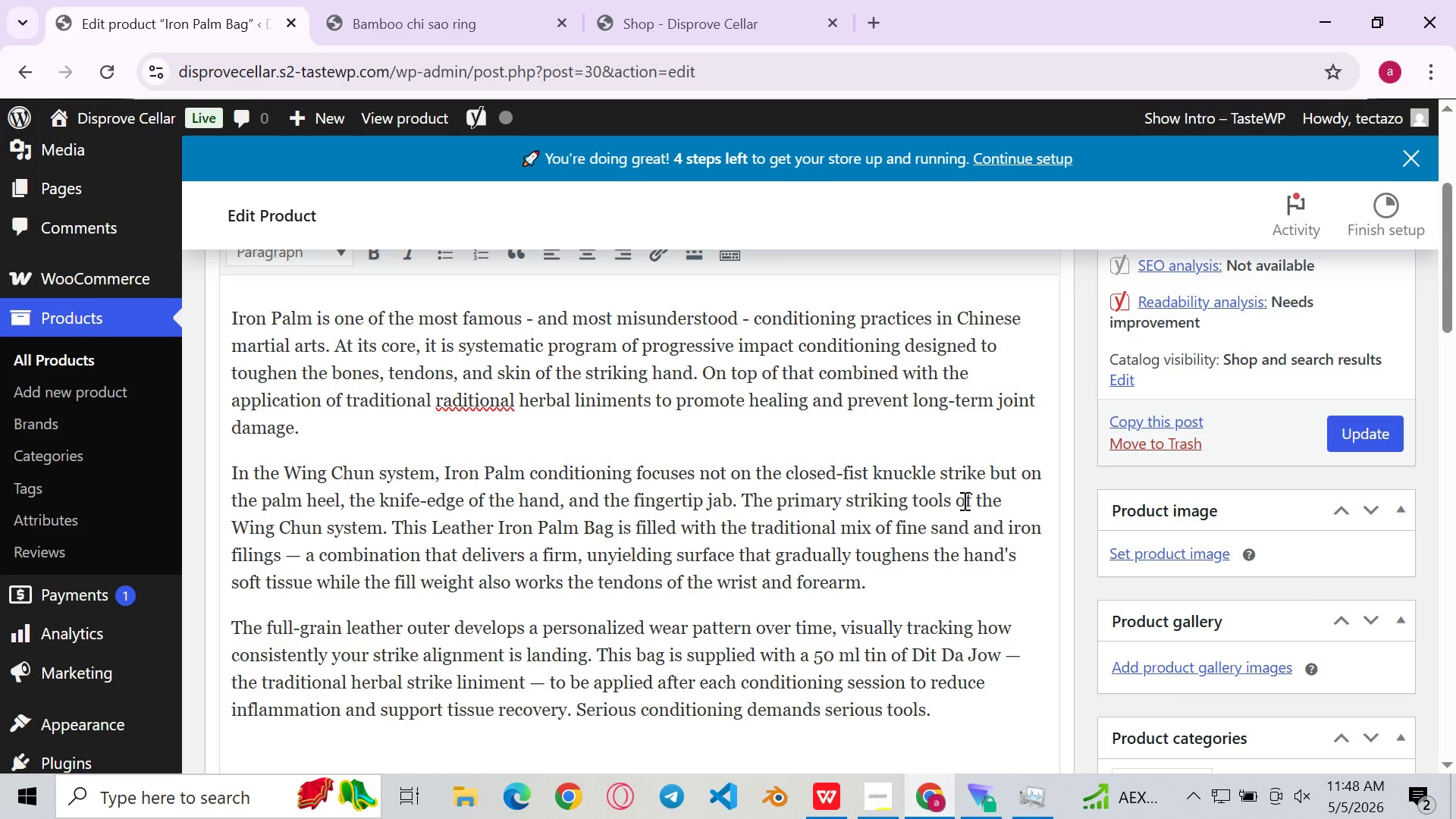 
left_click([963, 500])
 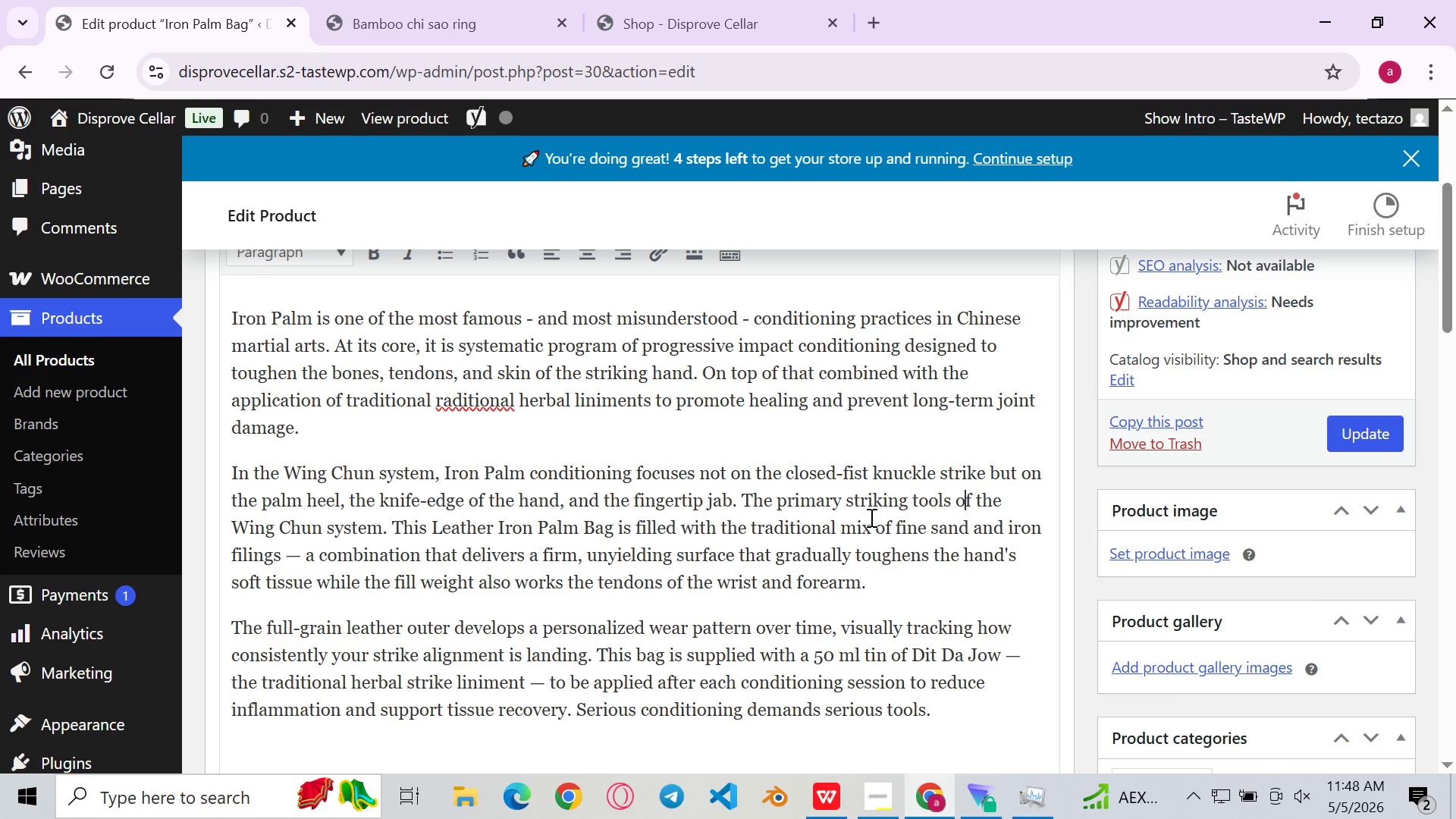 
left_click([817, 542])
 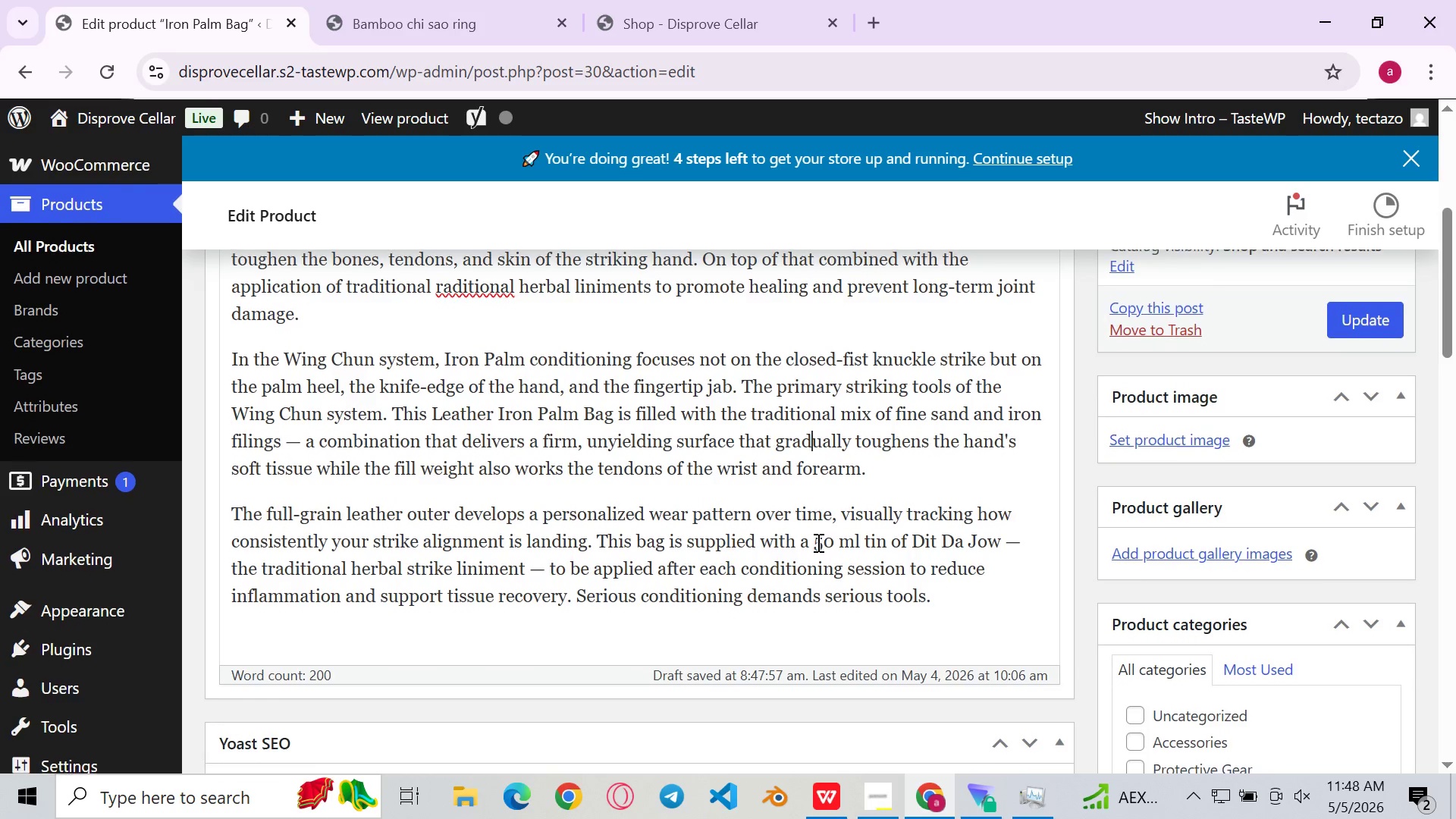 
left_click([798, 538])
 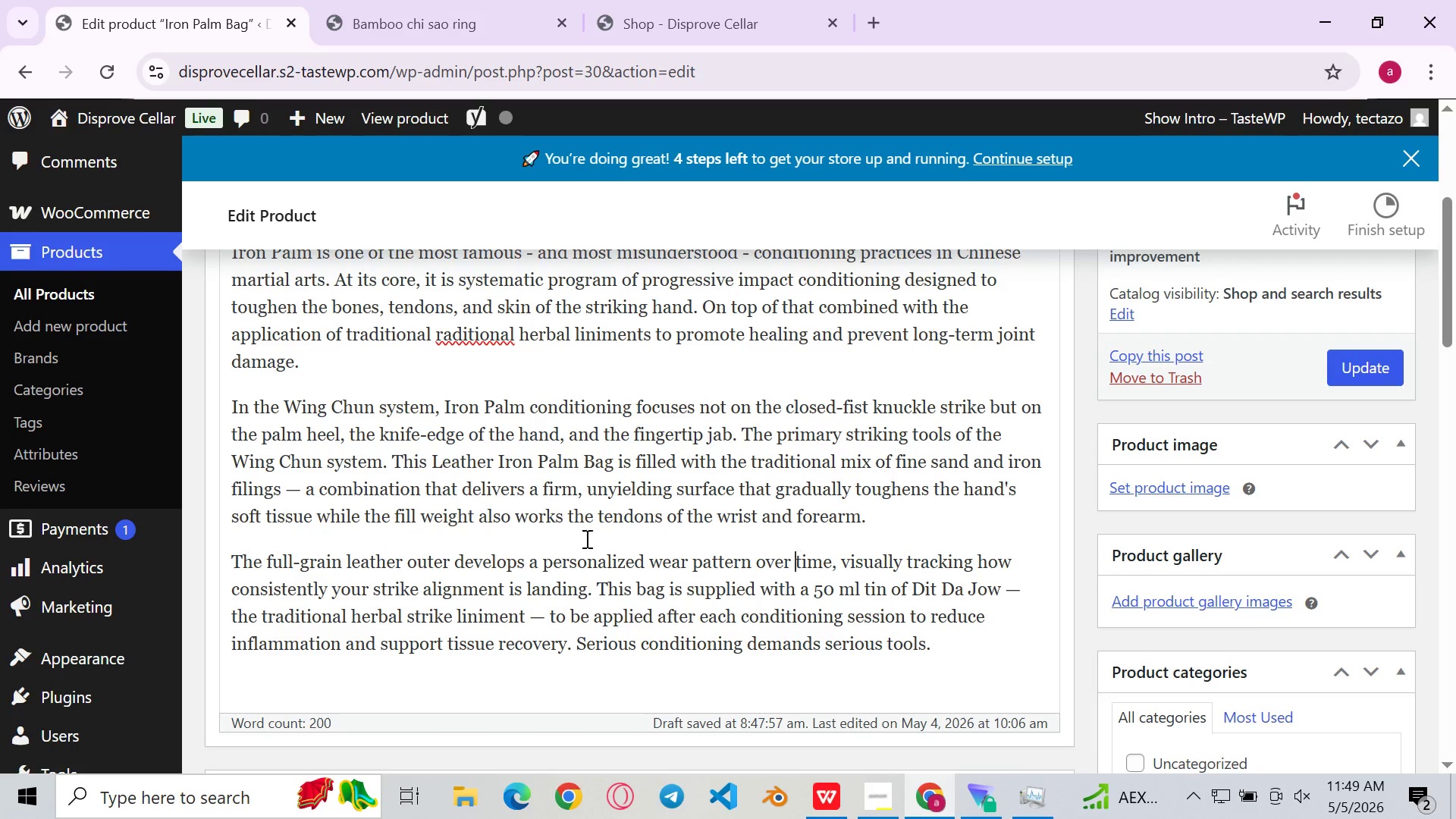 
wait(6.03)
 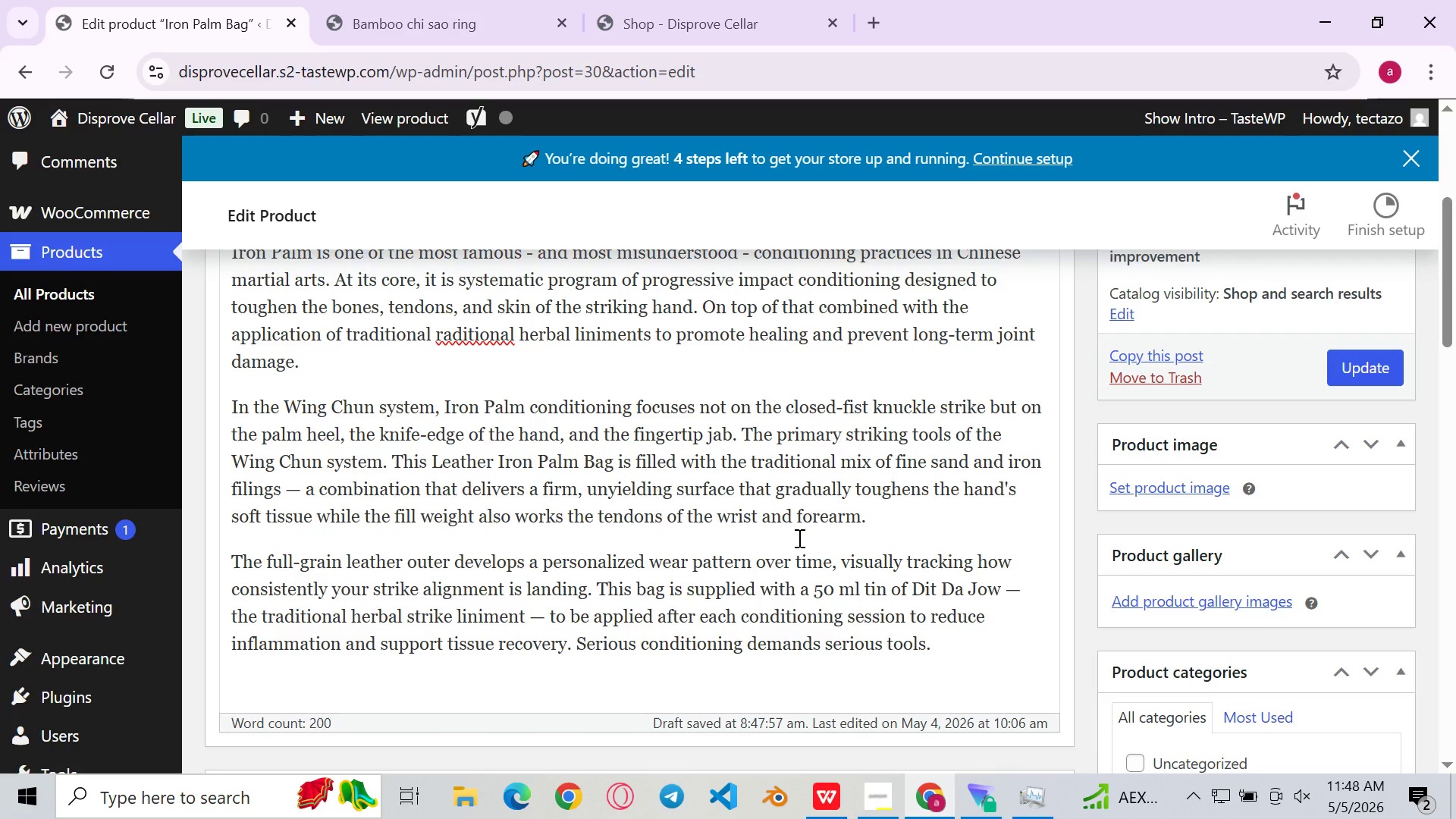 
left_click([285, 481])
 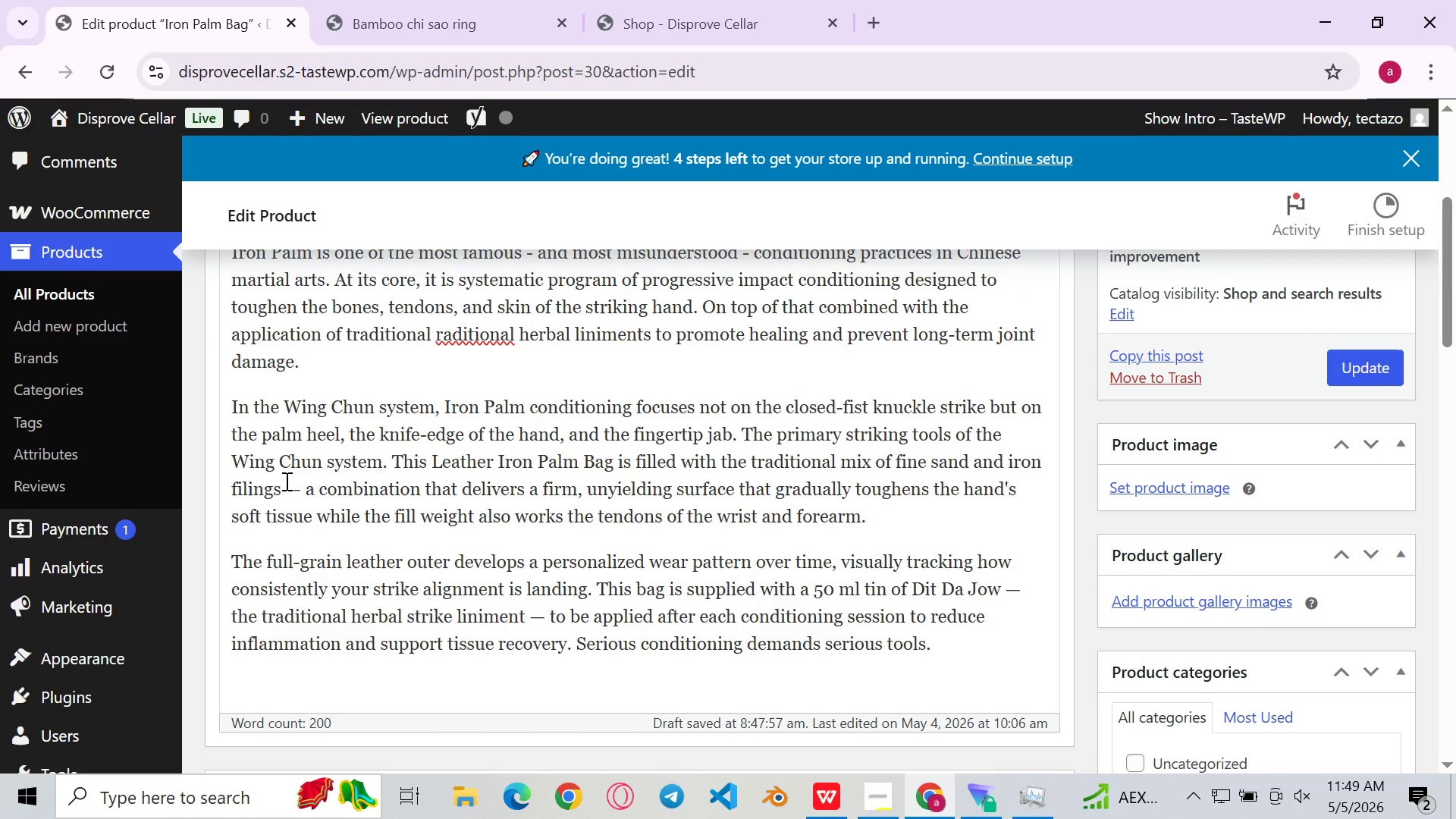 
key(Backspace)
 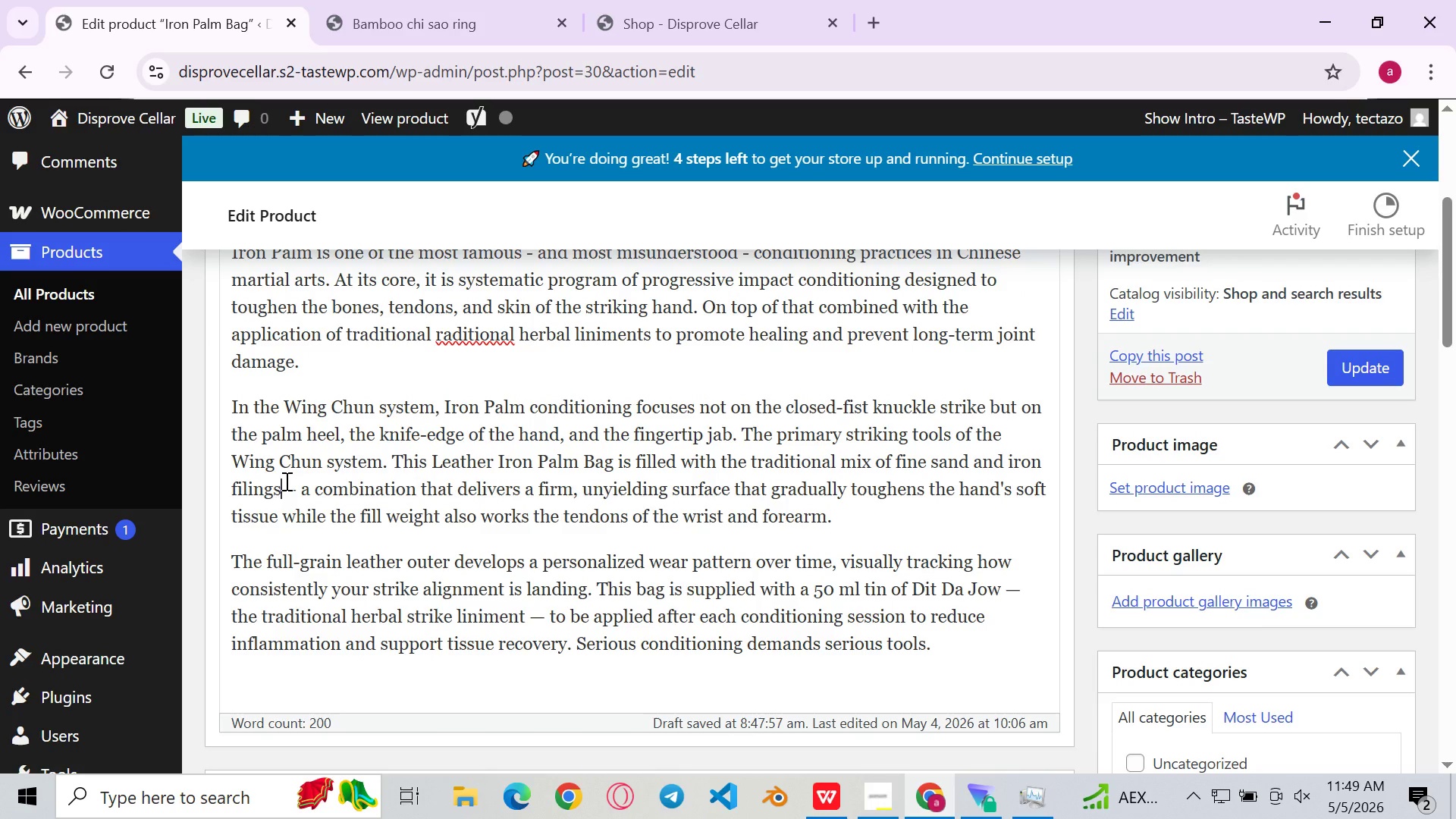 
key(Period)
 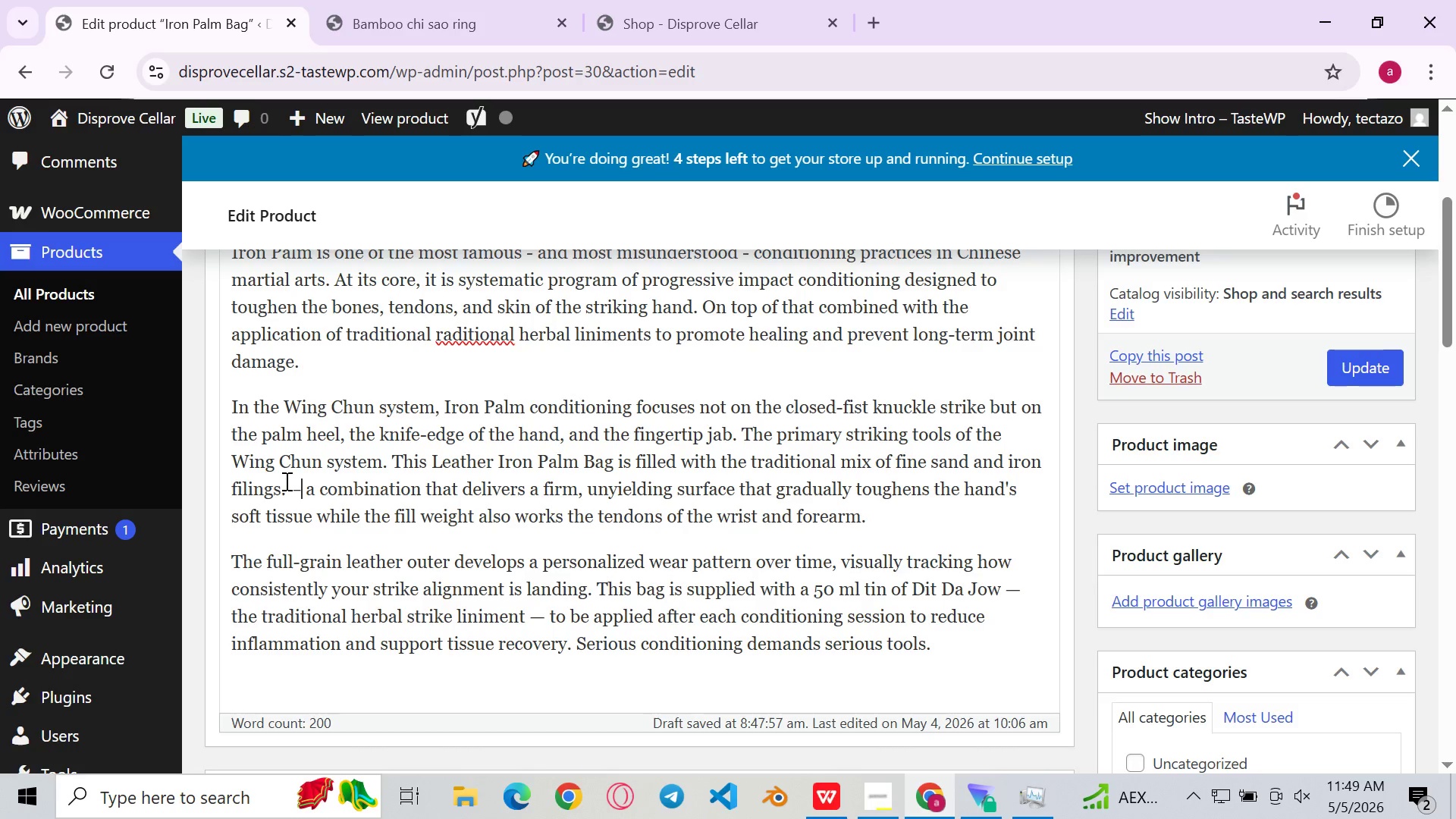 
key(ArrowRight)
 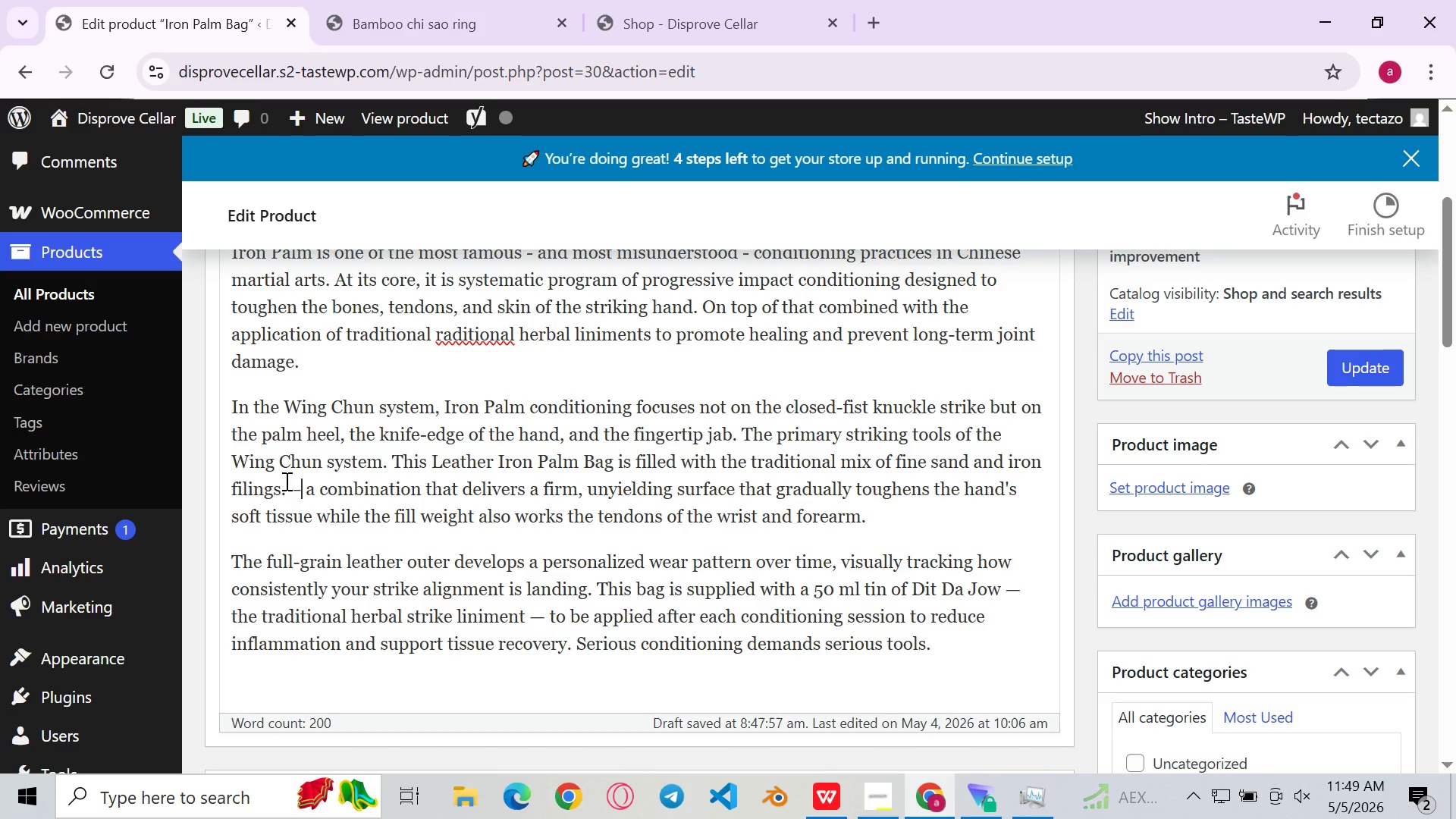 
key(ArrowRight)
 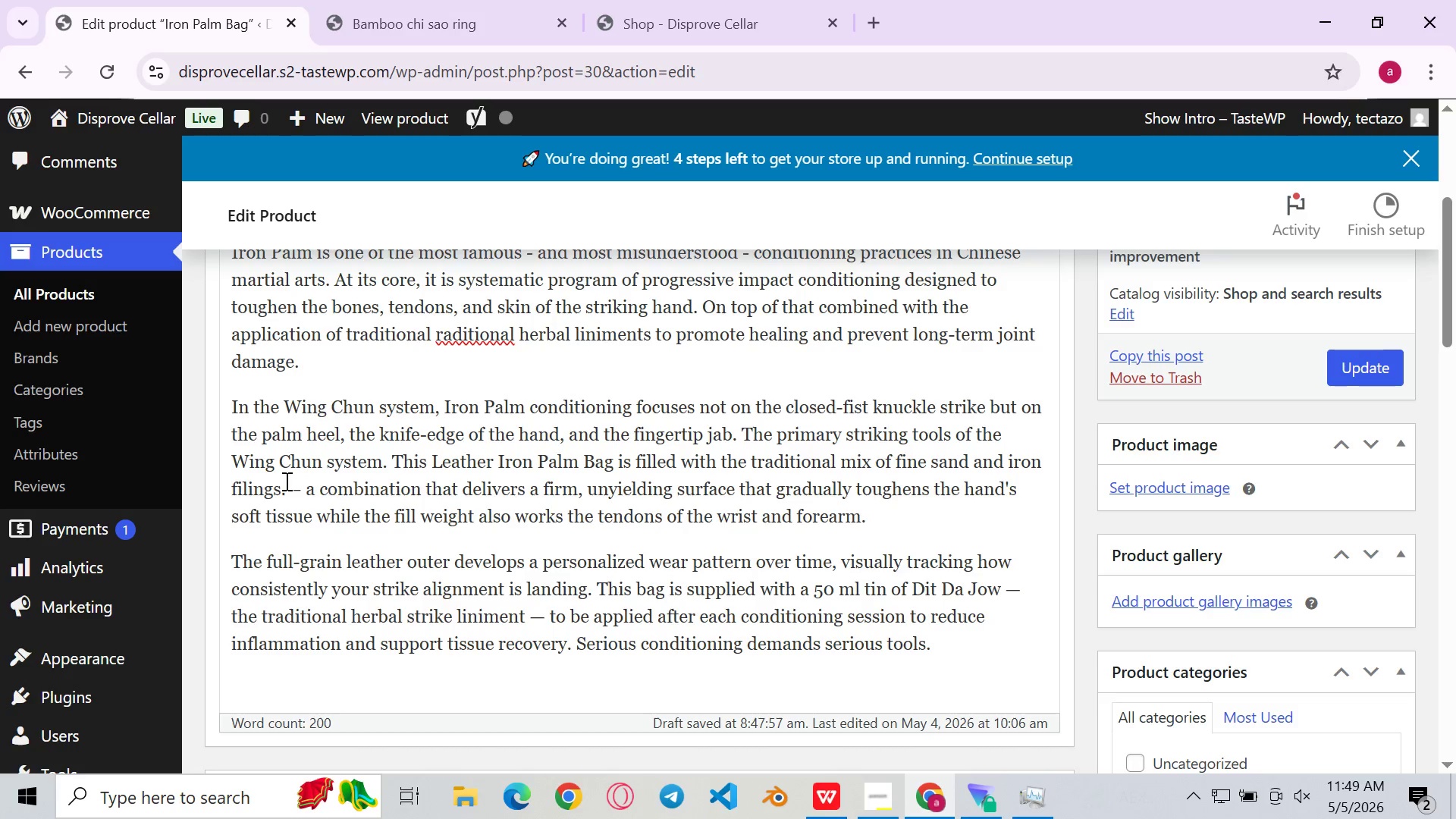 
key(Backspace)
key(Backspace)
type( It is )
 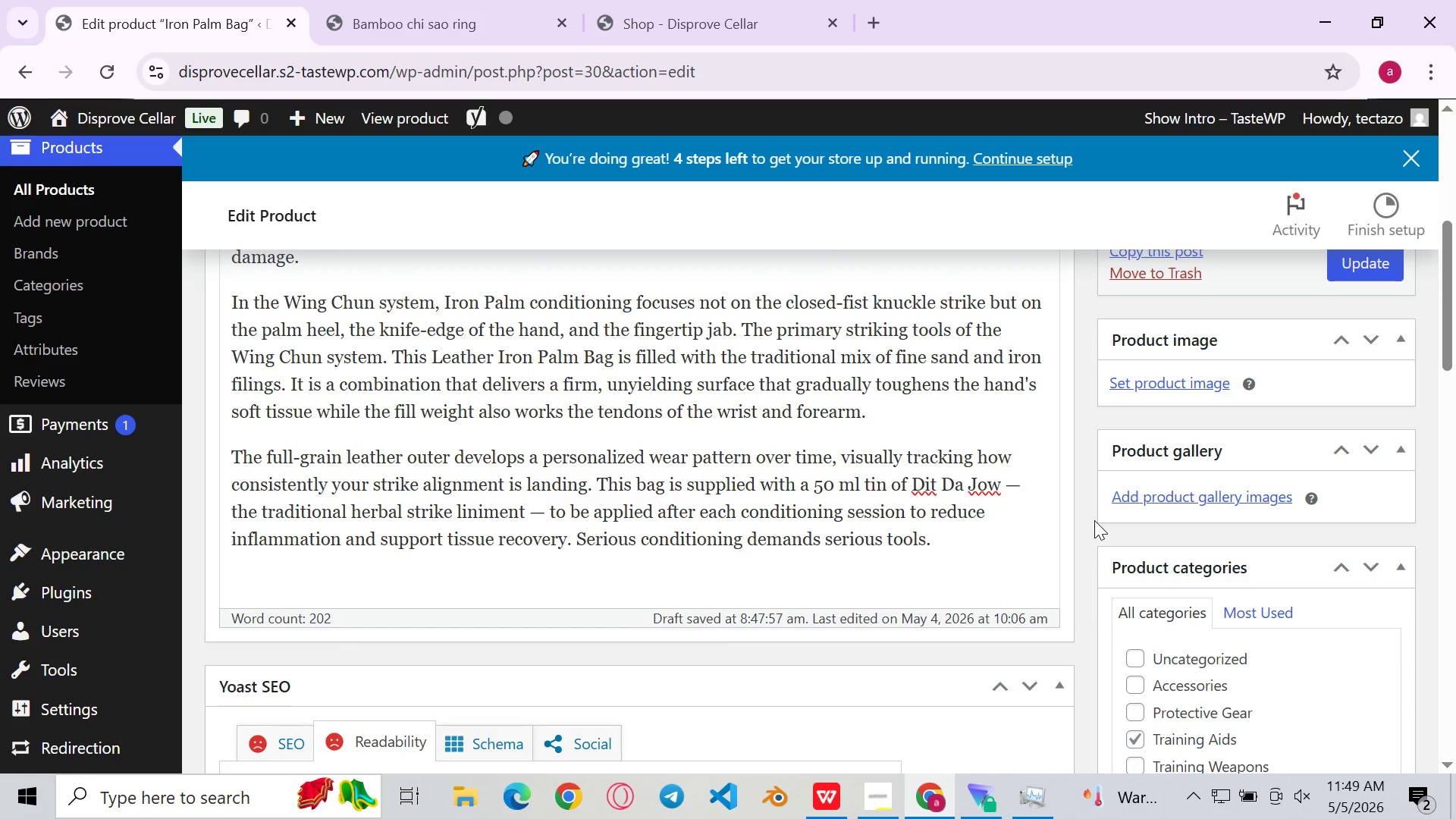 
left_click([1078, 535])
 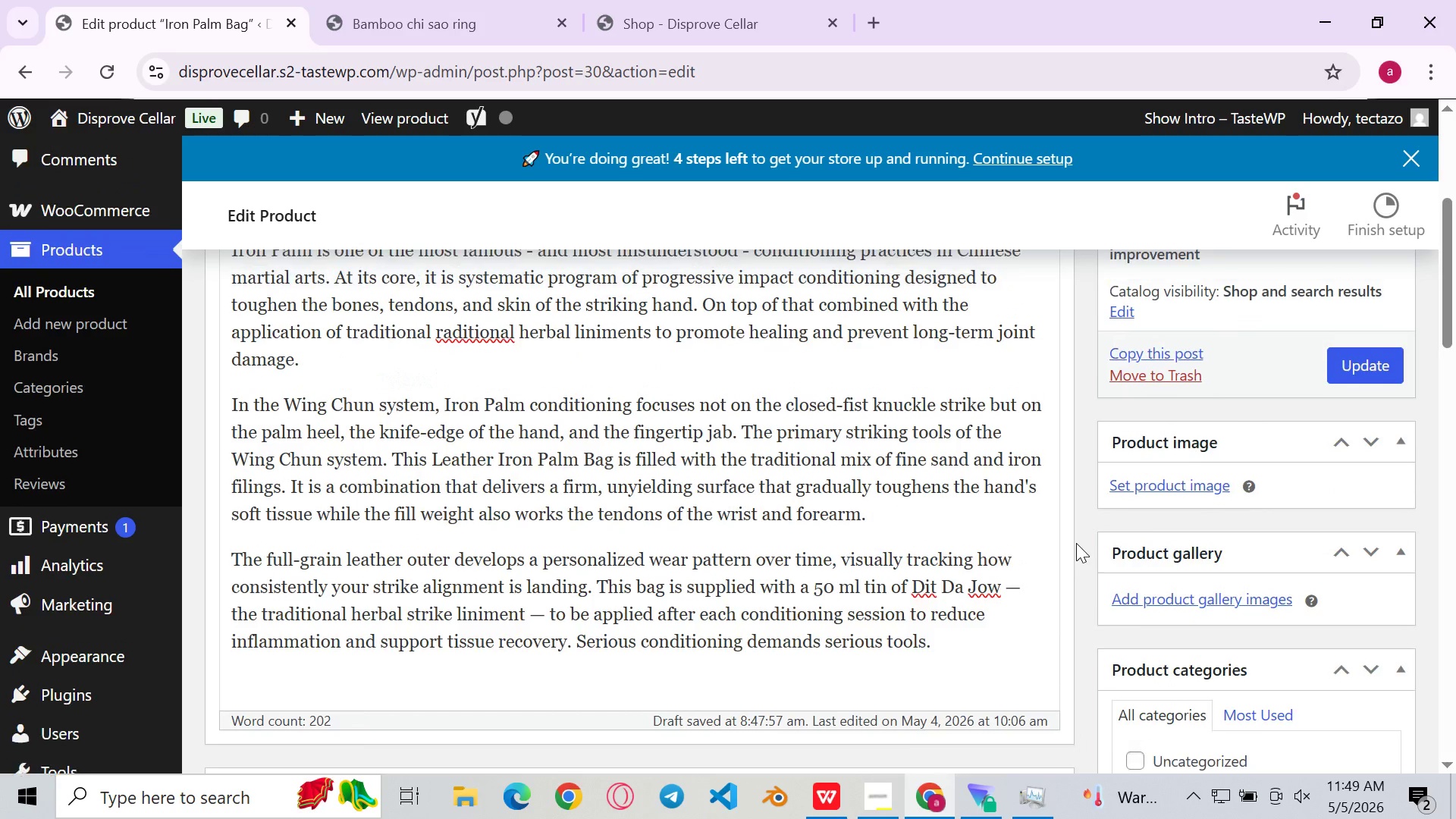 
wait(8.16)
 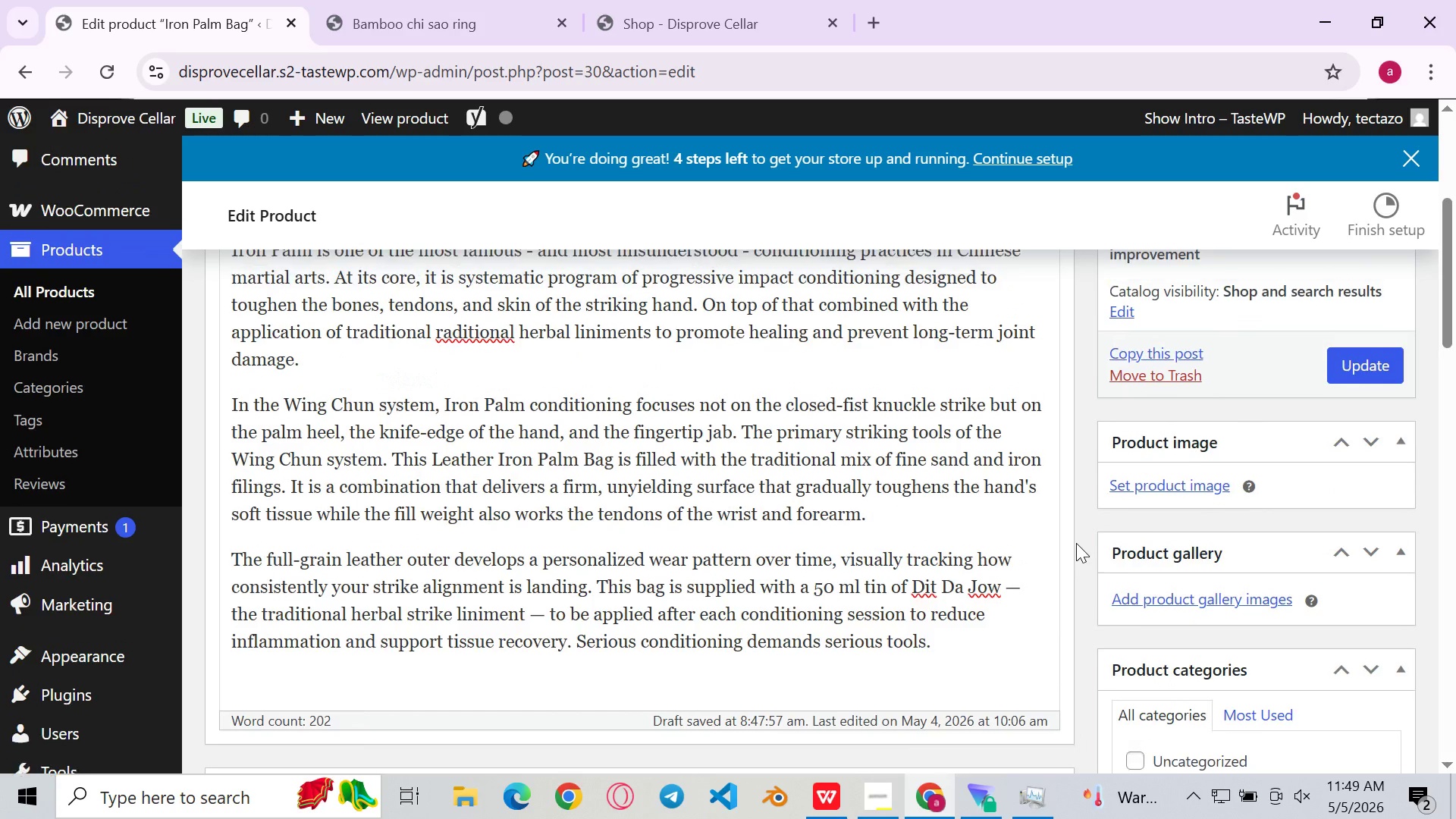 
left_click([755, 522])
 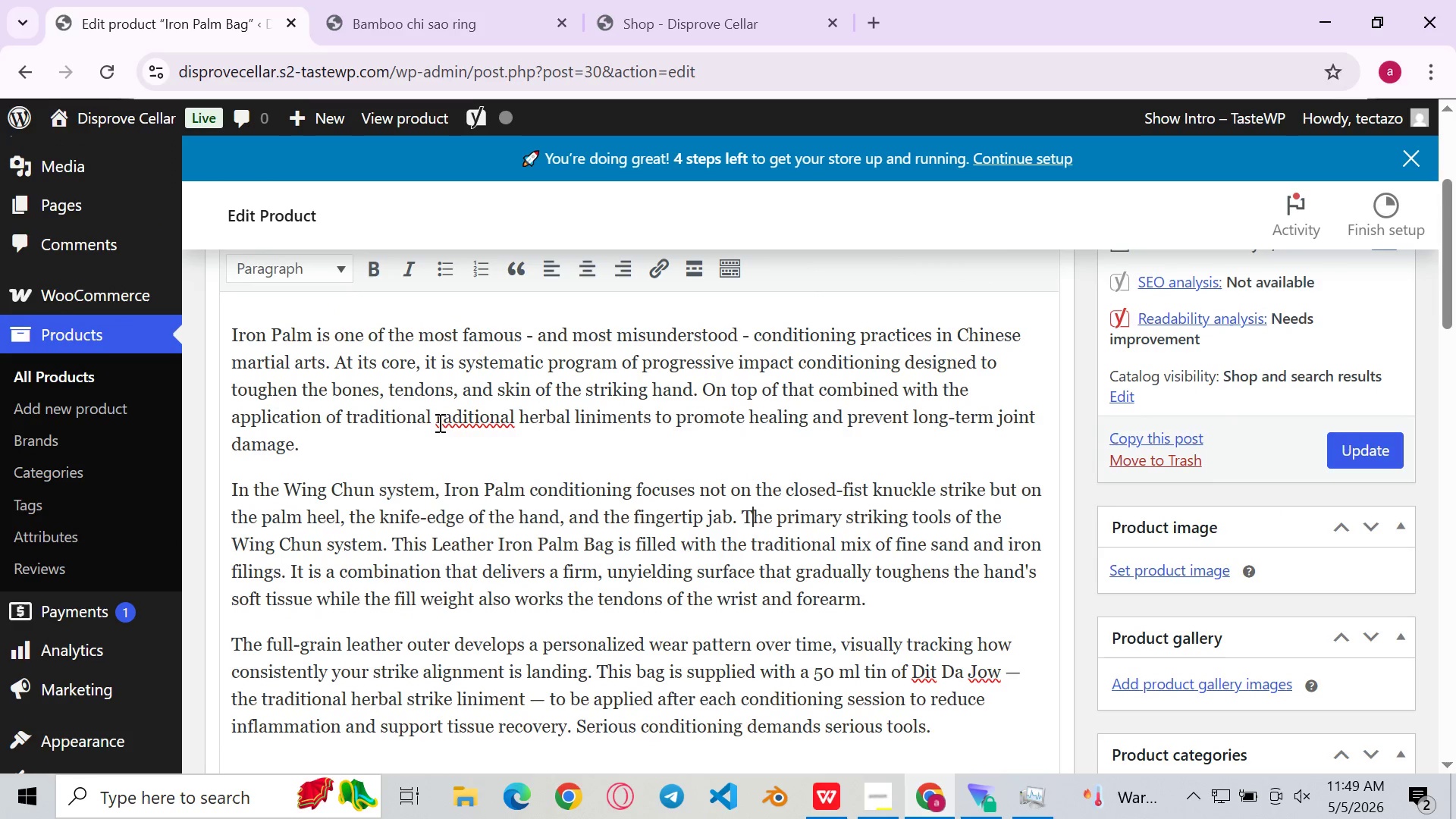 
left_click([438, 422])
 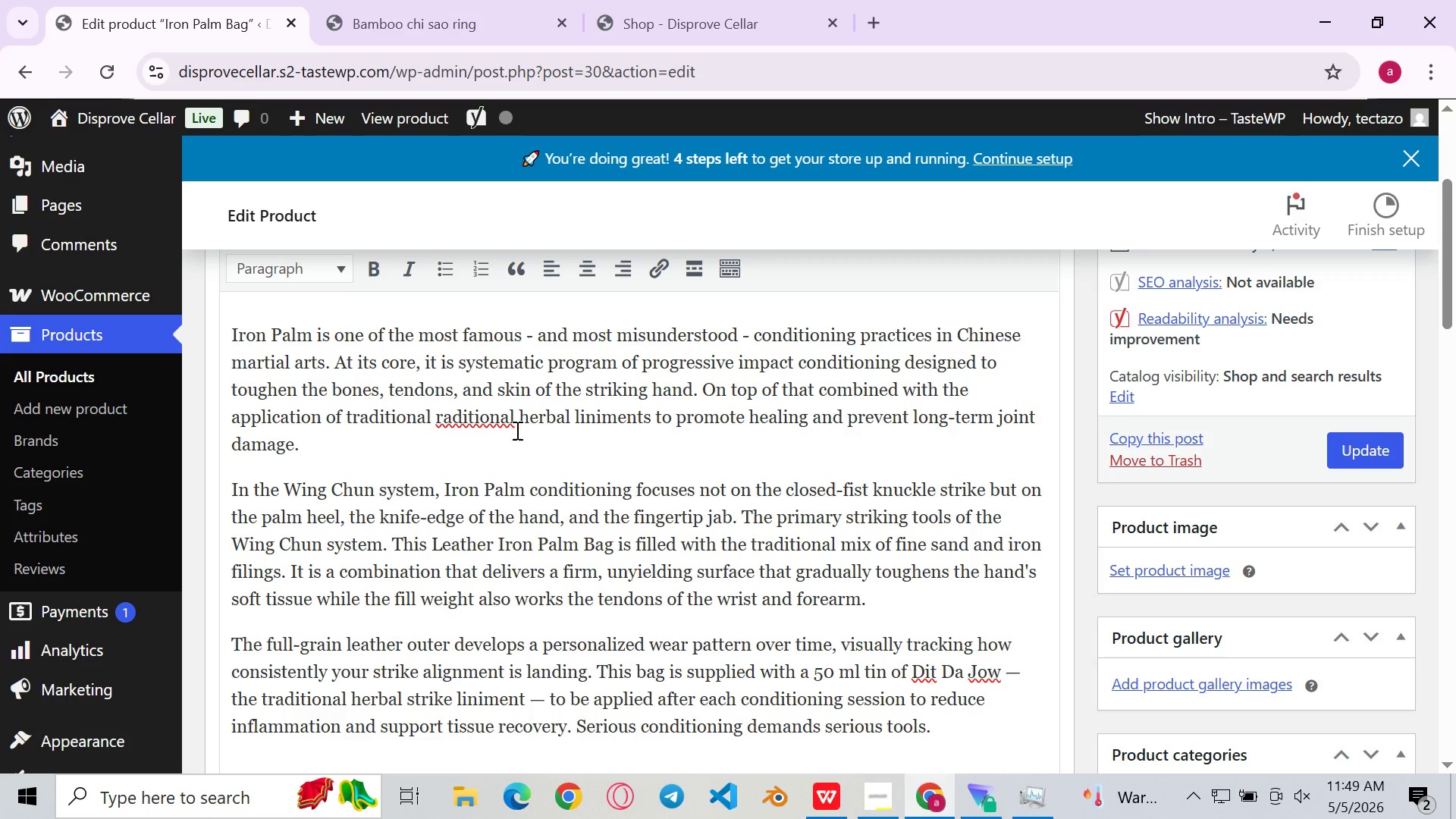 
left_click_drag(start_coordinate=[513, 422], to_coordinate=[438, 425])
 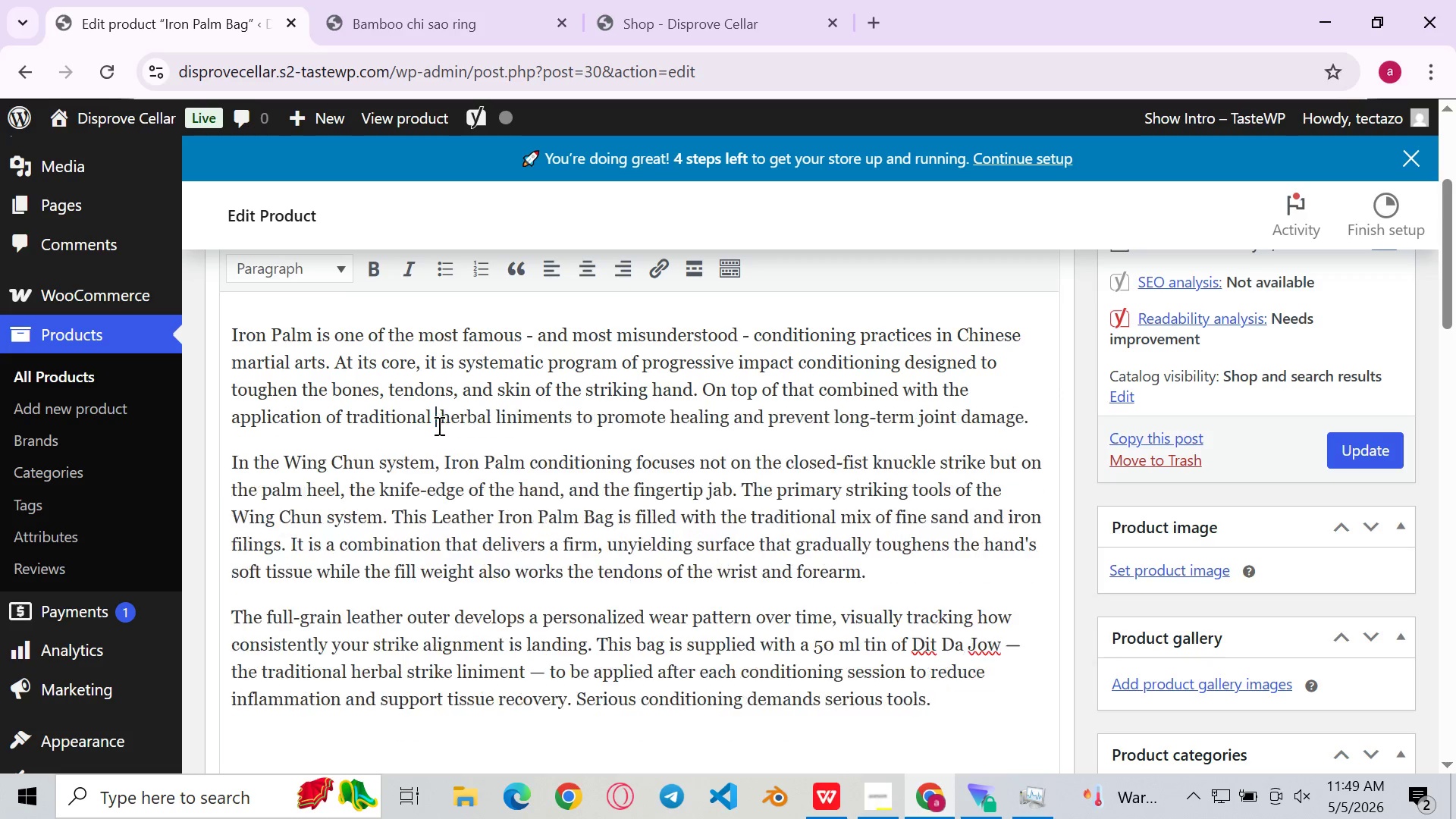 
key(Backspace)
 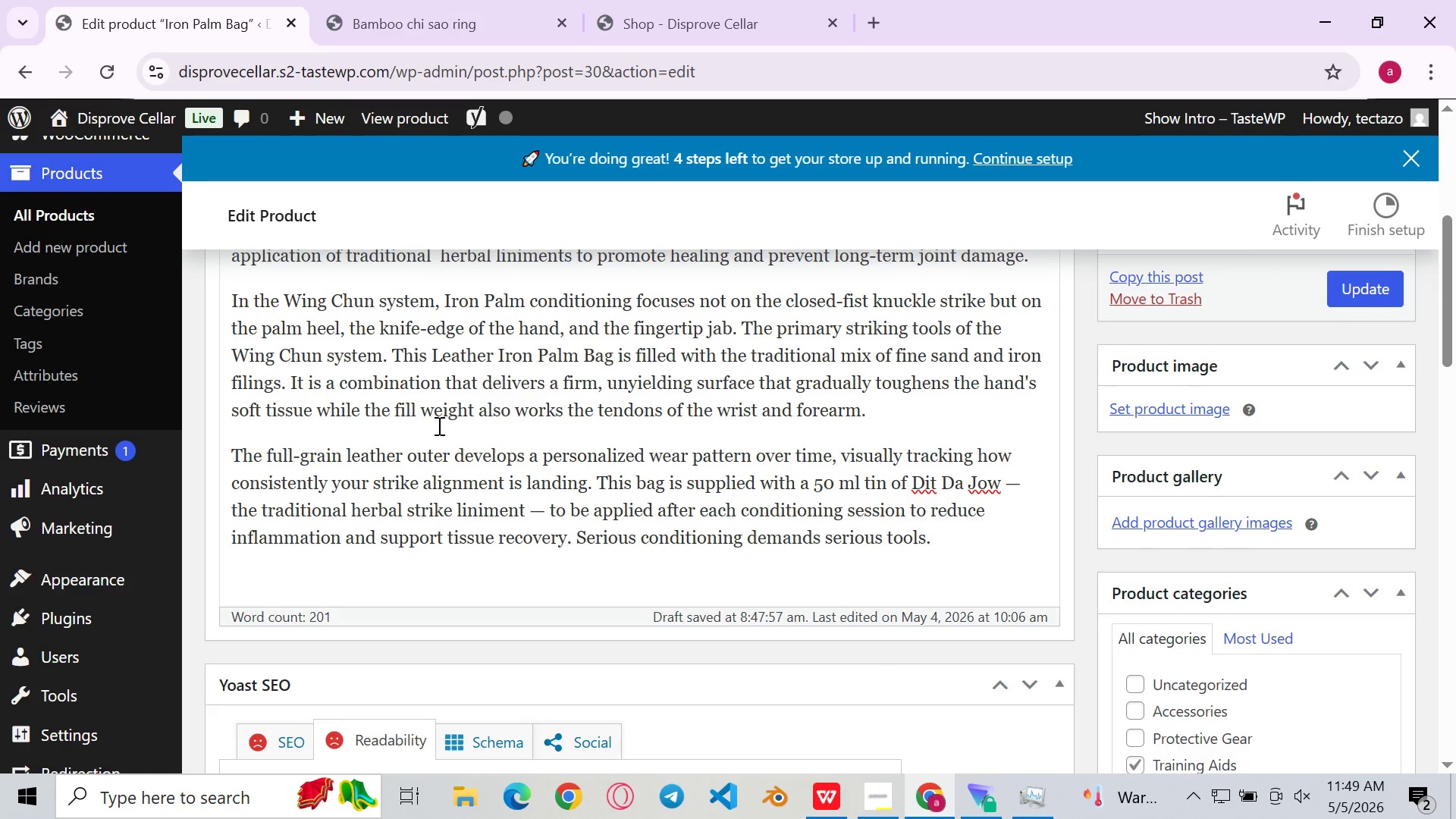 
left_click([489, 414])
 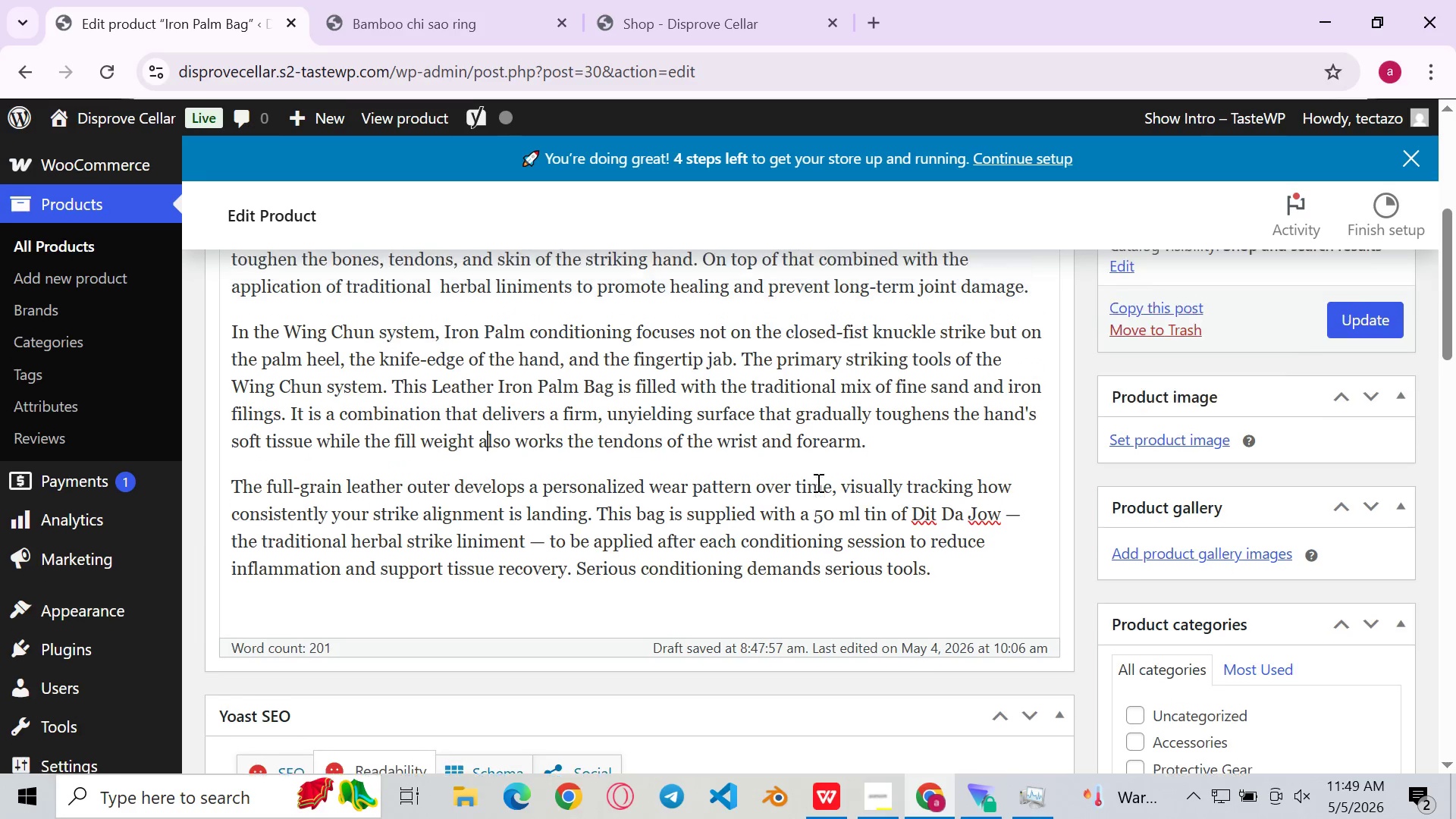 
left_click([842, 457])
 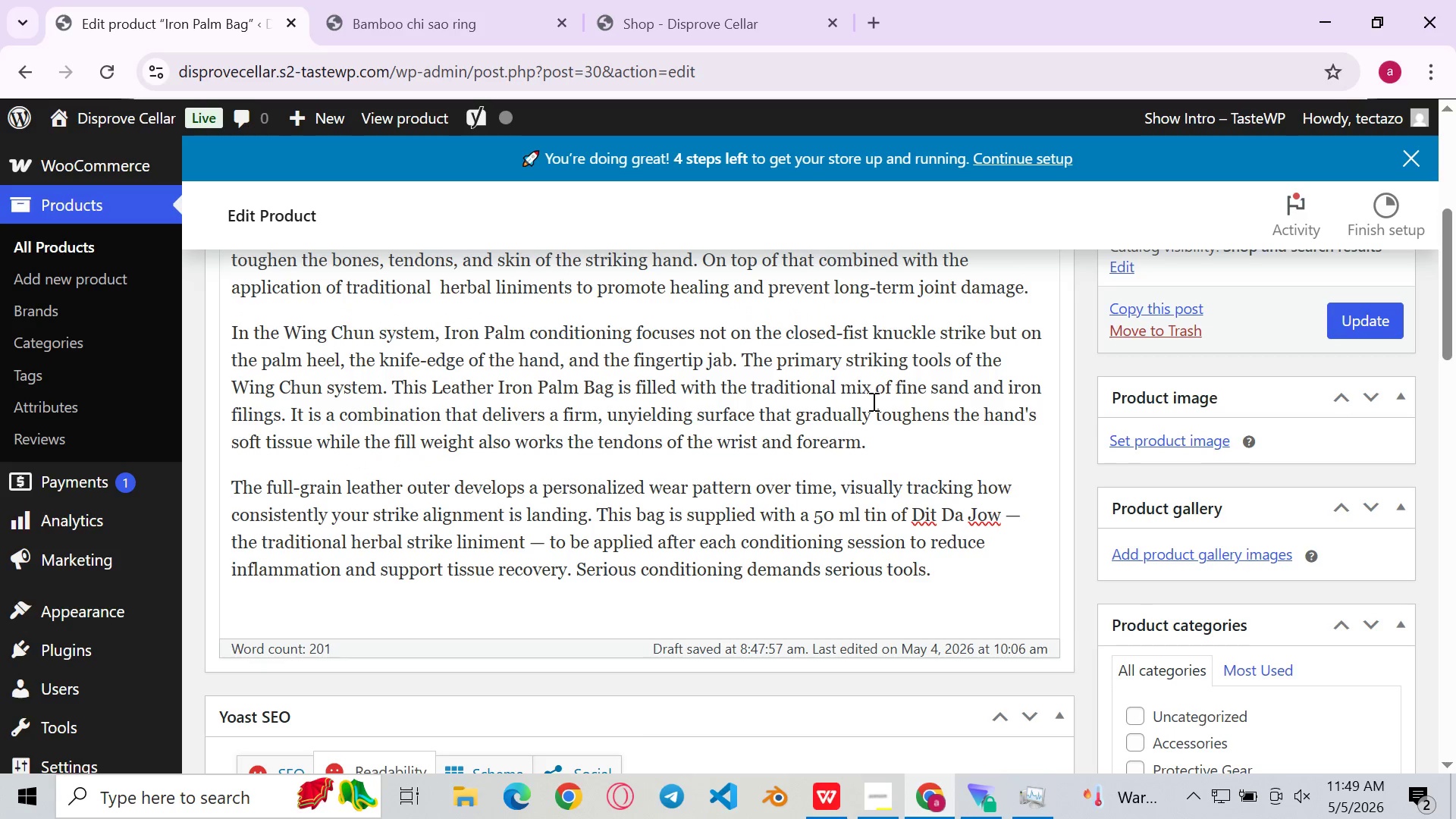 
left_click([872, 401])
 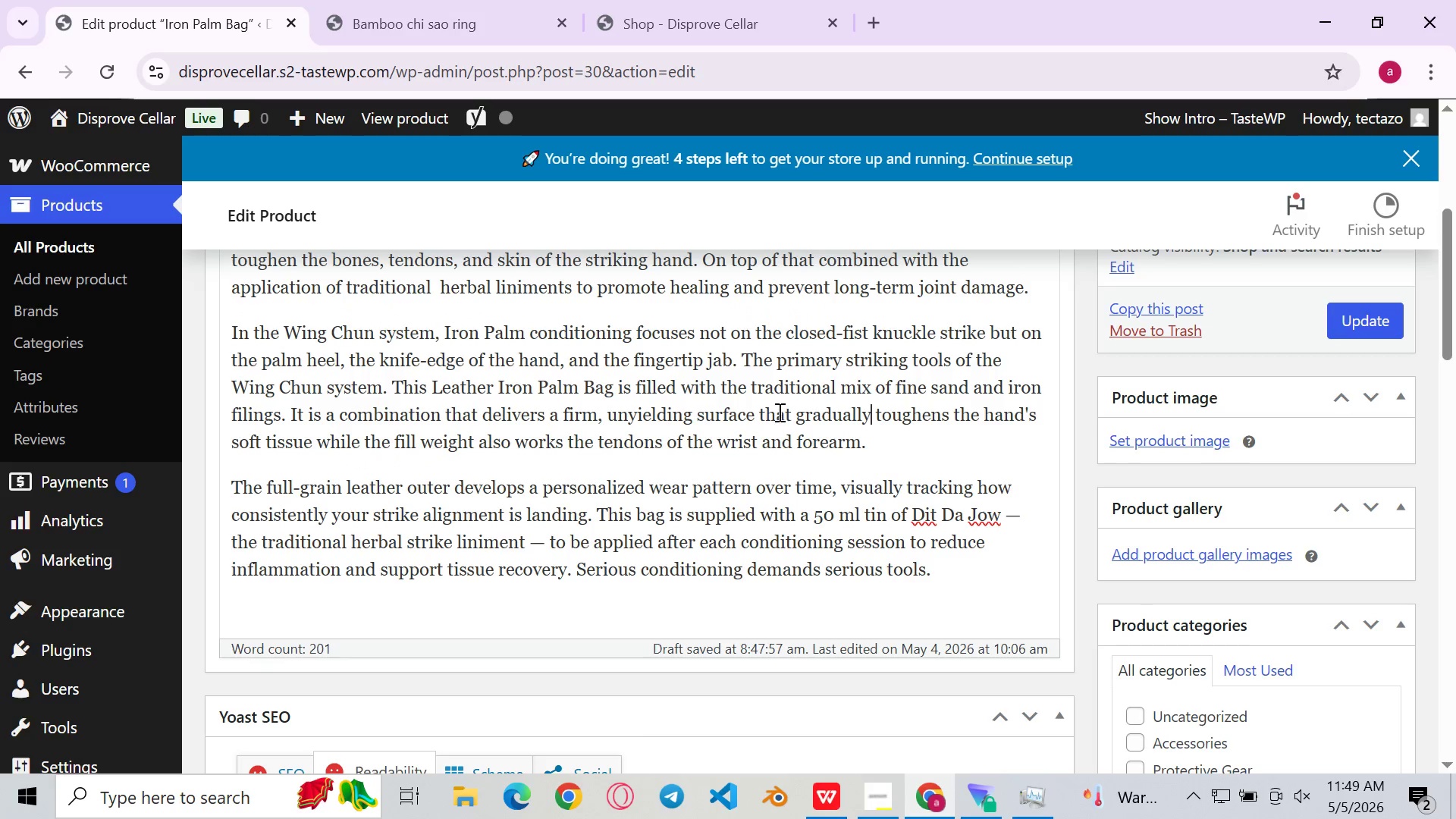 
left_click([771, 412])
 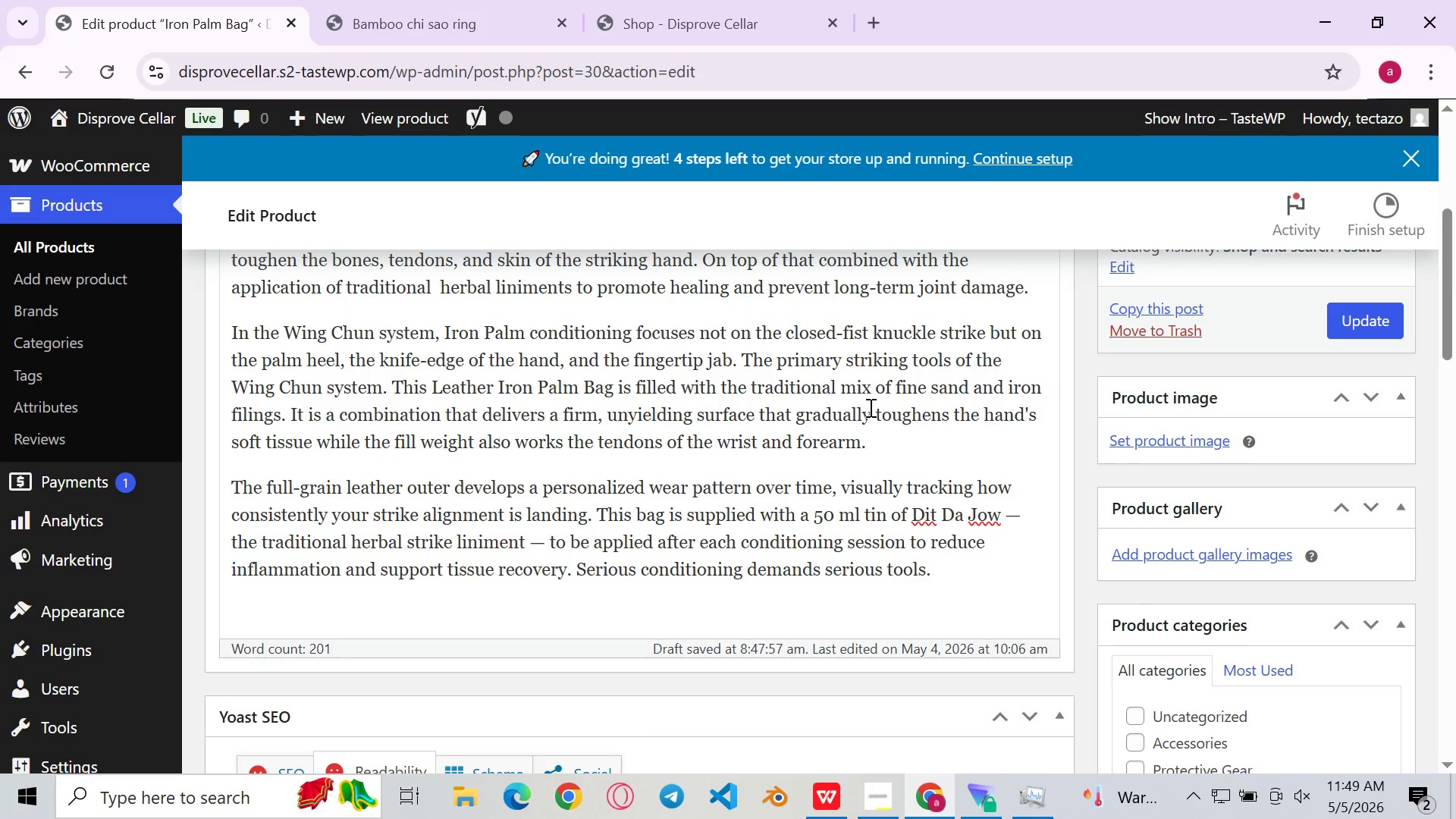 
left_click([869, 407])
 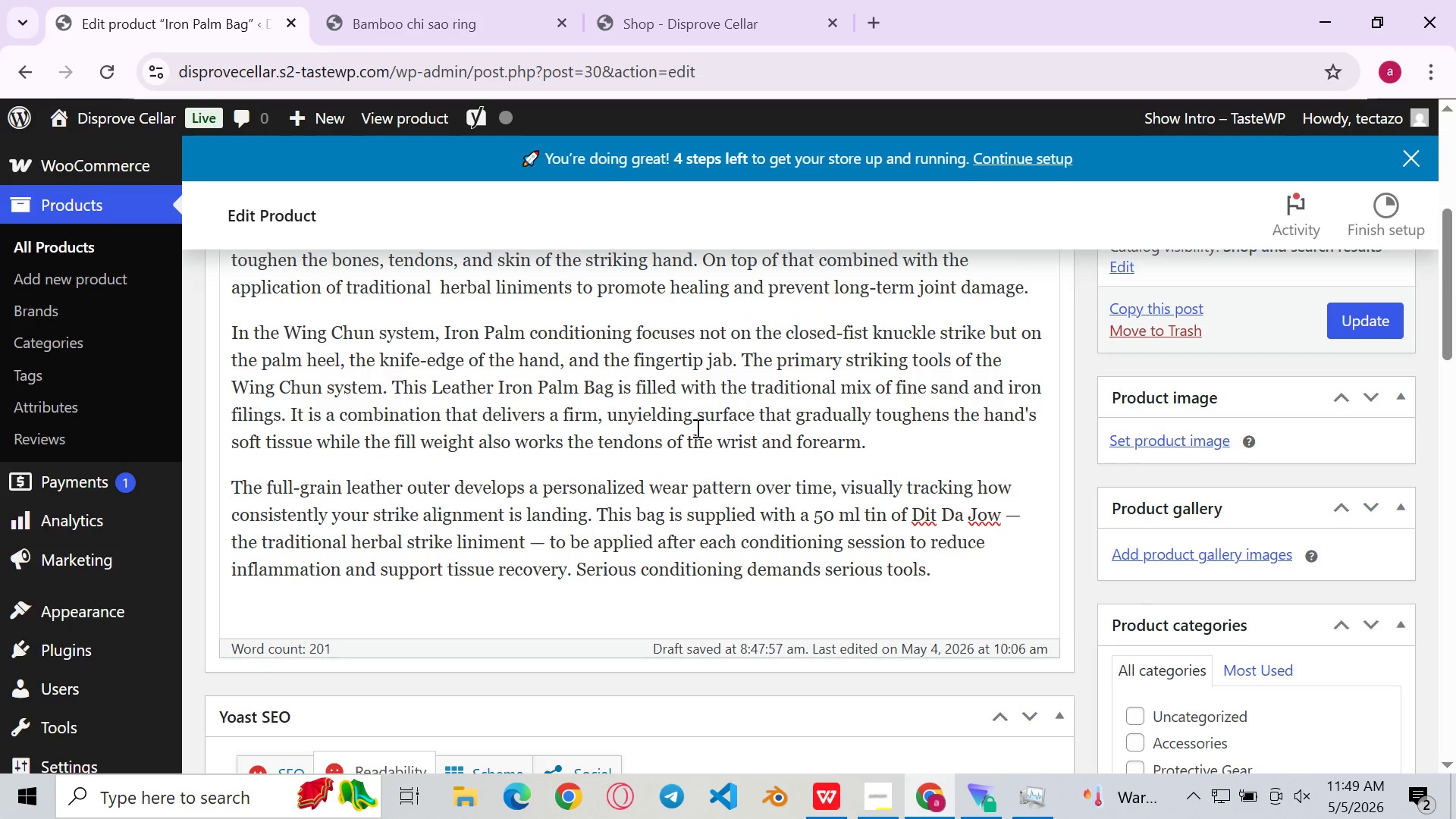 
left_click([696, 428])
 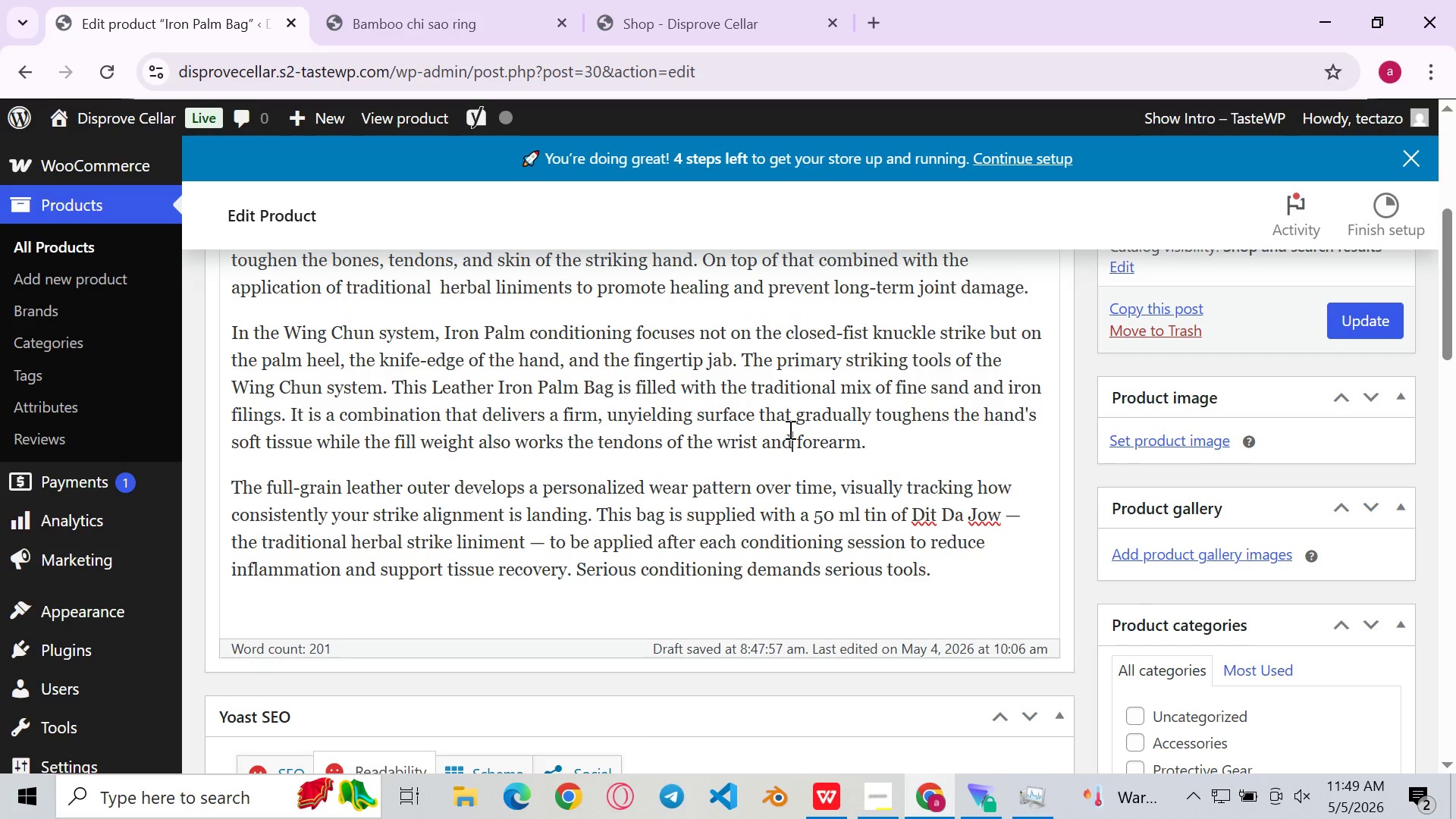 
left_click([789, 429])
 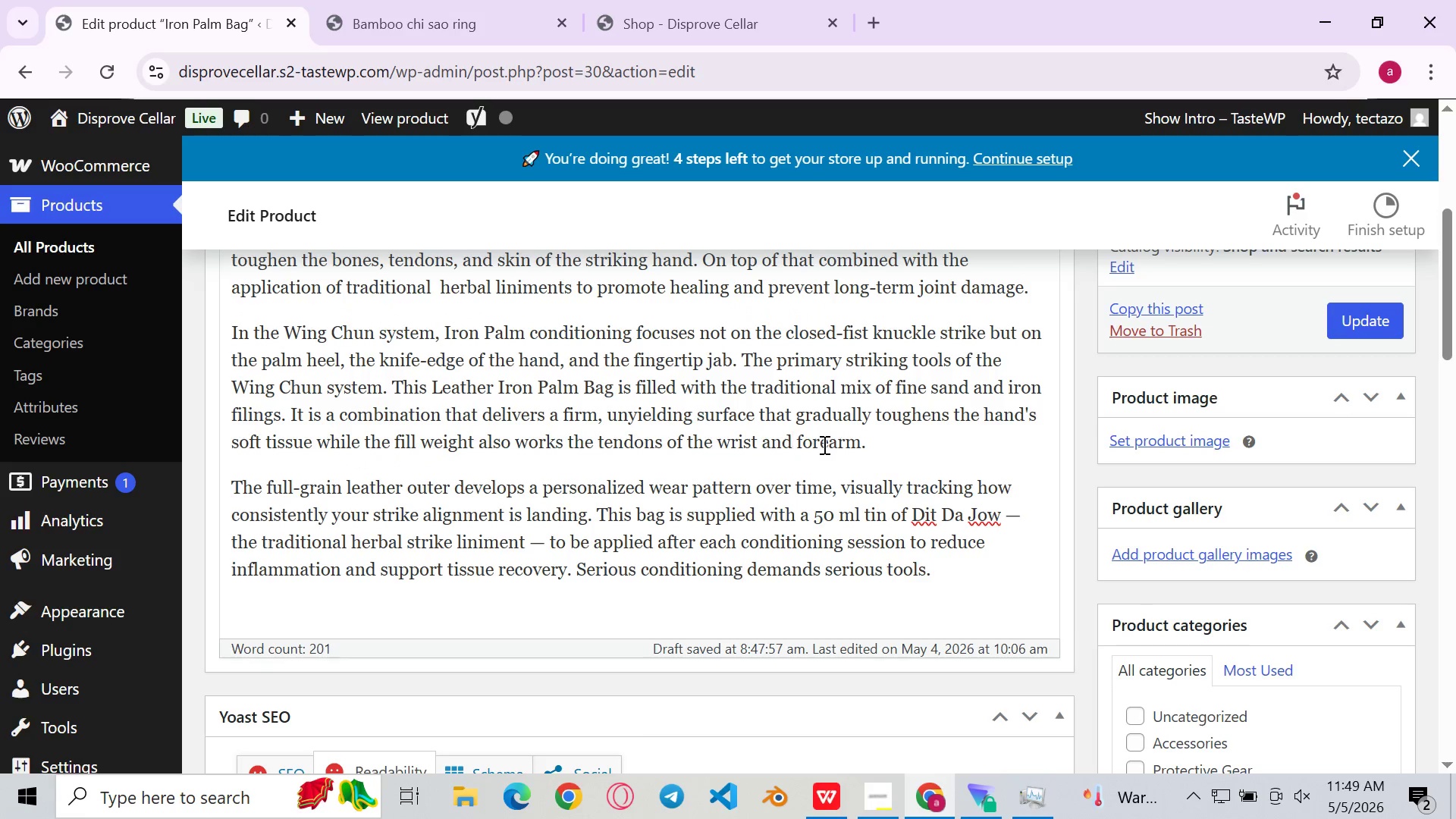 
left_click([823, 444])
 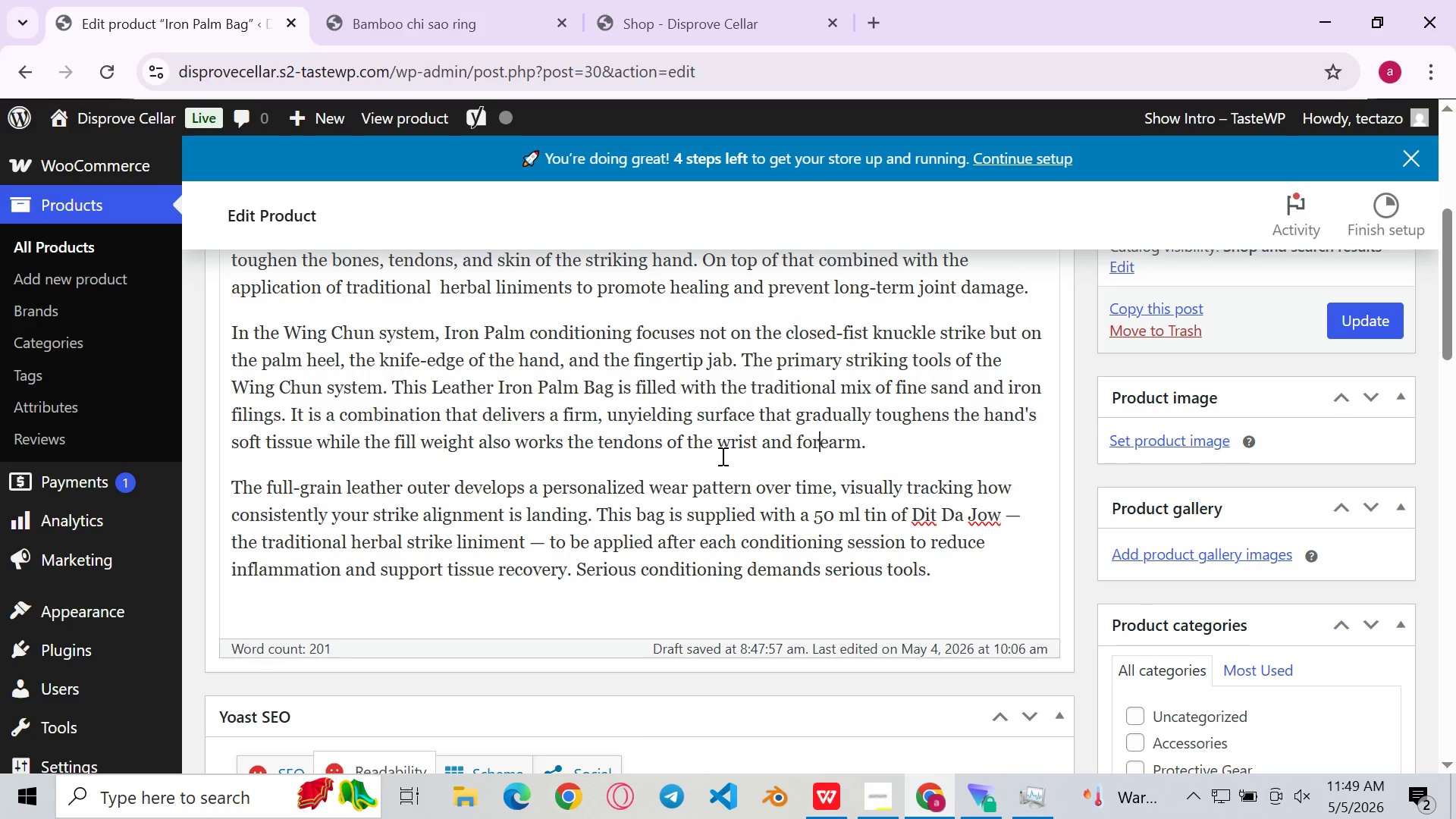 
left_click([721, 456])
 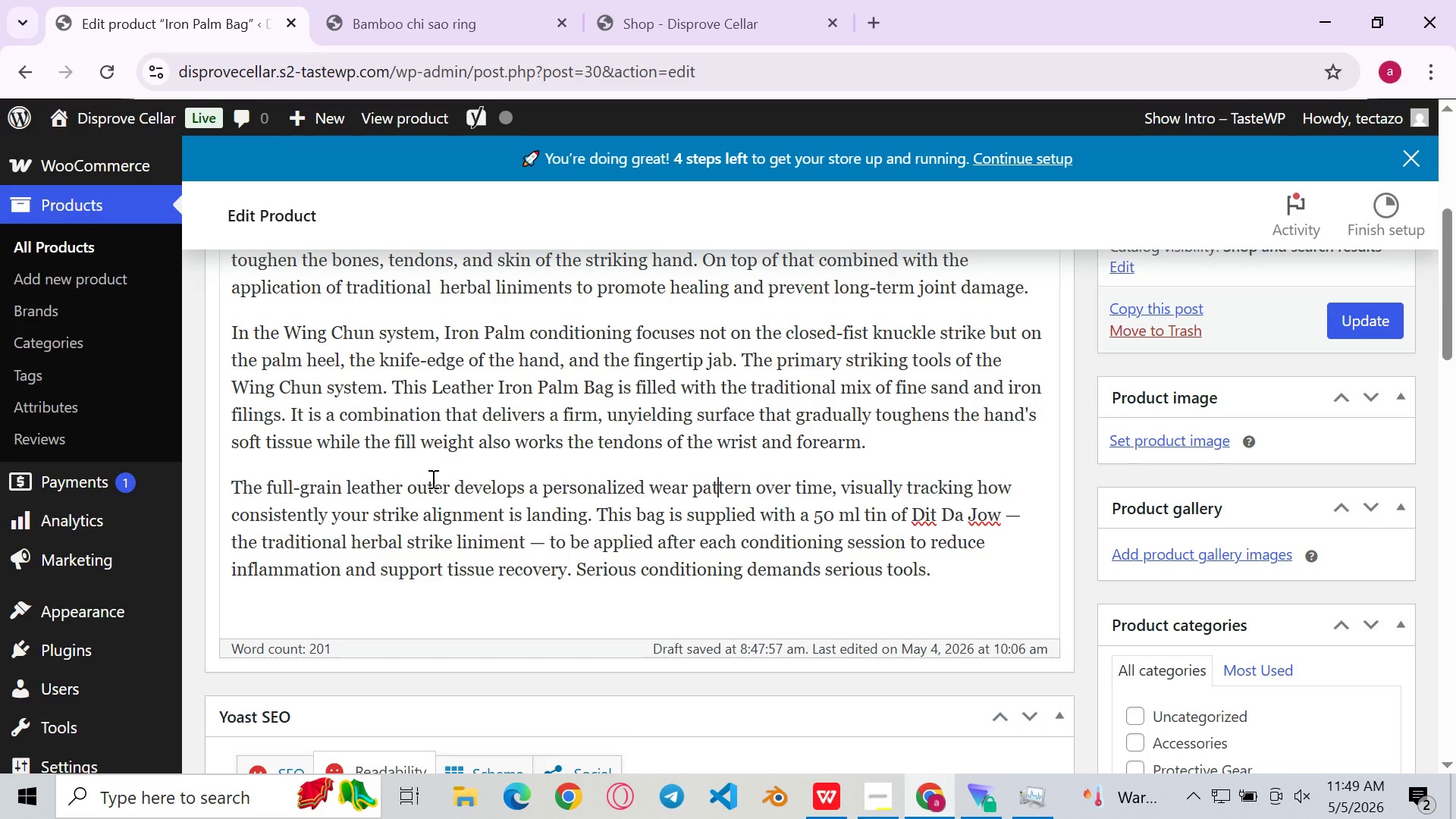 
wait(5.78)
 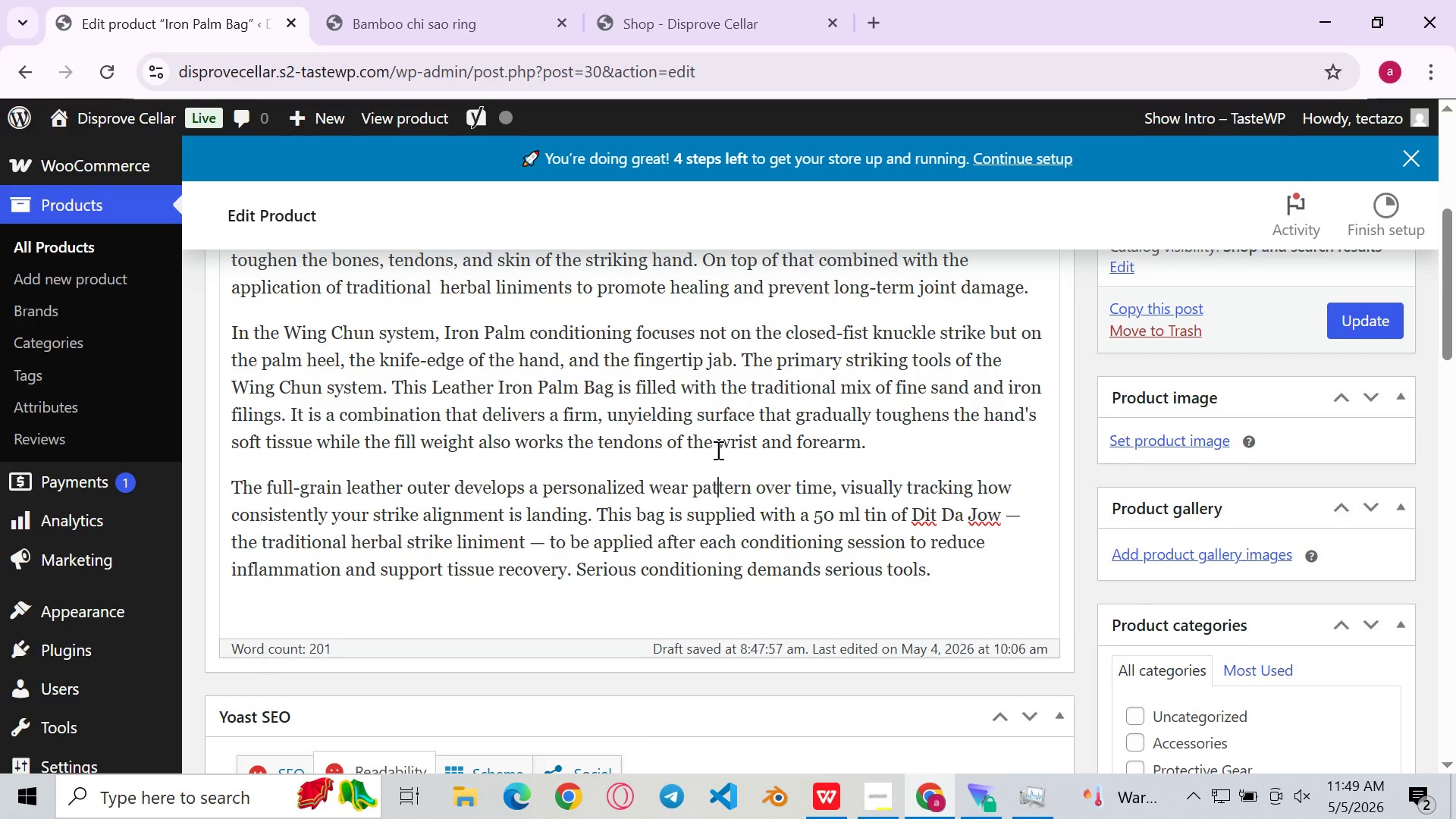 
left_click([306, 443])
 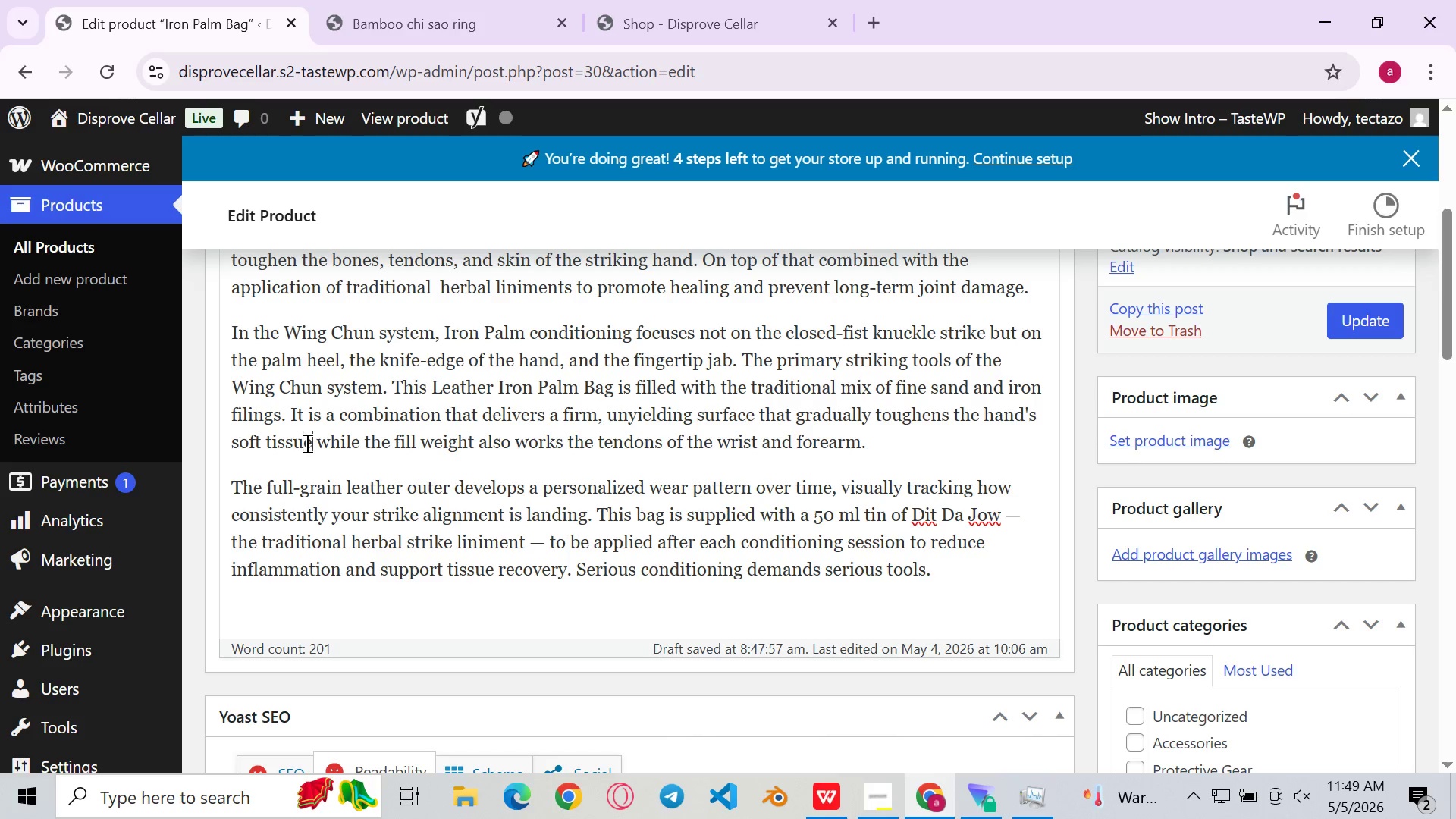 
key(ArrowRight)
 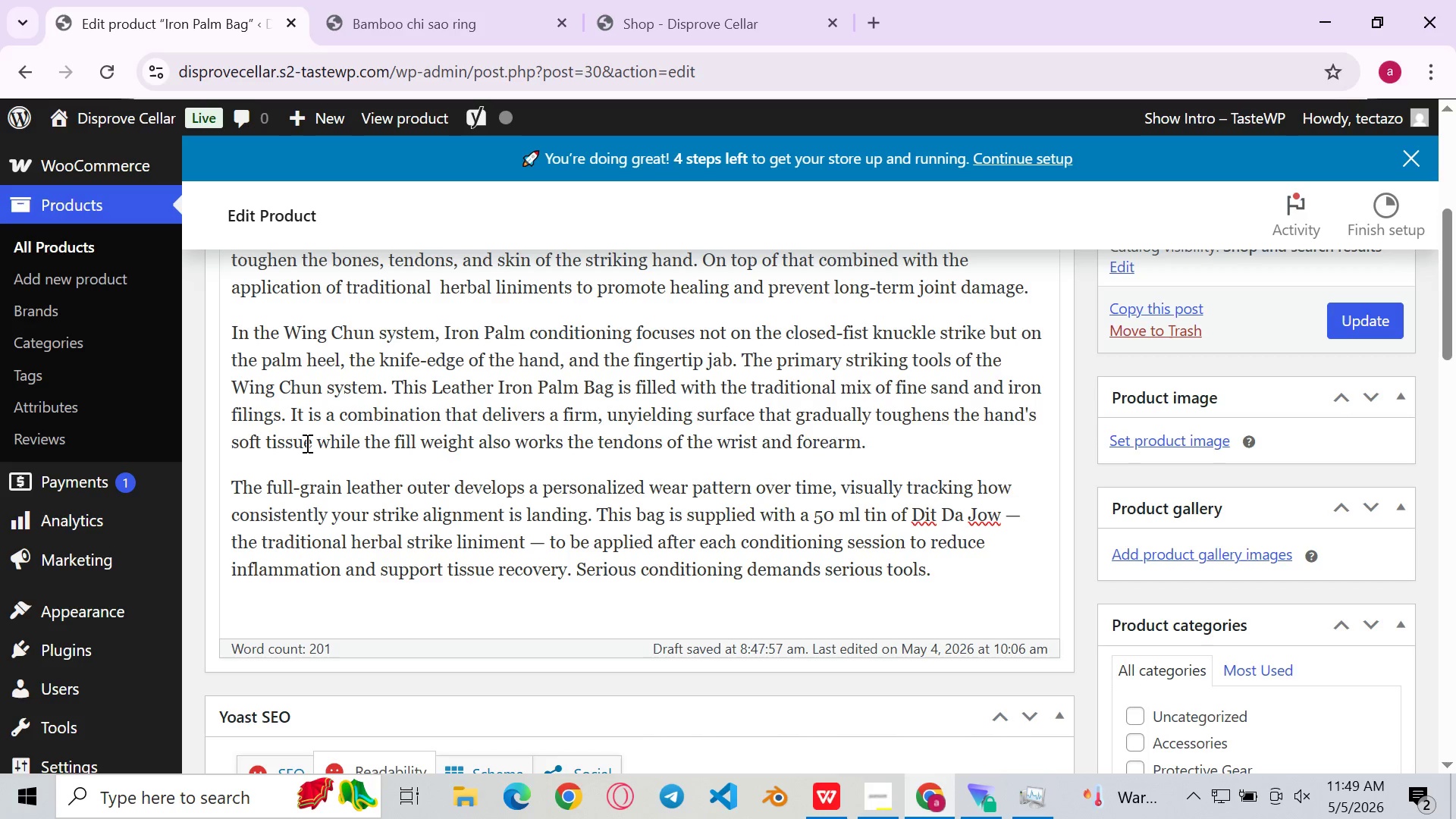 
key(Period)
 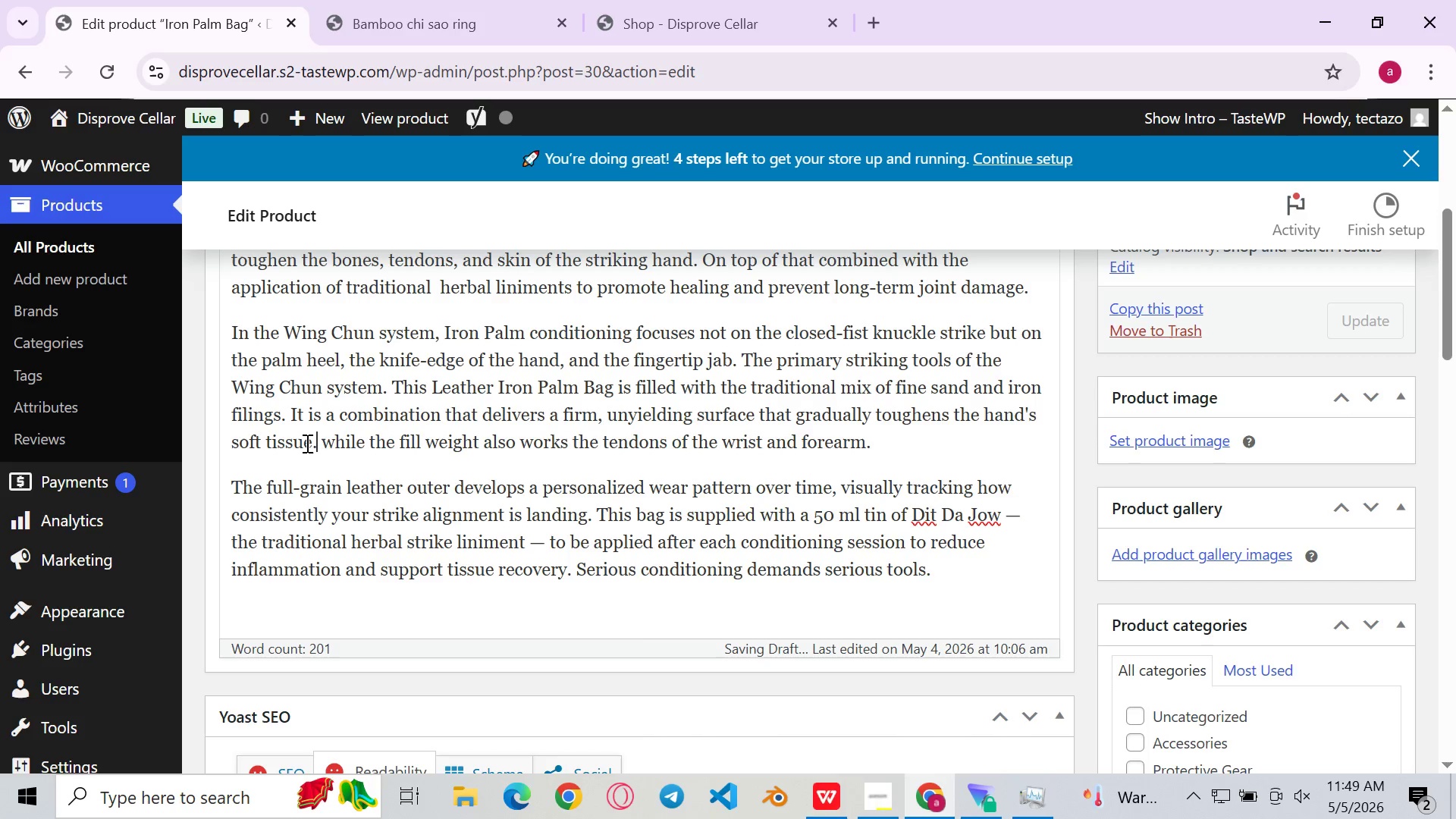 
key(ArrowRight)
 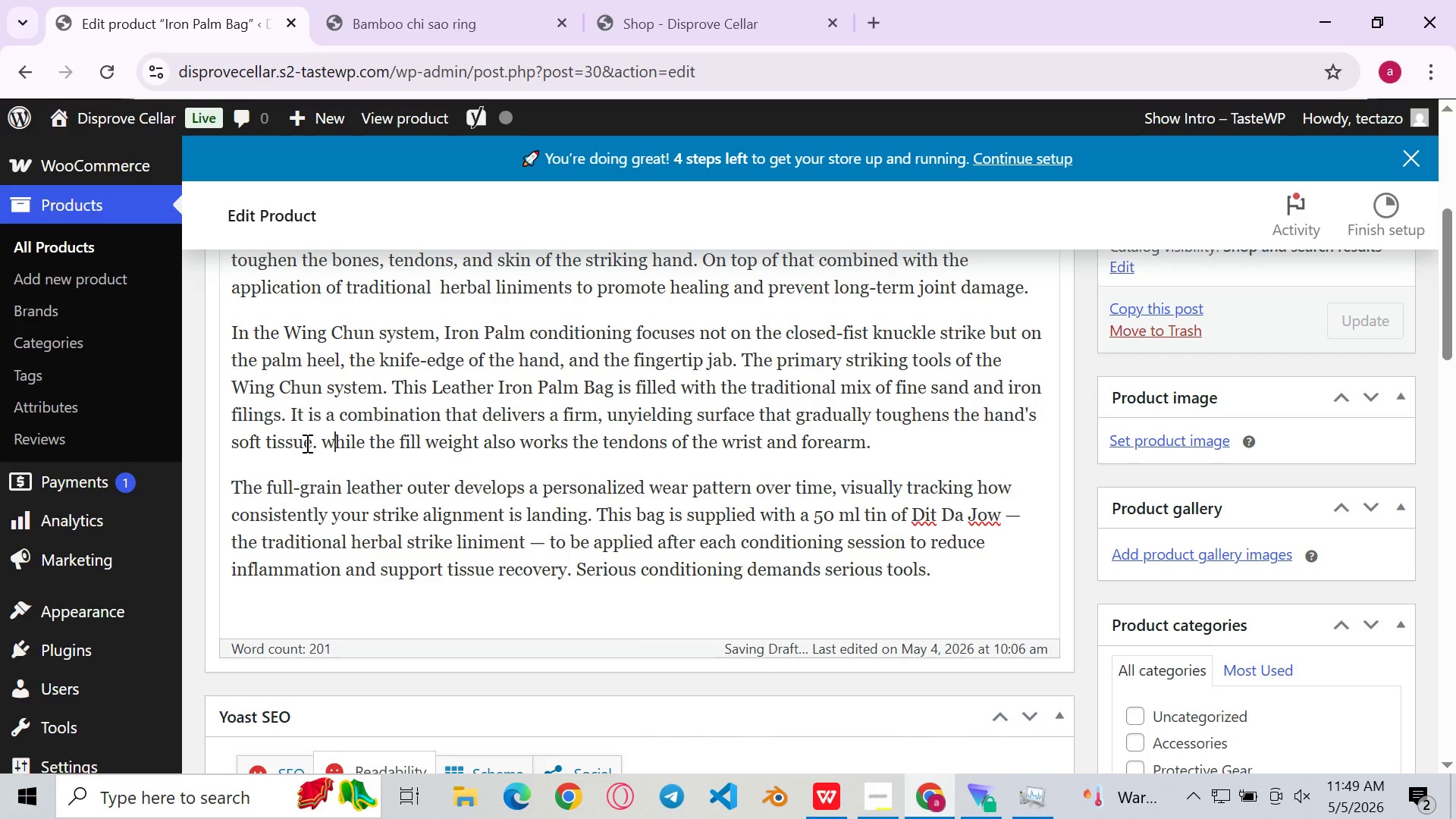 
key(ArrowRight)
 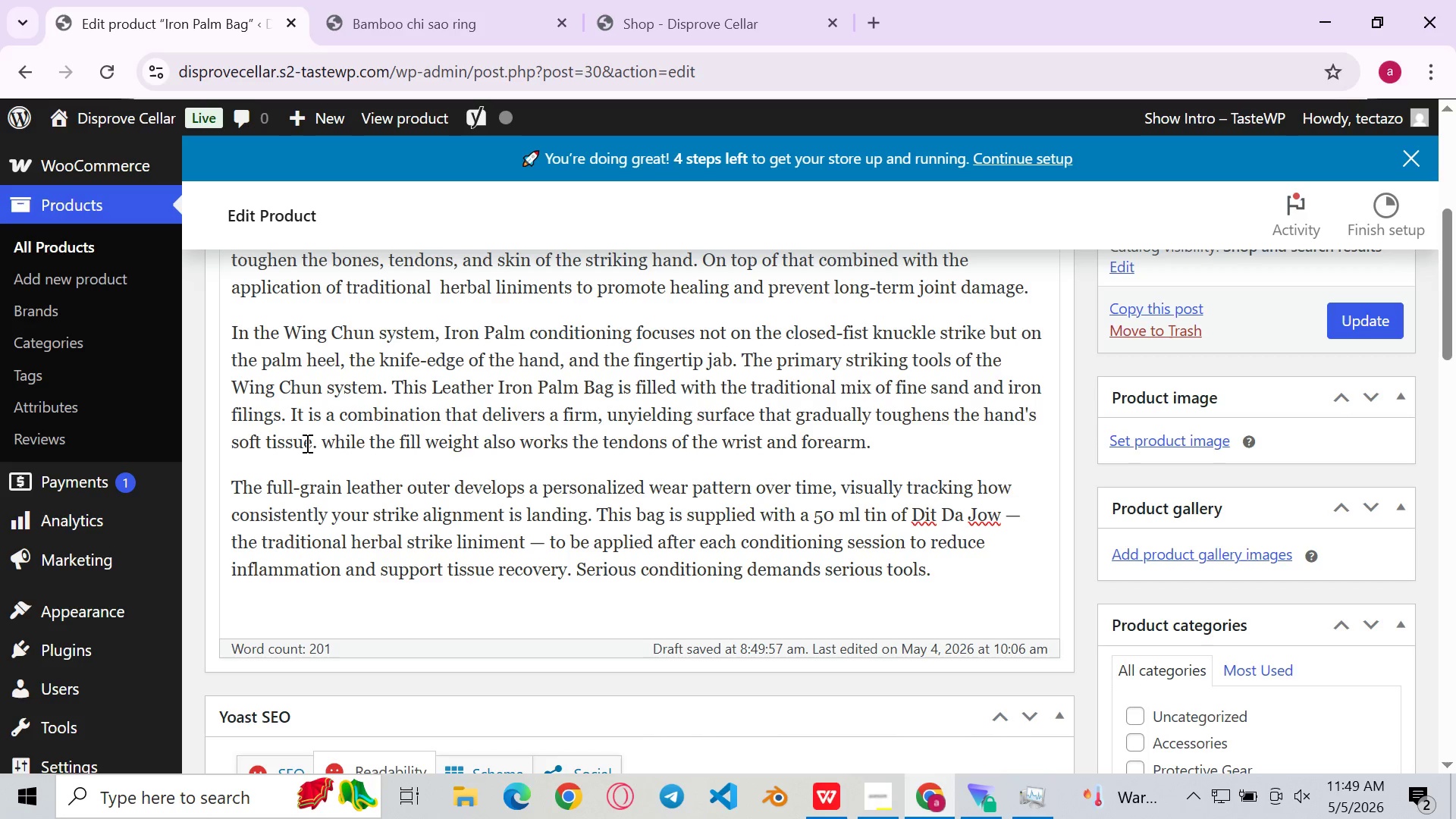 
key(Backspace)
 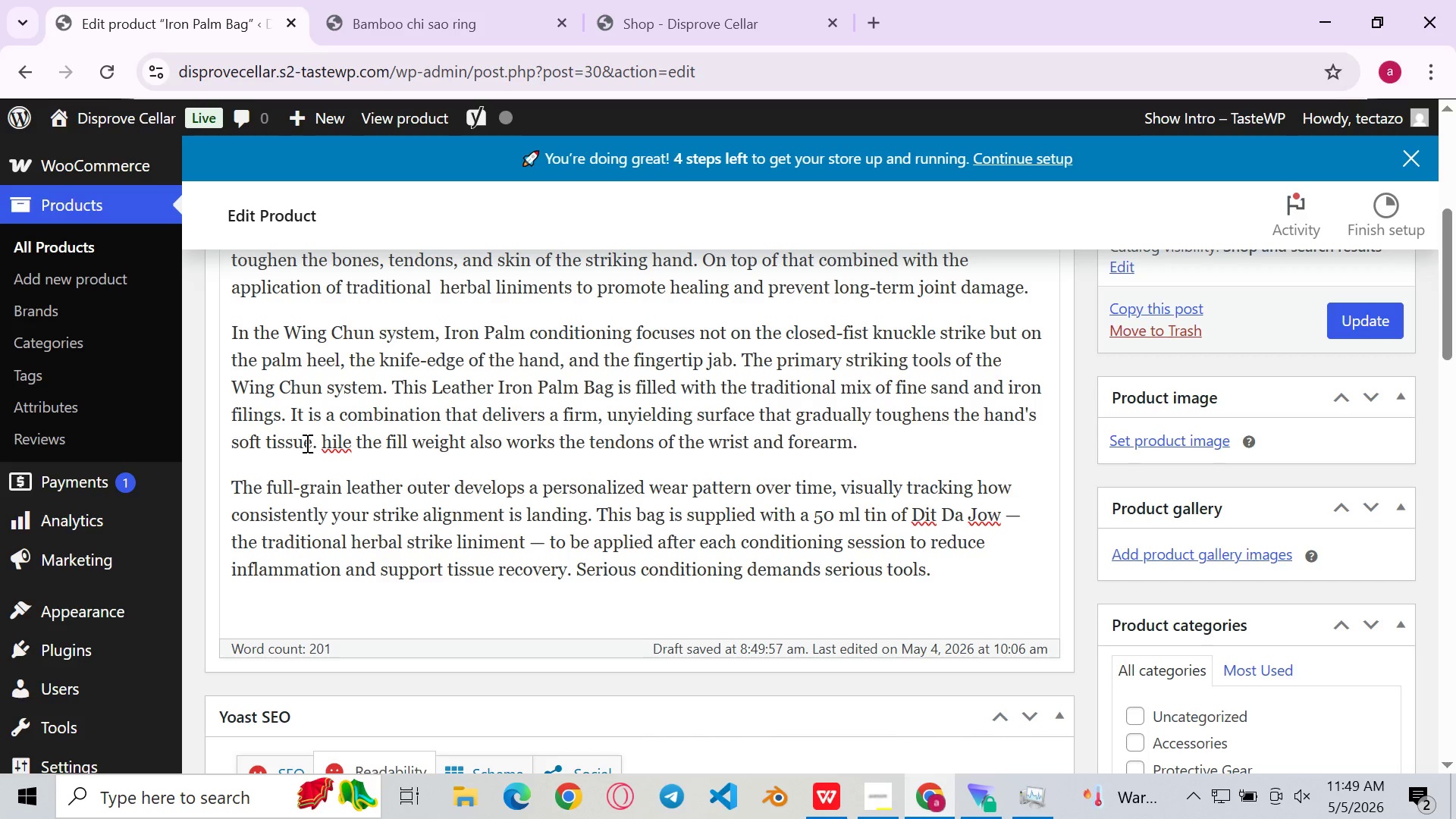 
key(Shift+ShiftLeft)
 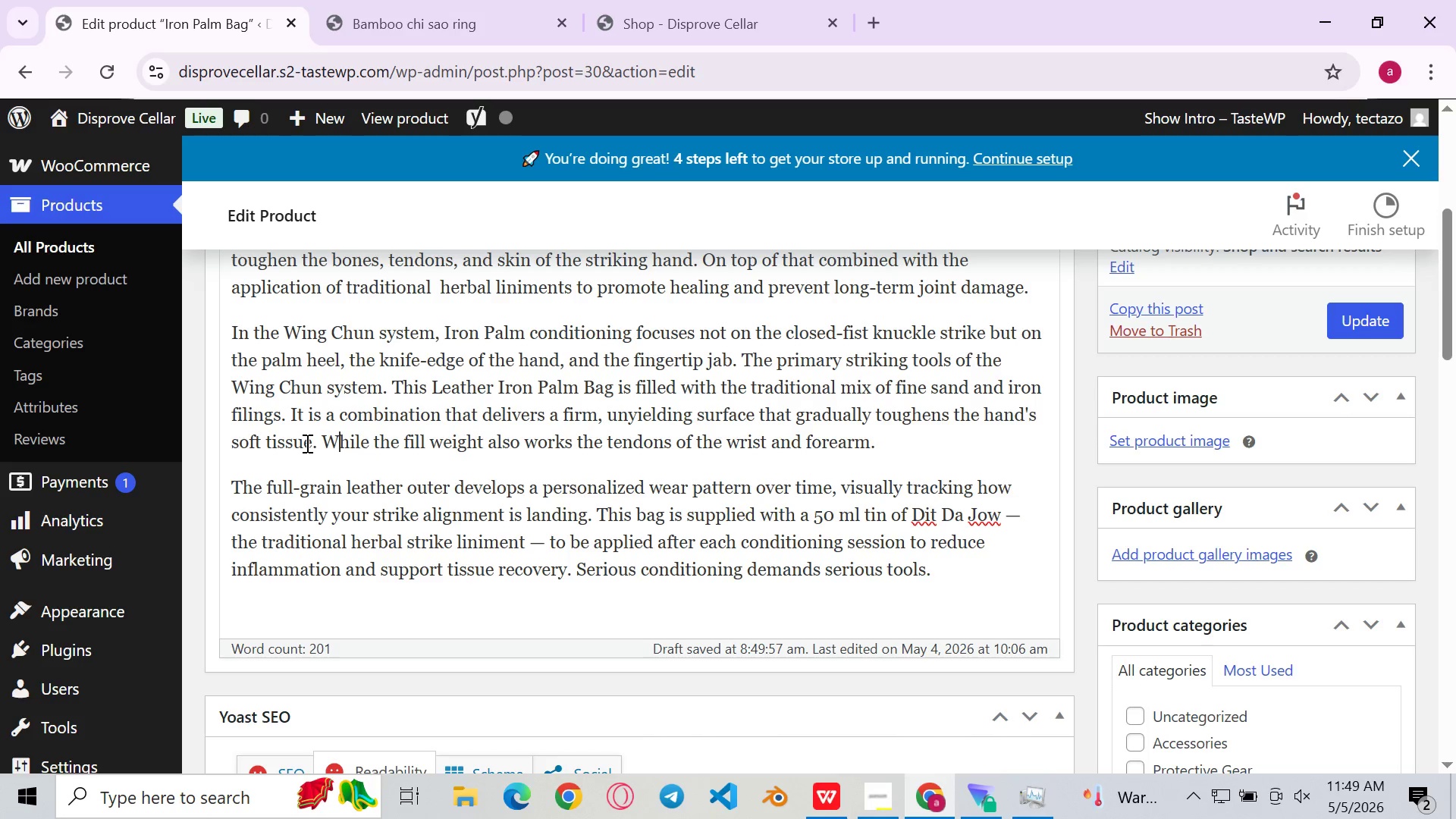 
key(Shift+W)
 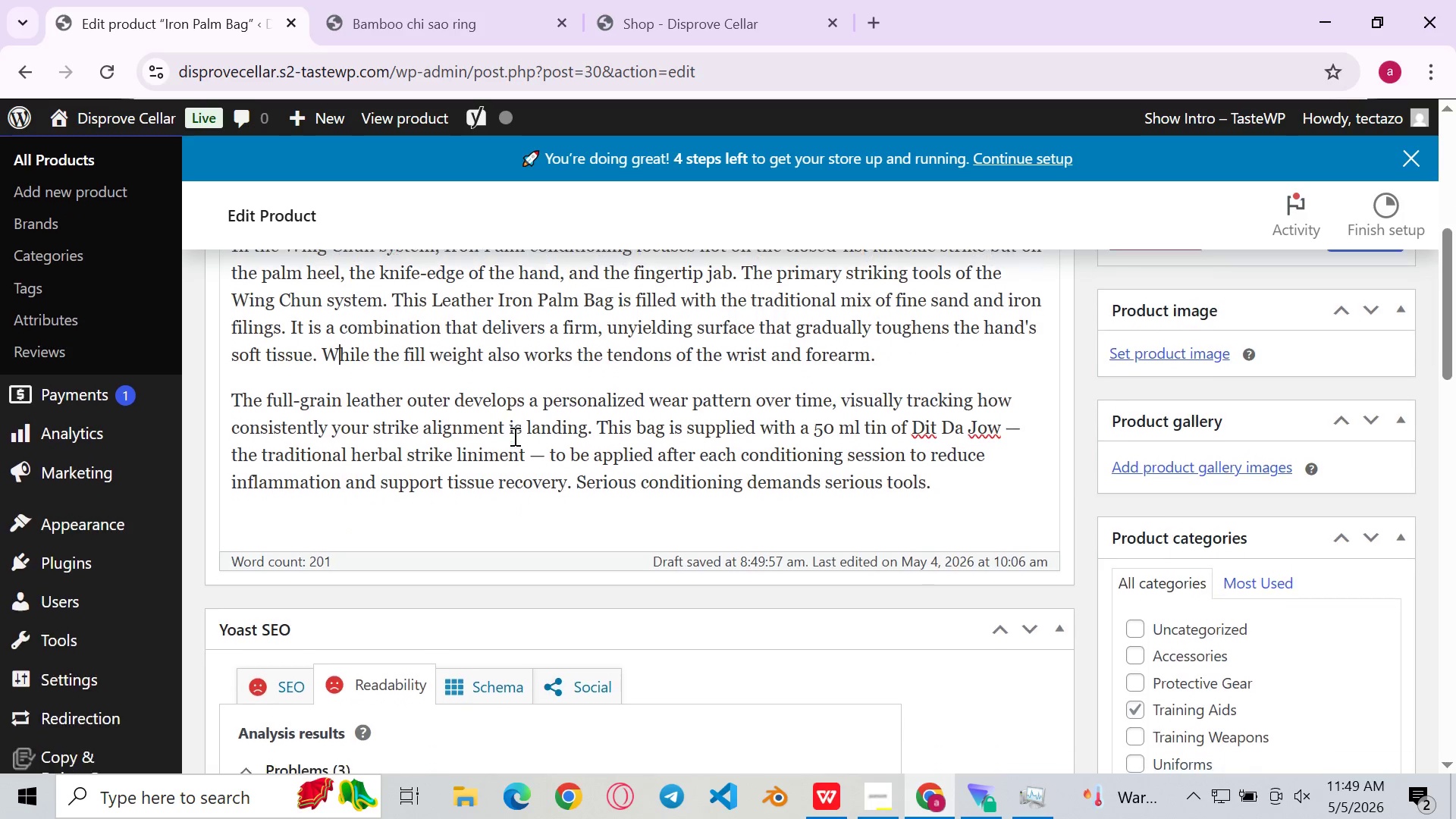 
wait(8.22)
 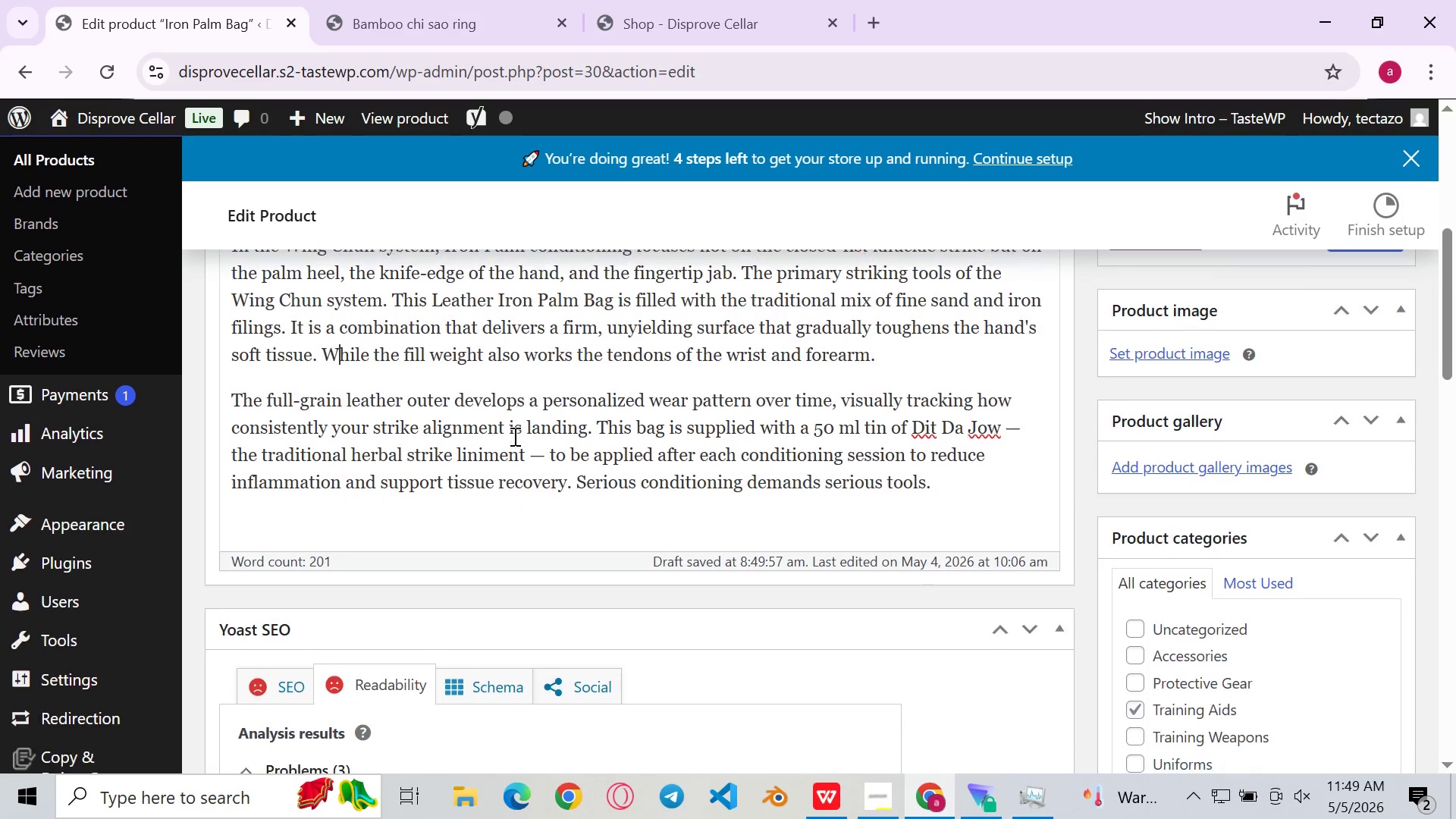 
left_click([670, 457])
 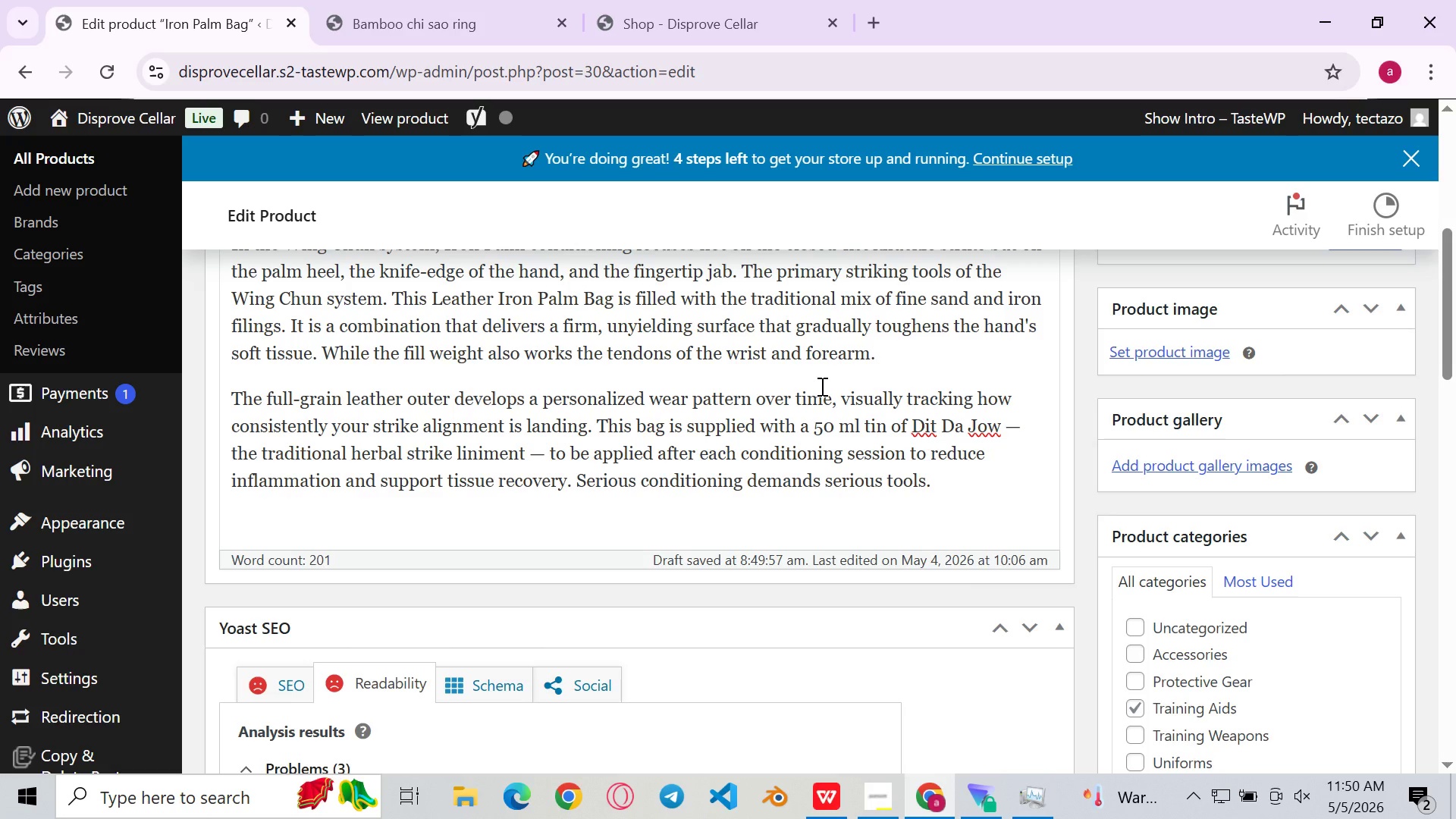 
wait(6.5)
 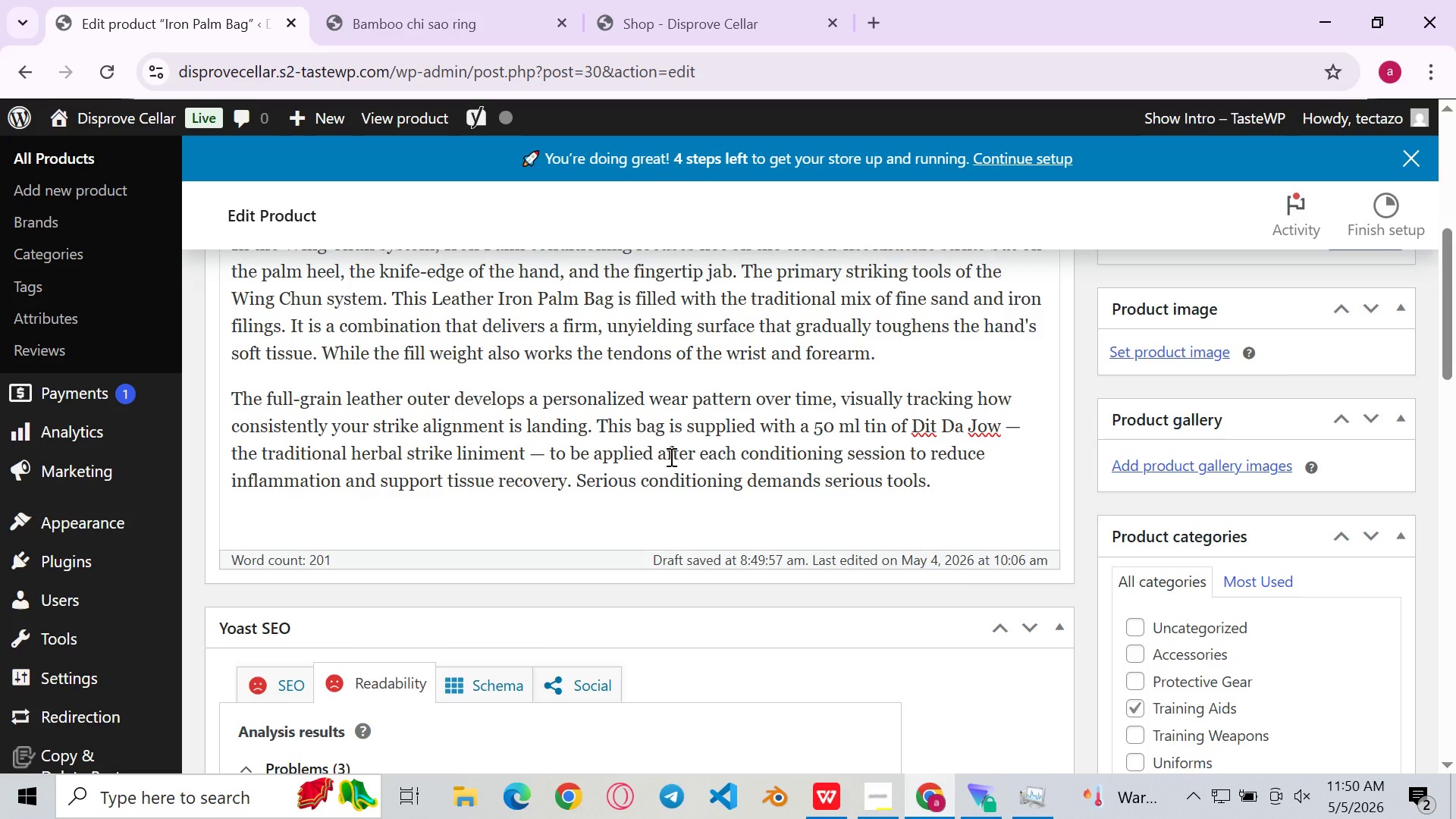 
left_click([839, 403])
 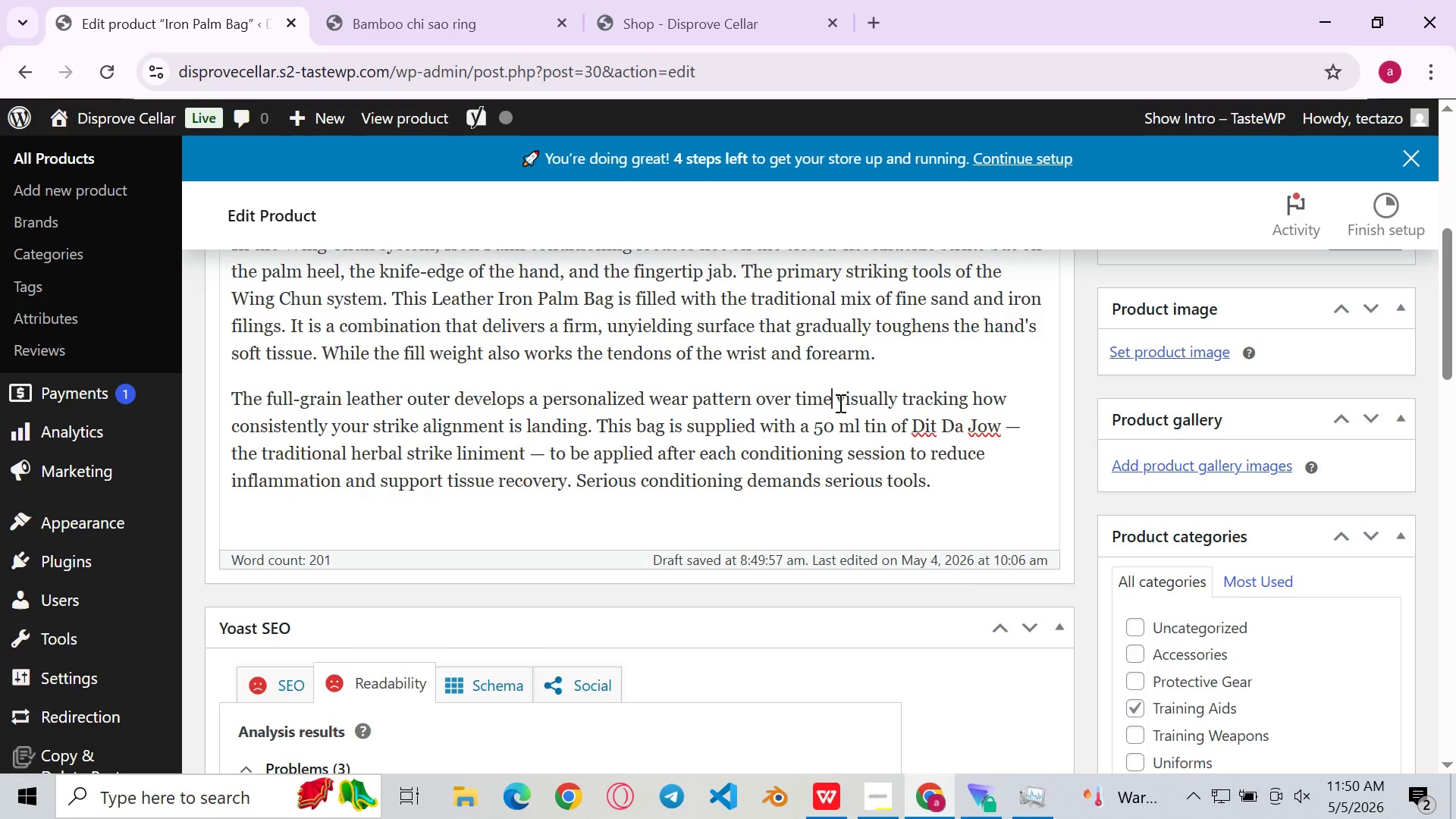 
key(Backspace)
 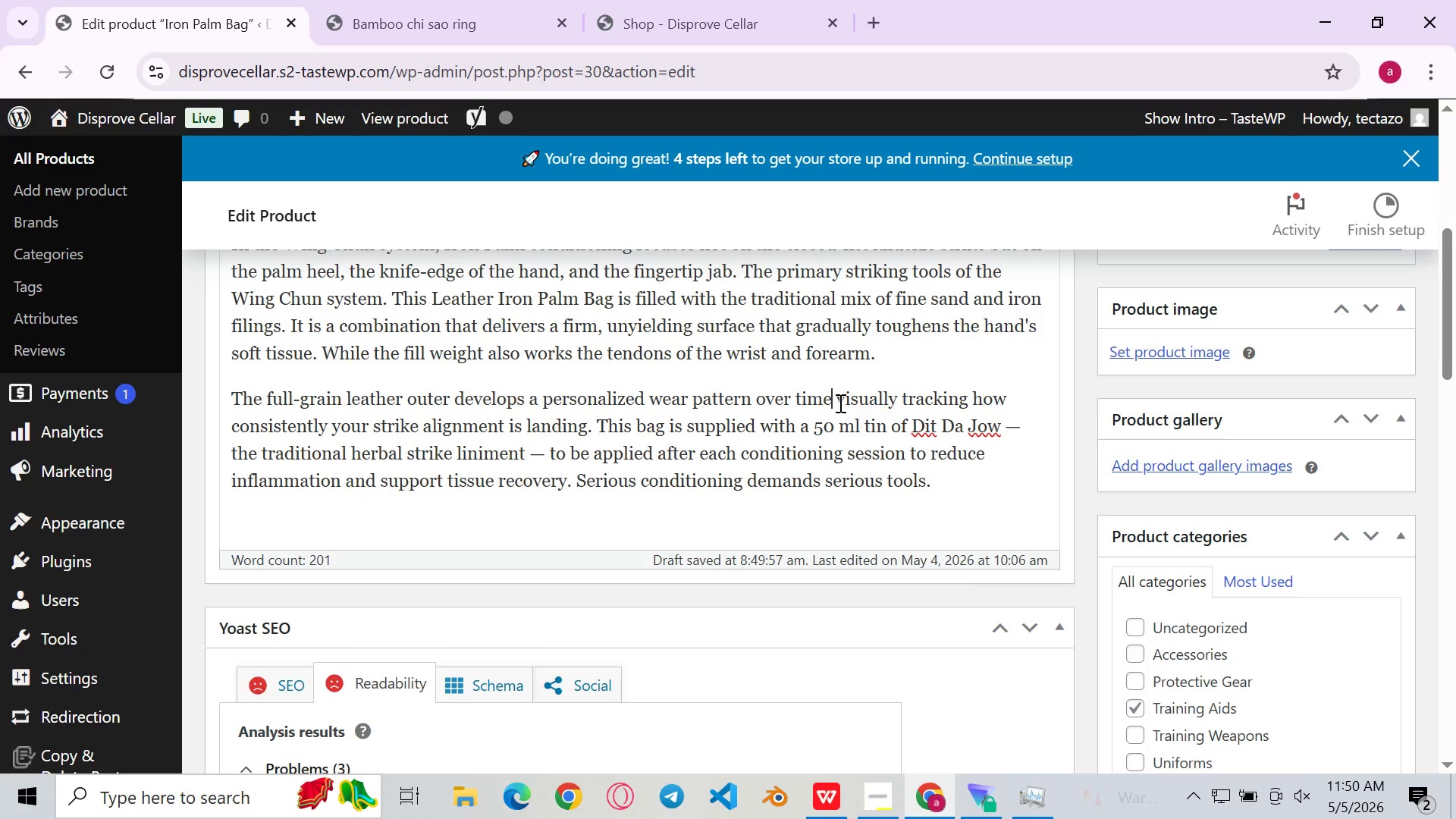 
key(Period)
 